 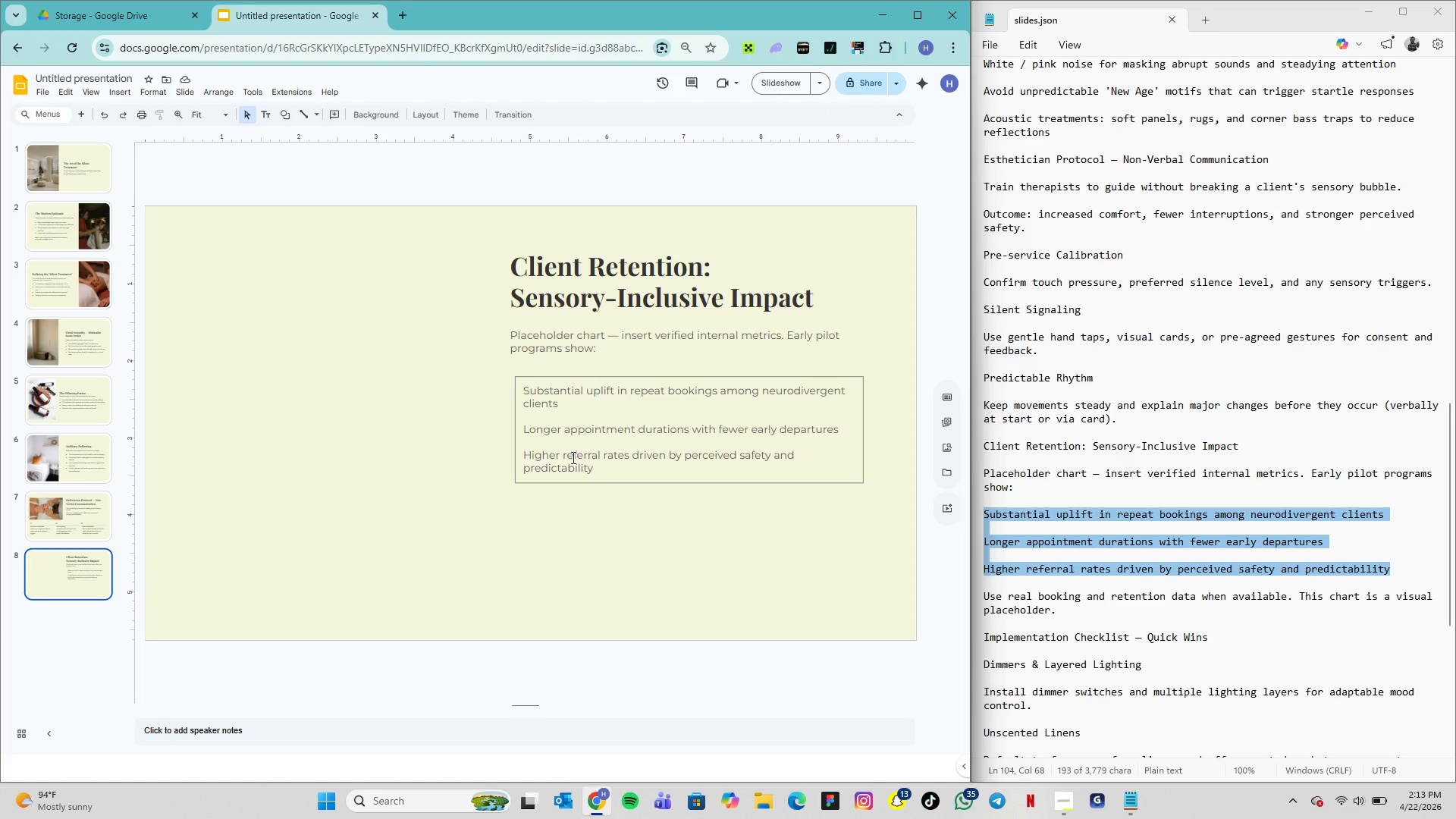 
double_click([561, 406])
 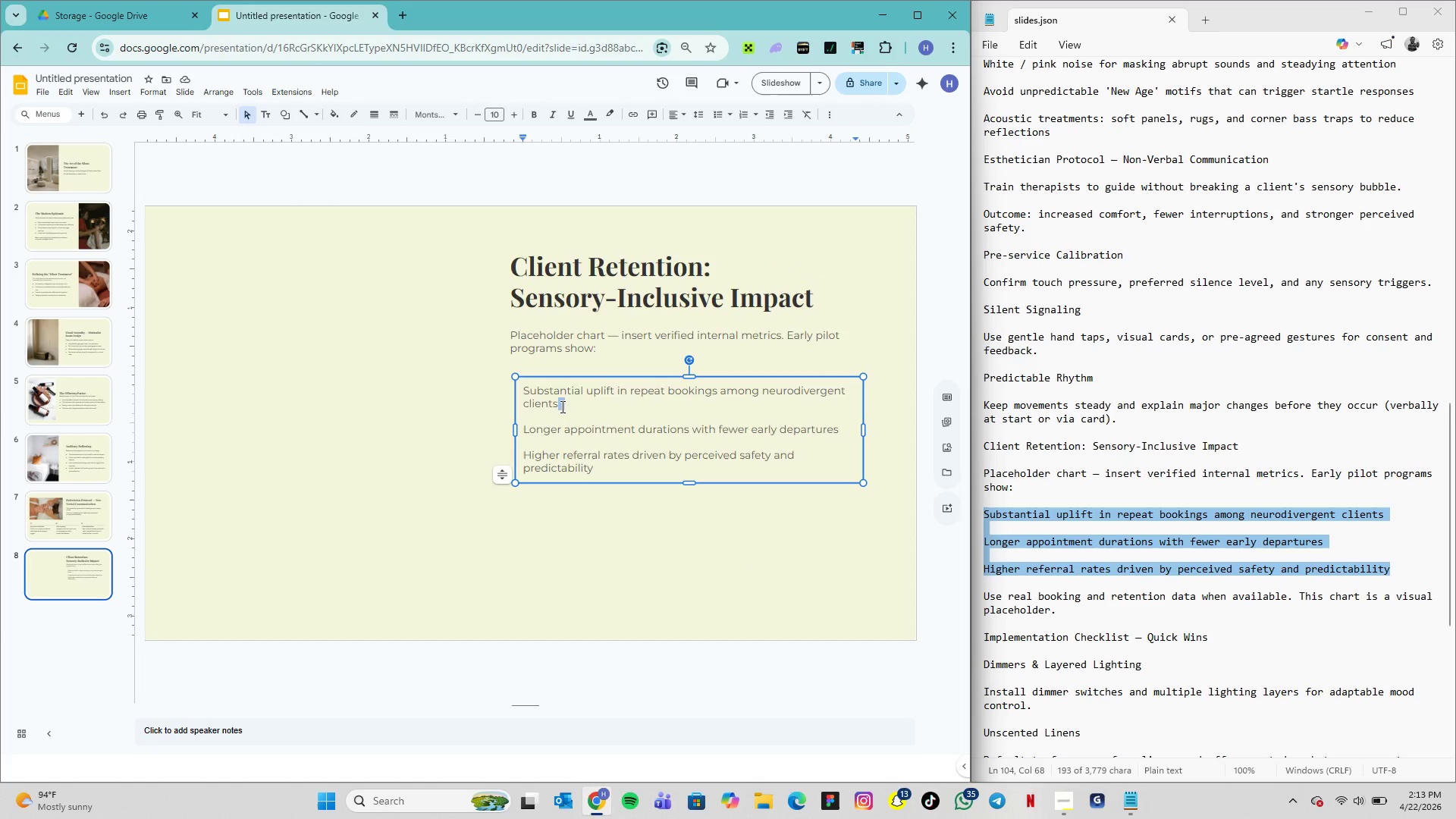 
triple_click([561, 406])
 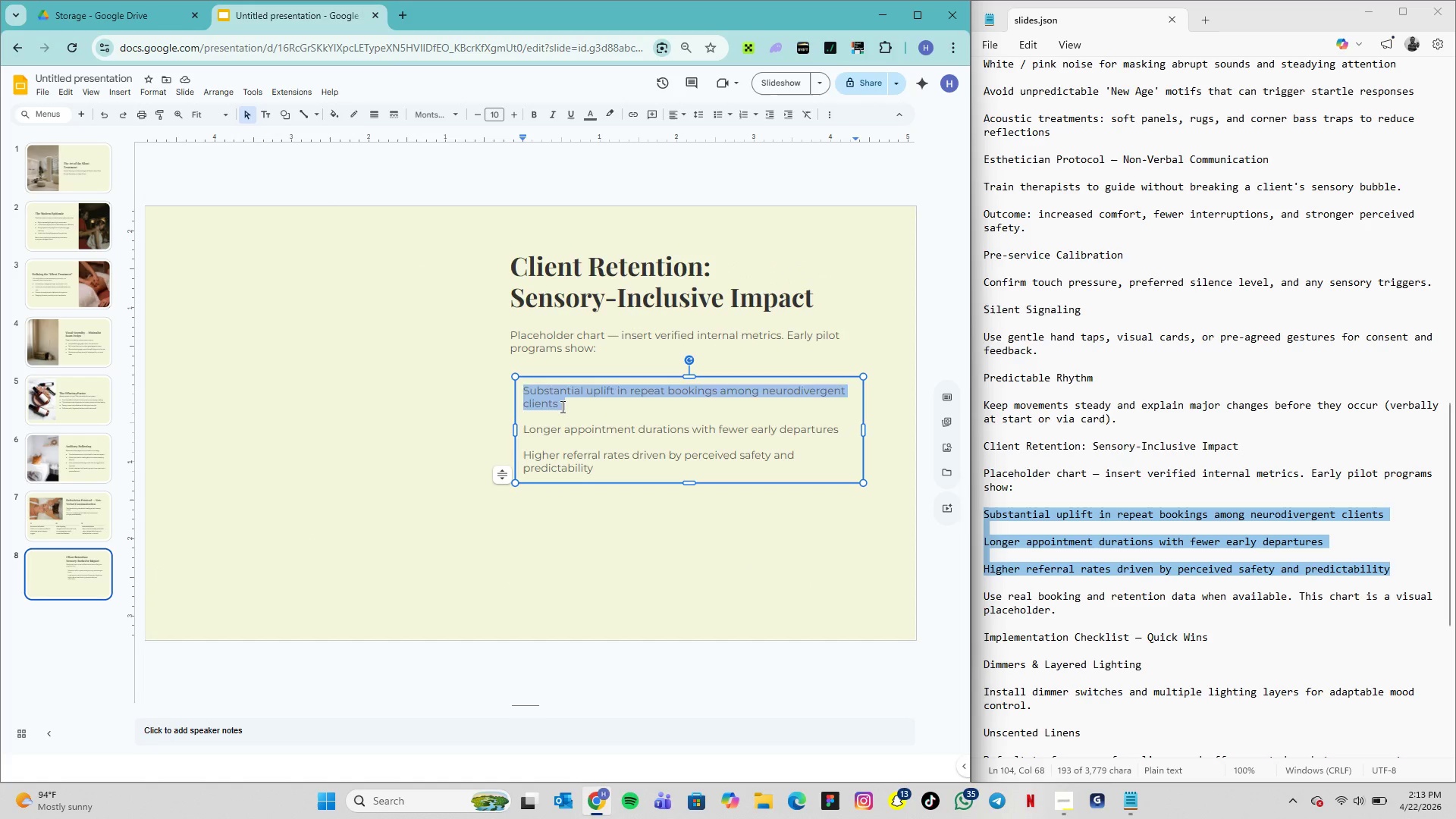 
triple_click([561, 406])
 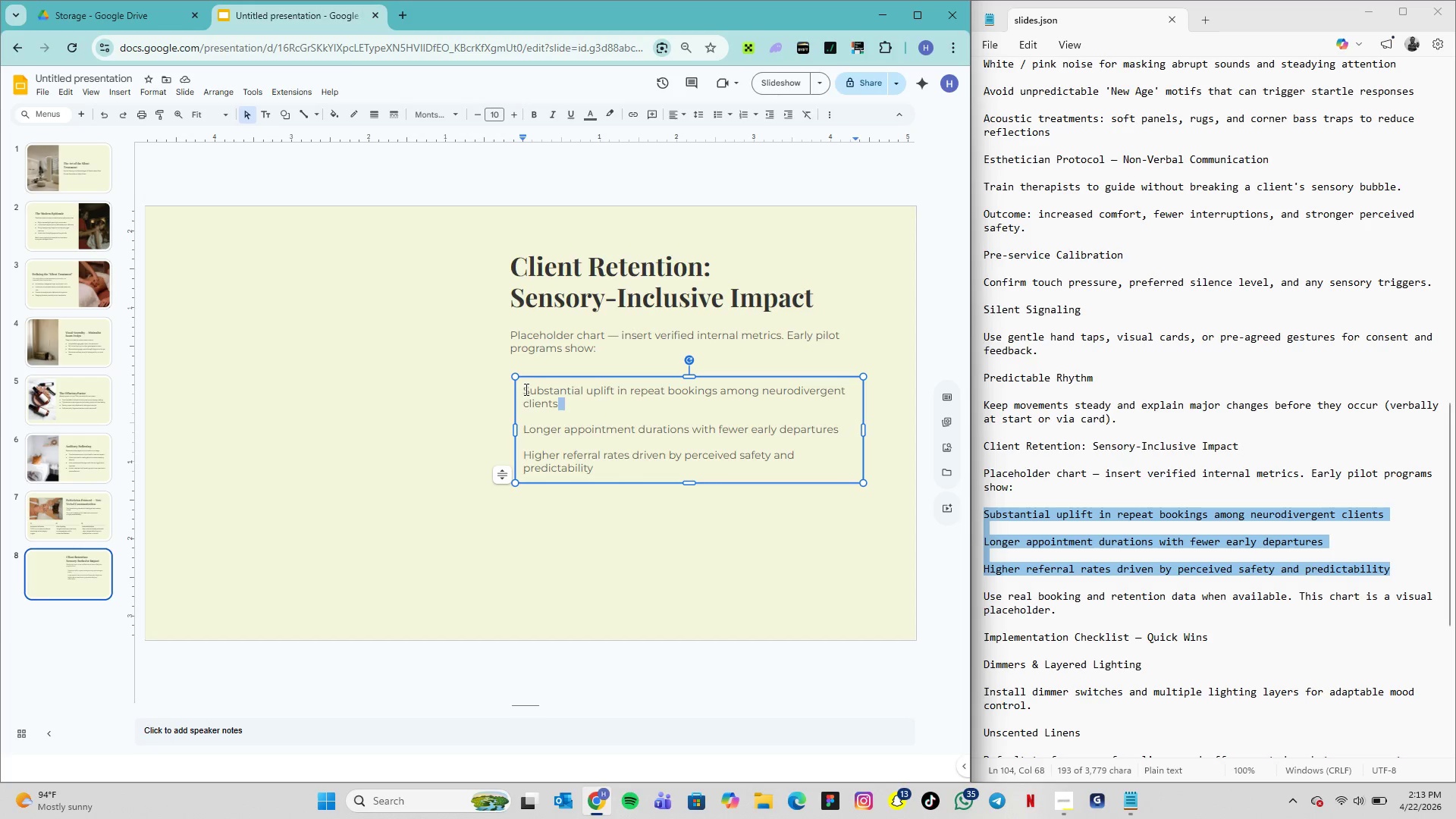 
left_click_drag(start_coordinate=[525, 389], to_coordinate=[635, 471])
 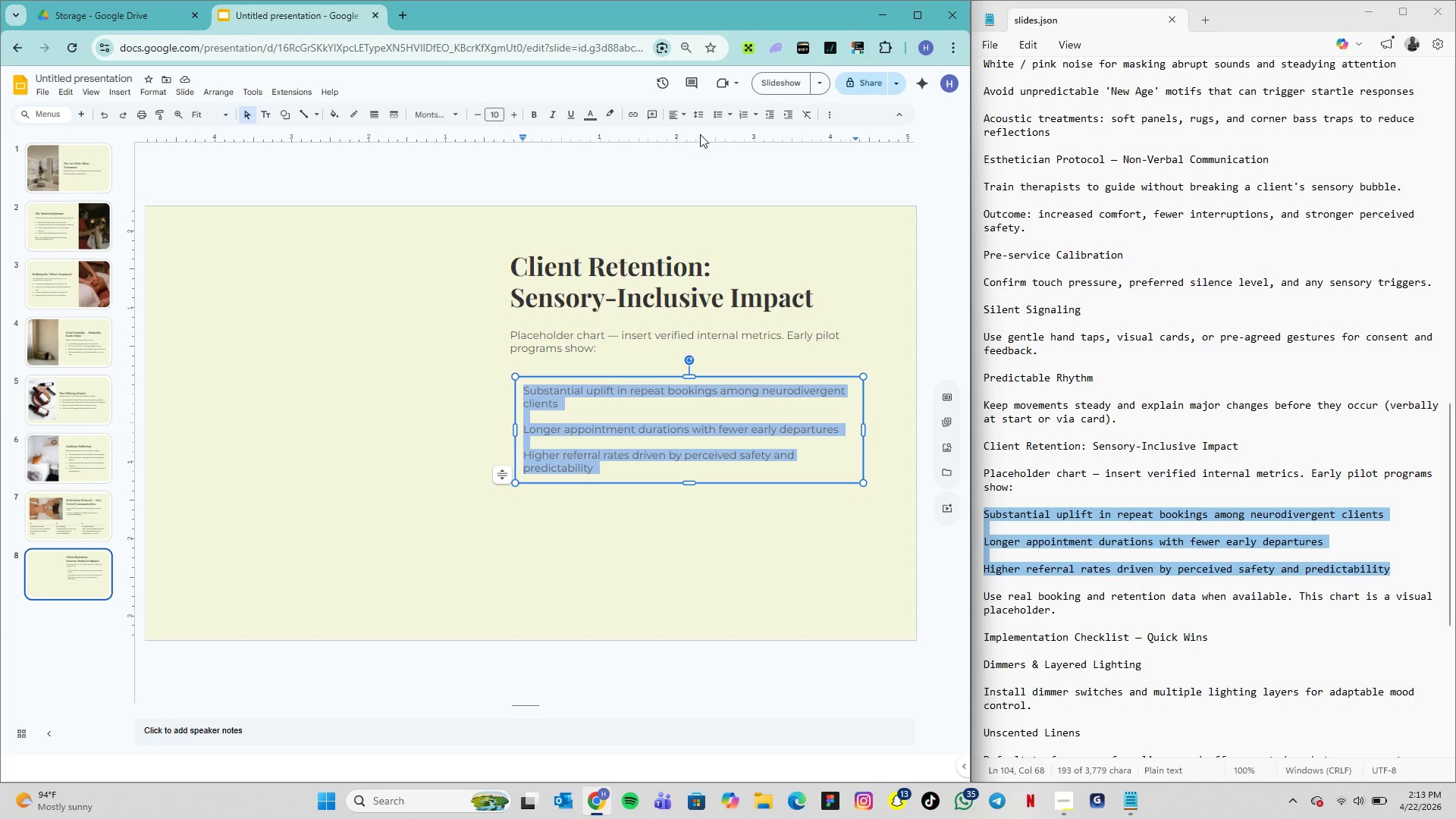 
left_click([700, 111])
 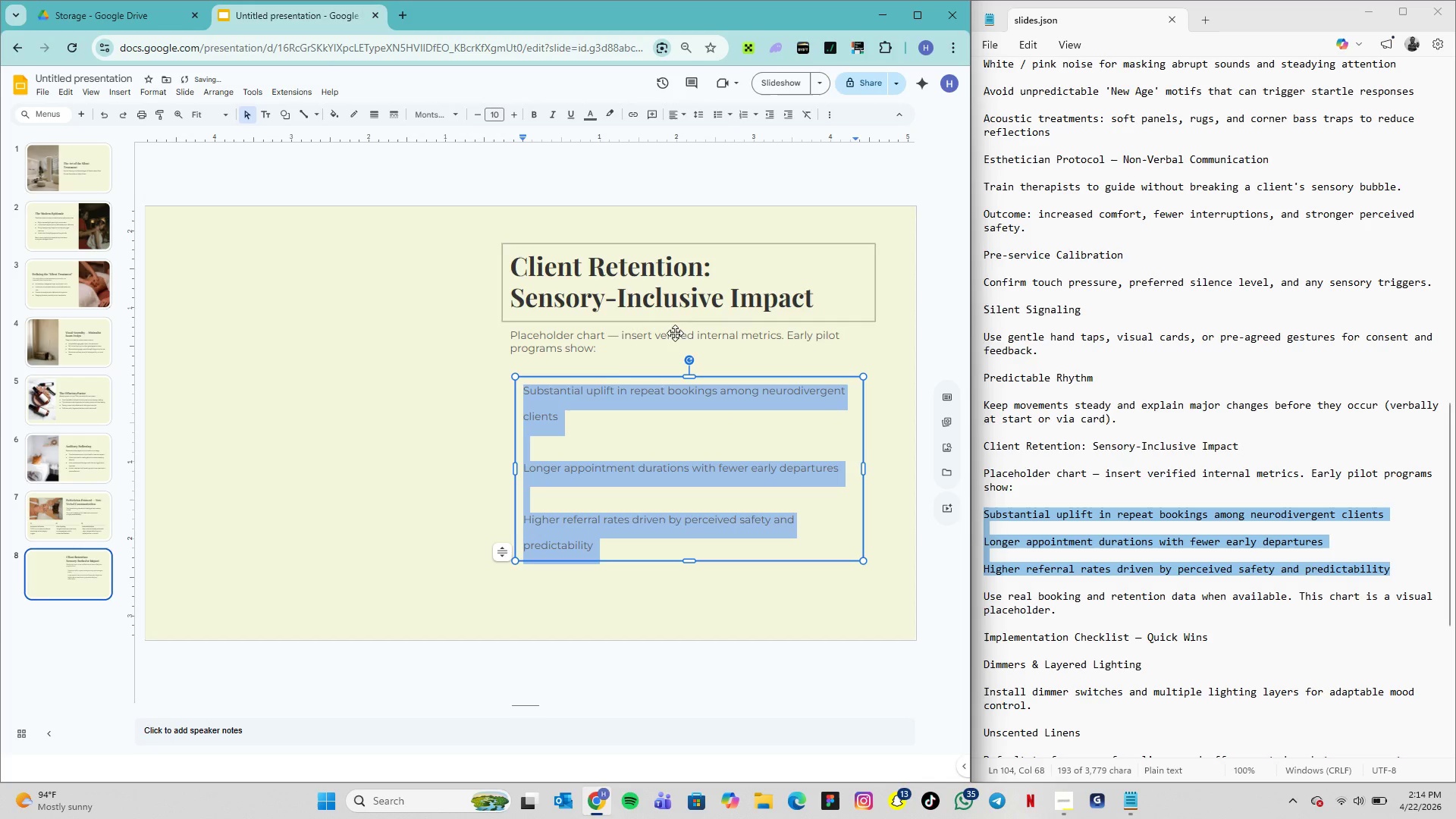 
left_click([566, 423])
 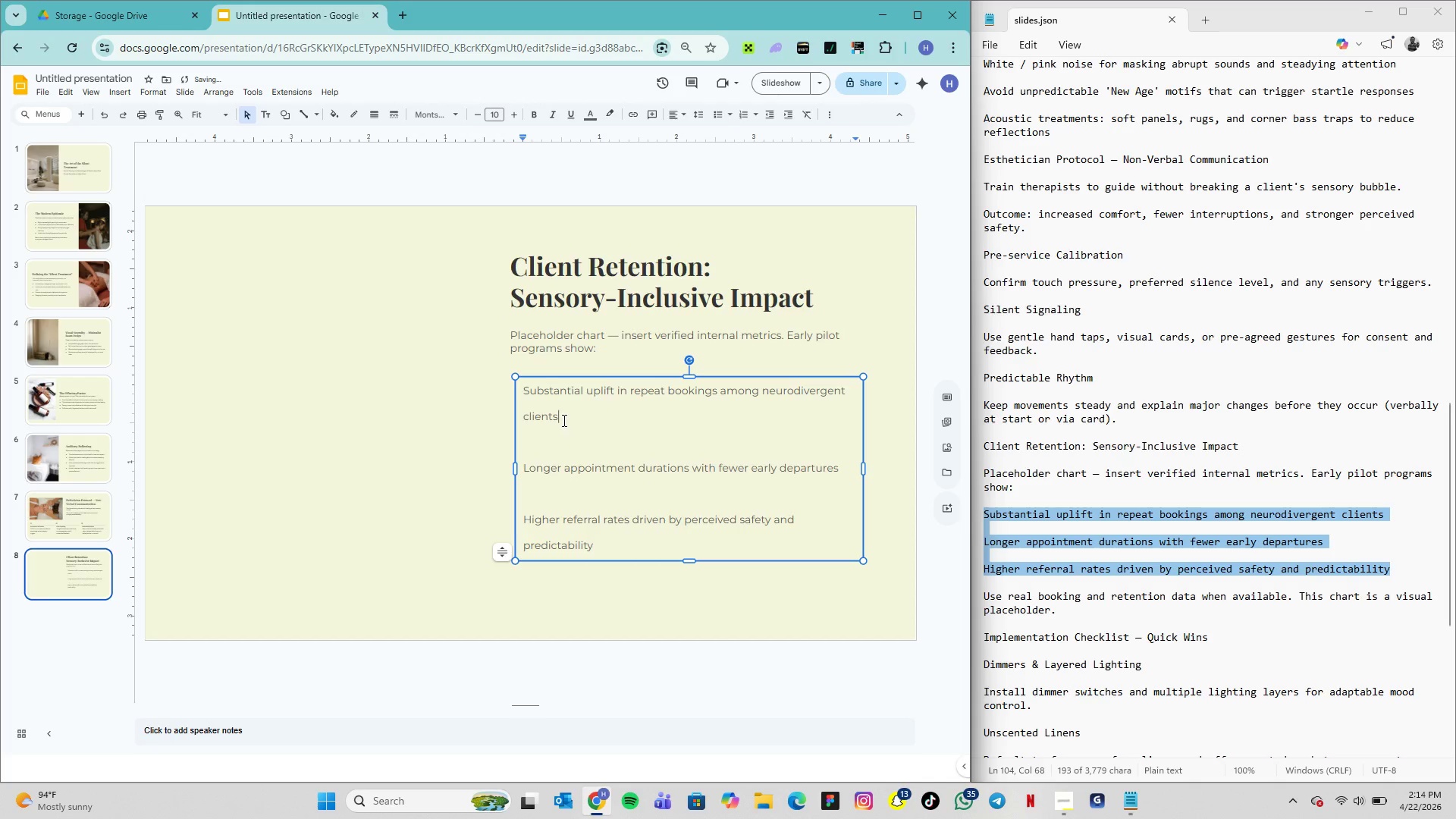 
left_click_drag(start_coordinate=[563, 420], to_coordinate=[522, 388])
 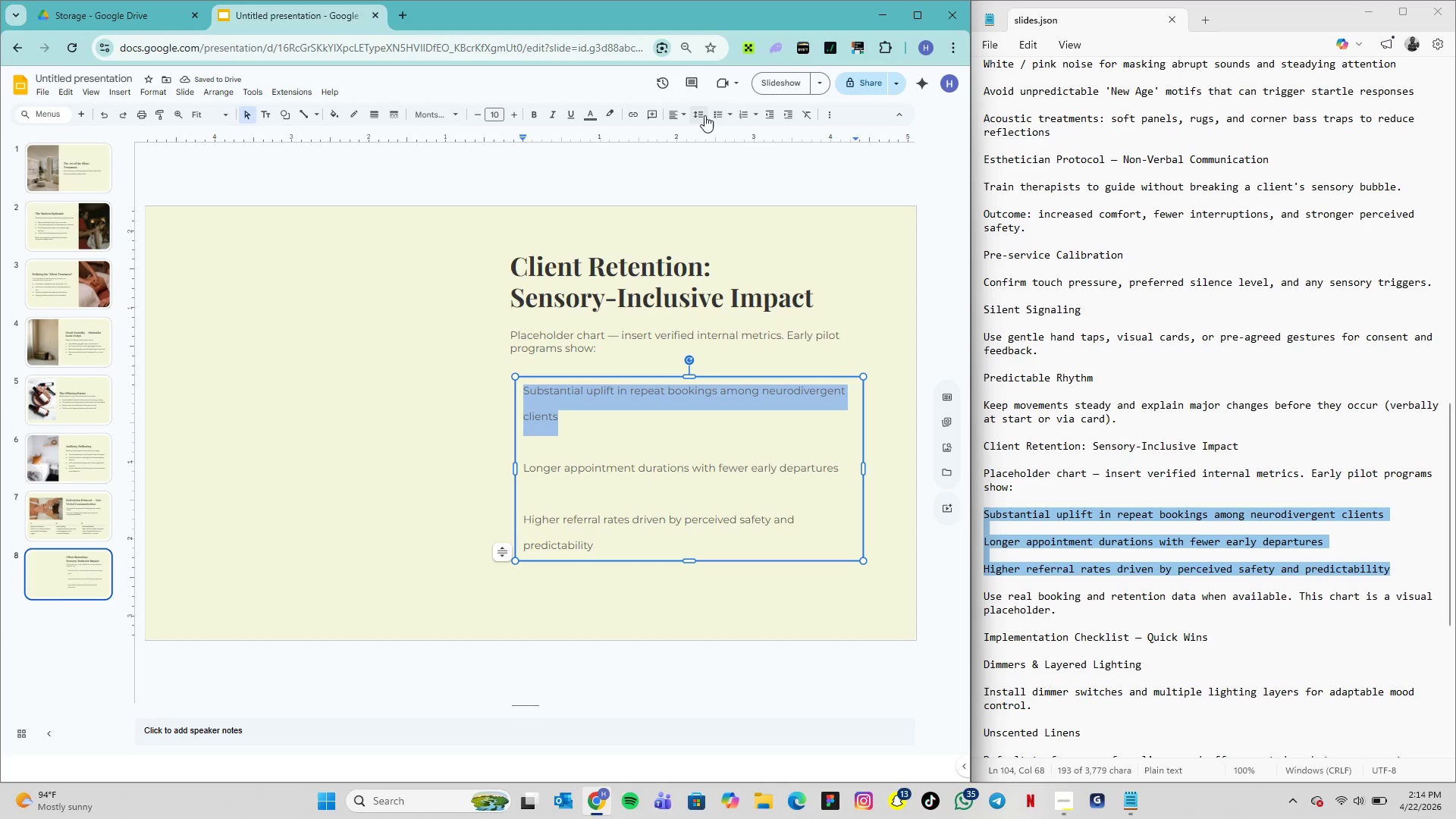 
left_click([704, 115])
 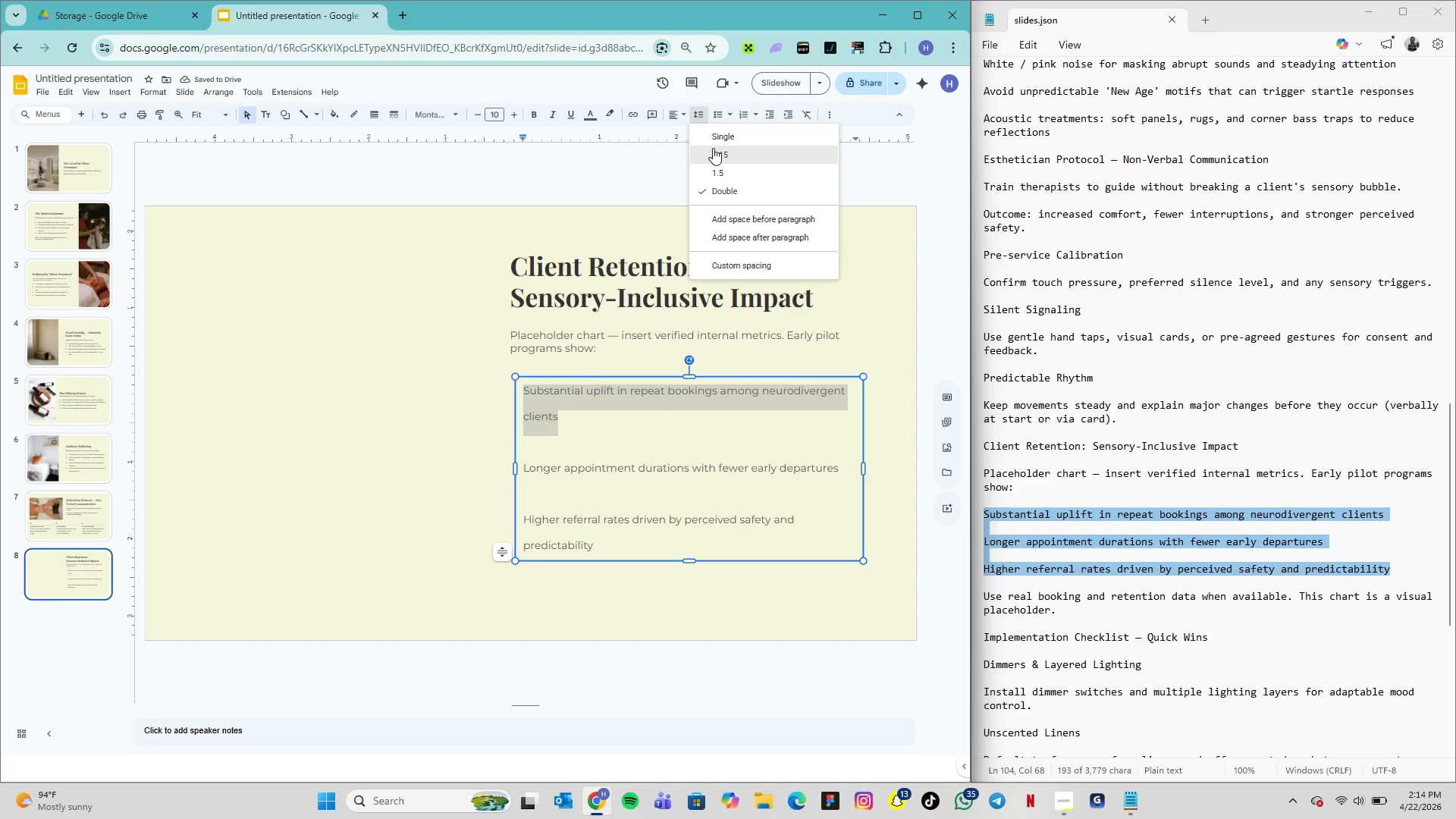 
left_click([714, 148])
 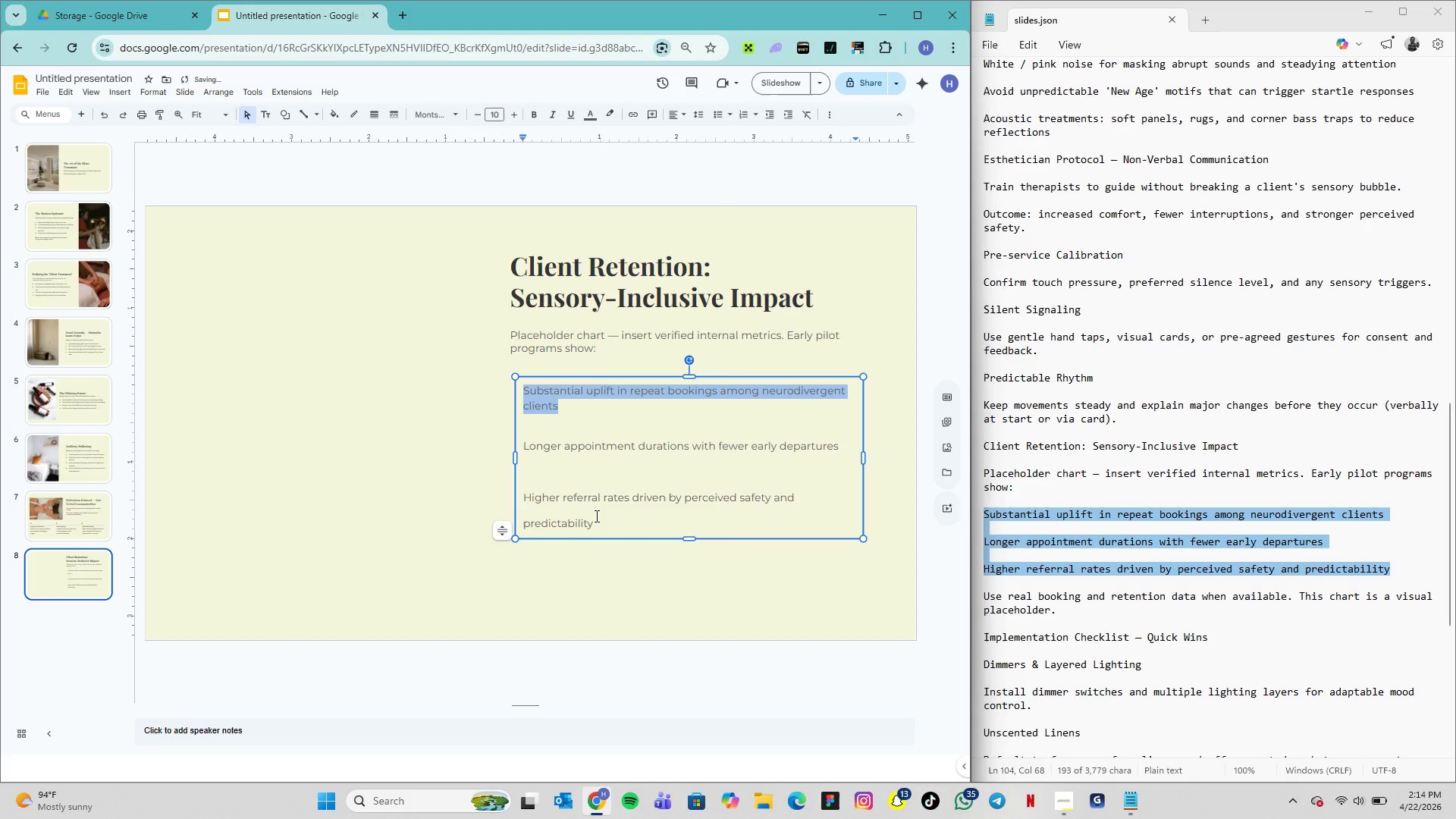 
left_click_drag(start_coordinate=[594, 525], to_coordinate=[521, 494])
 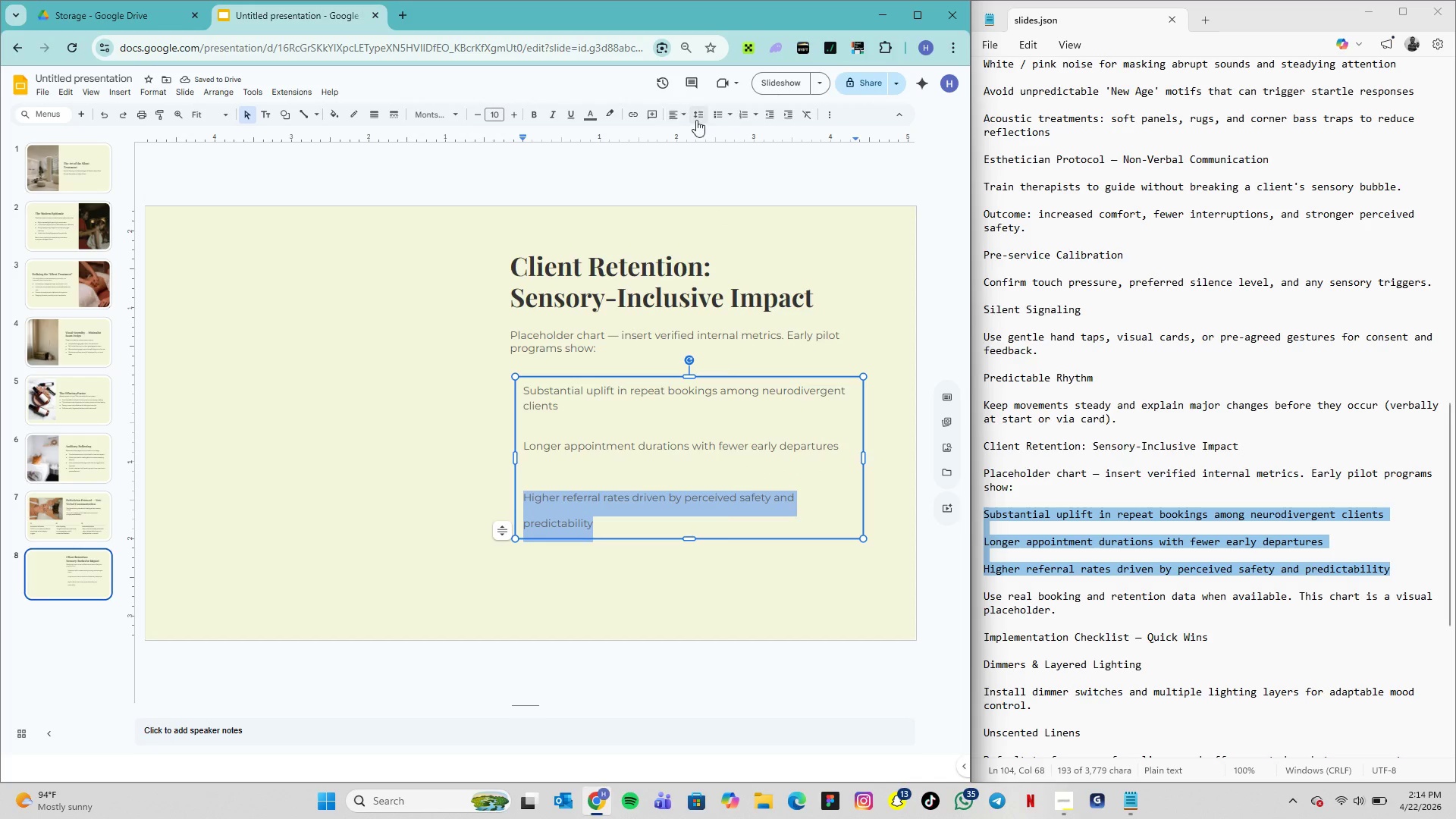 
left_click([703, 118])
 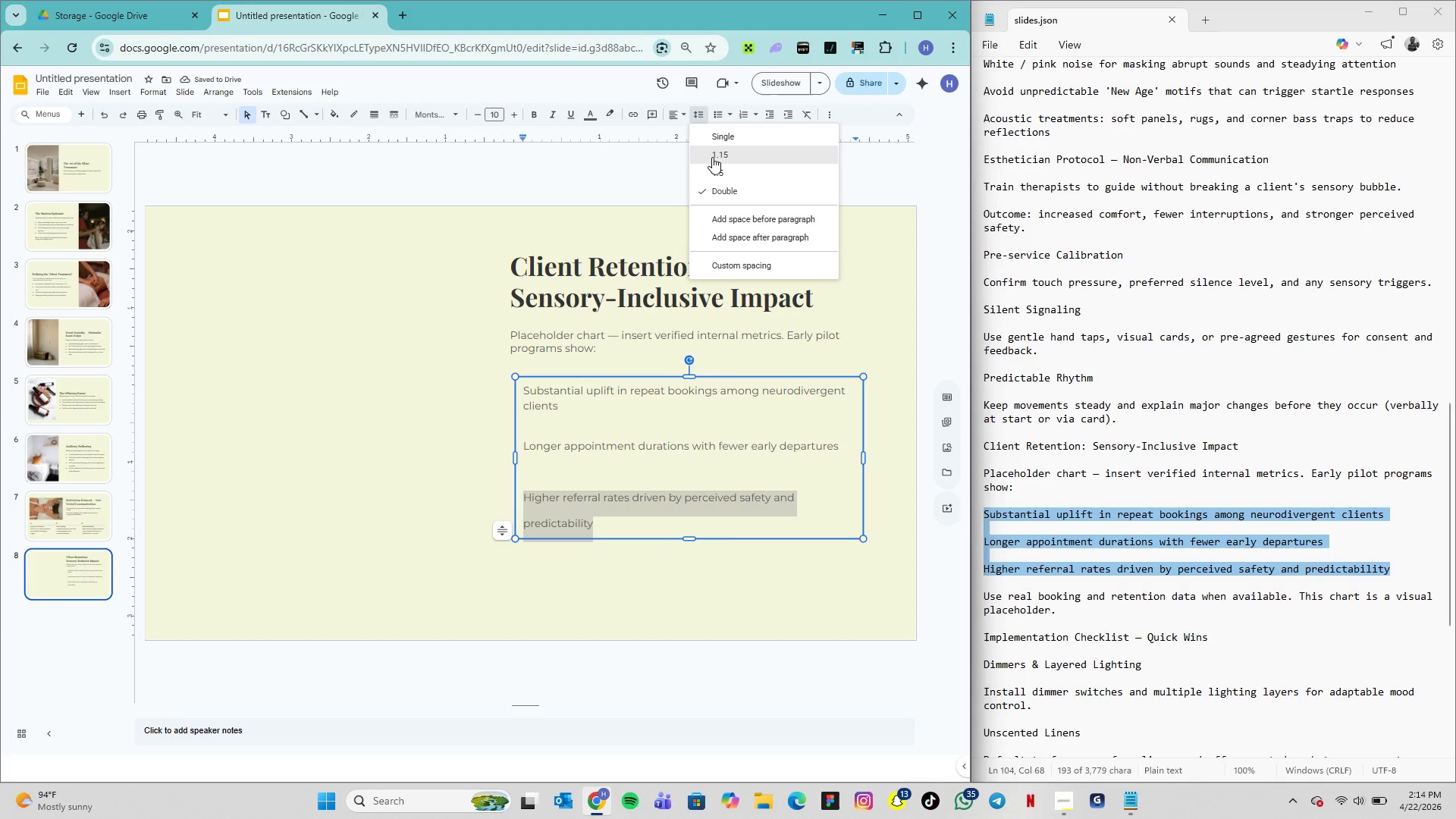 
left_click([712, 157])
 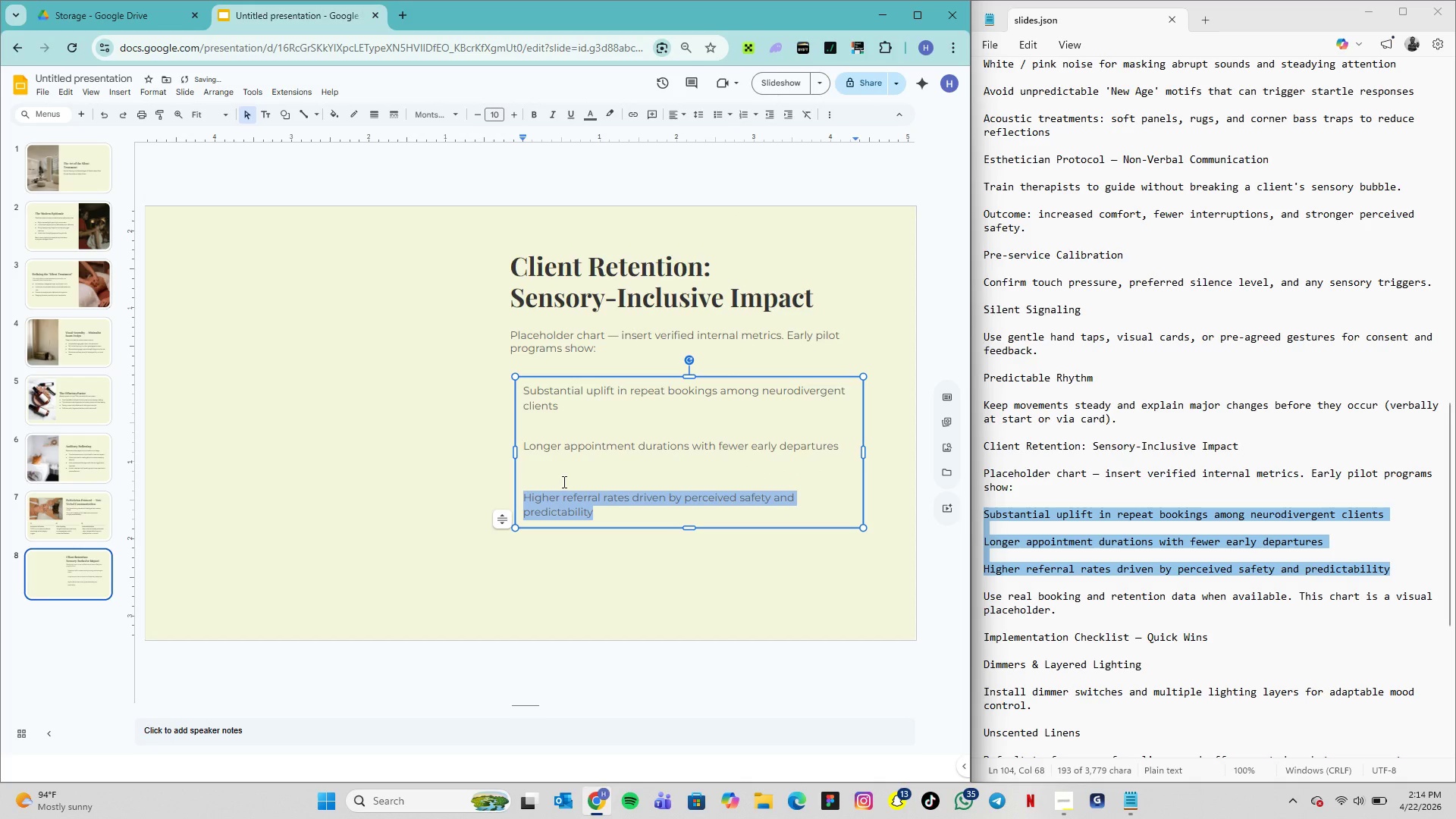 
left_click([562, 479])
 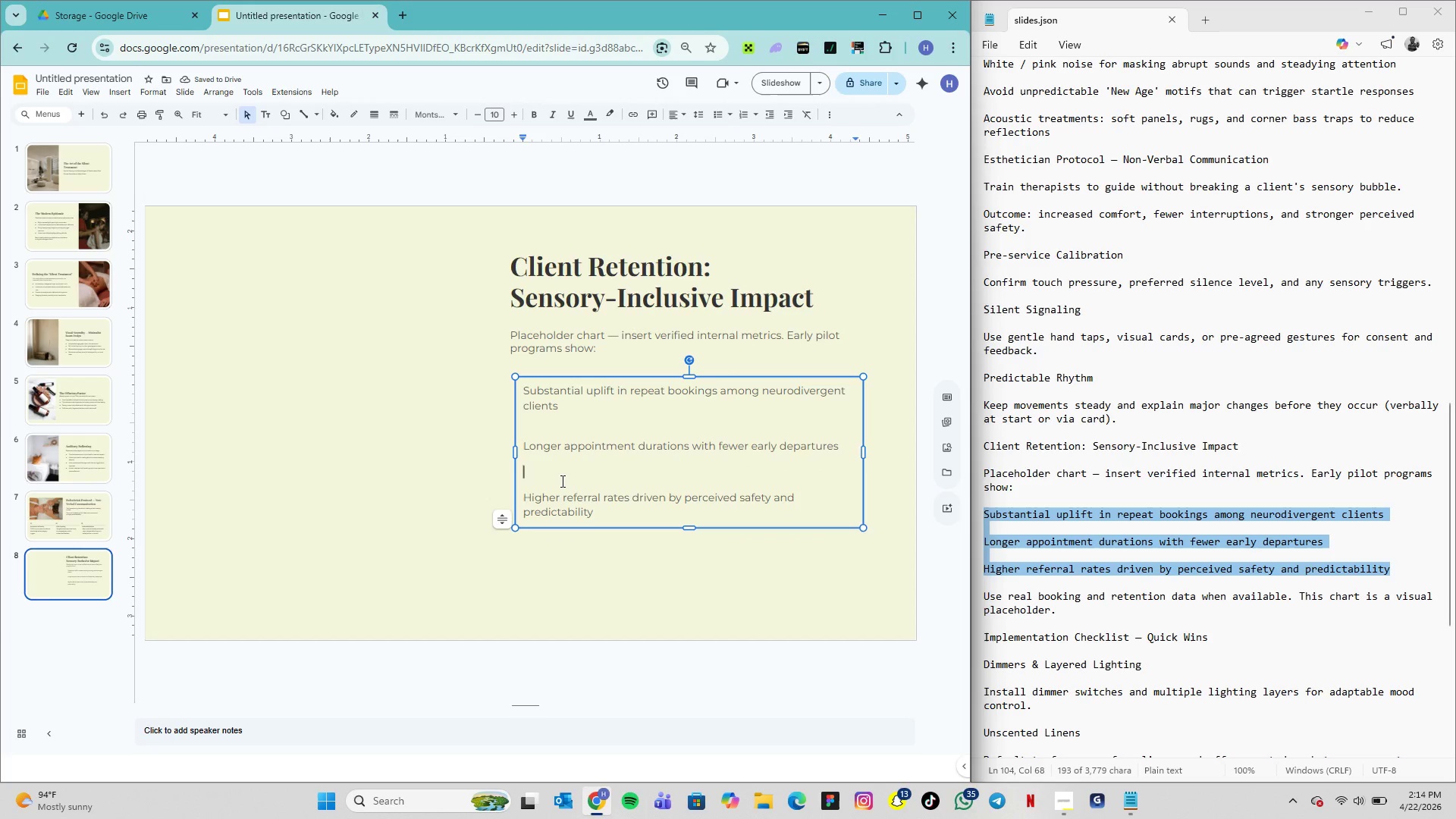 
key(Backspace)
 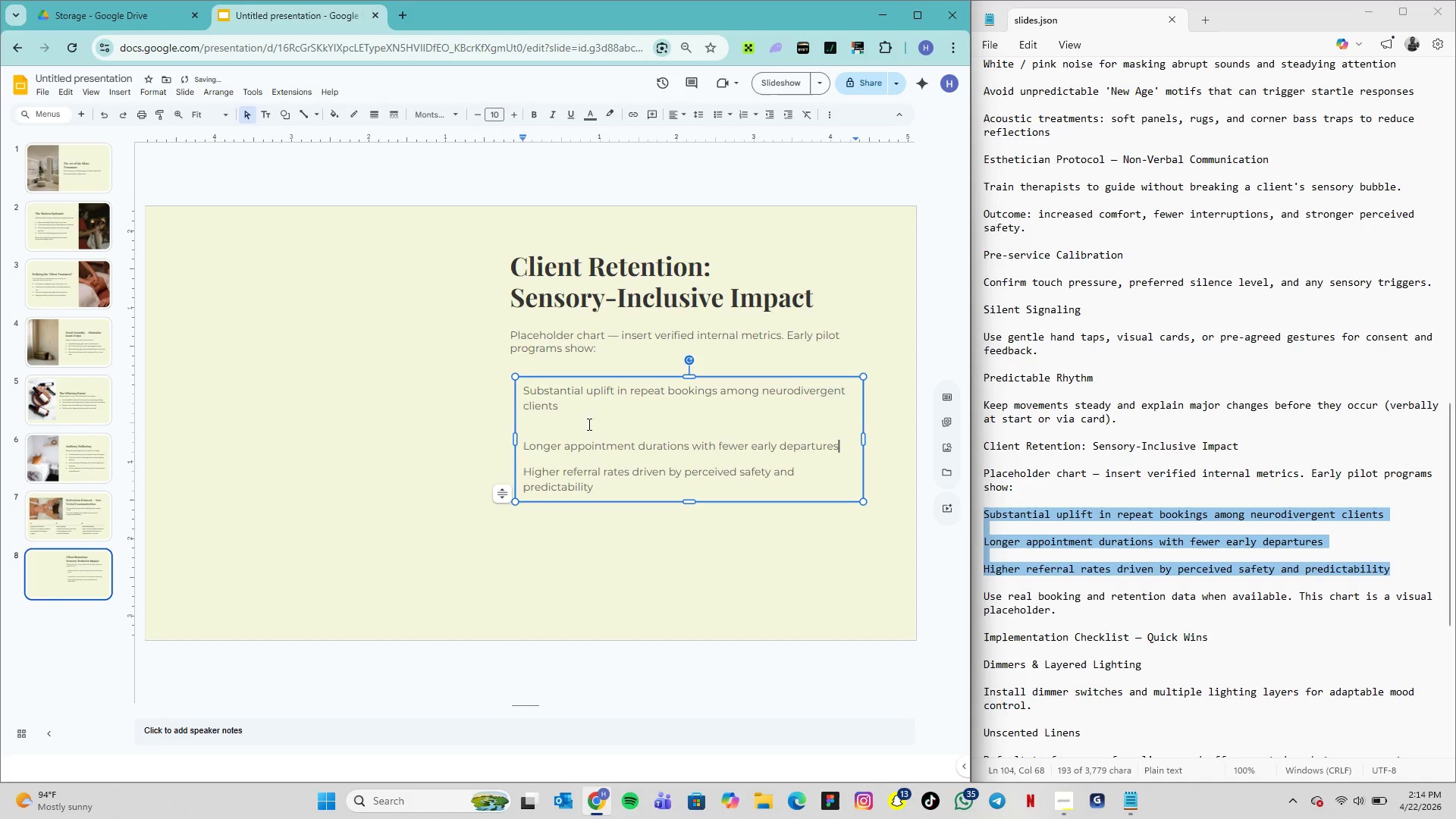 
left_click([527, 421])
 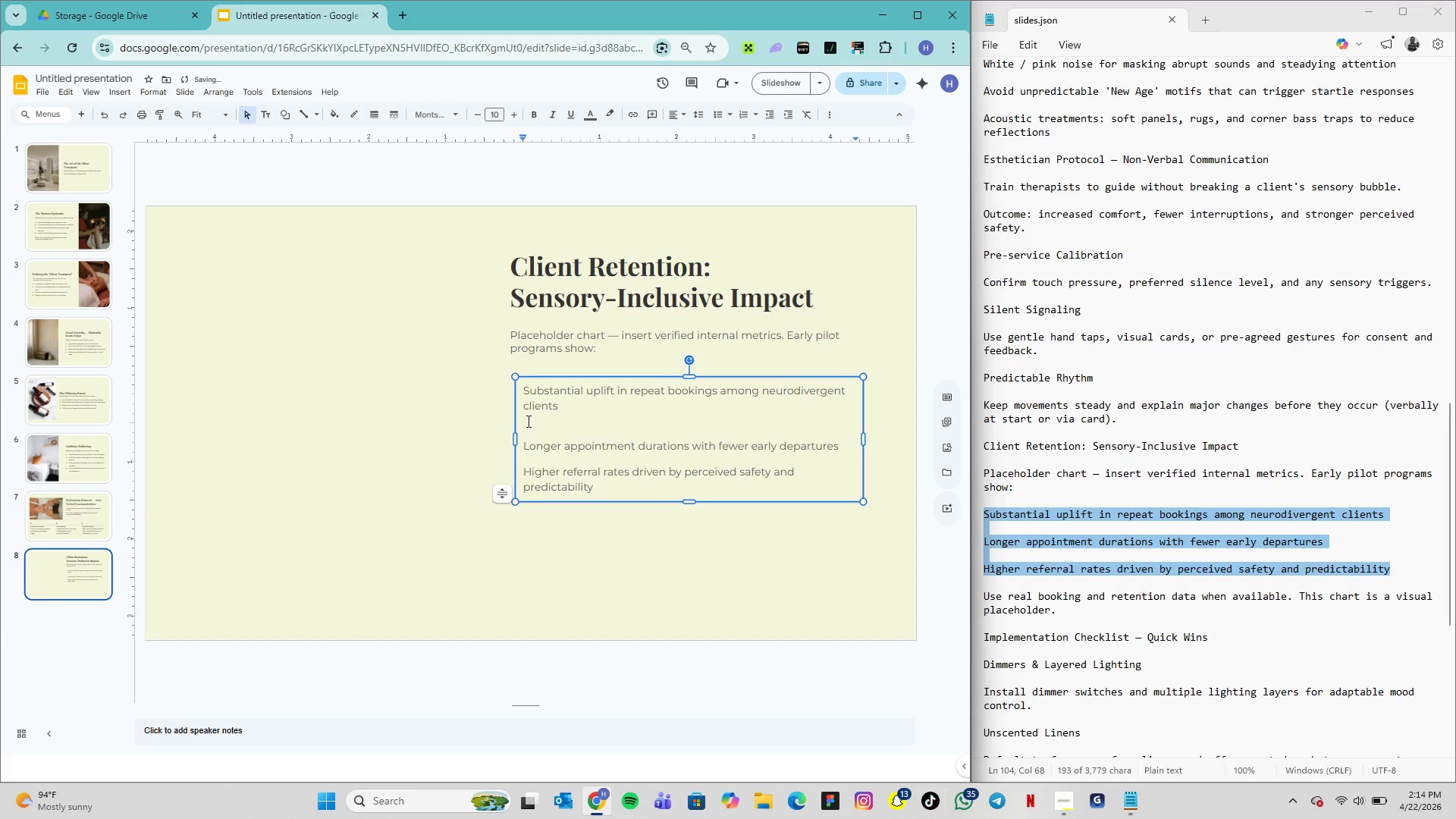 
key(Backspace)
 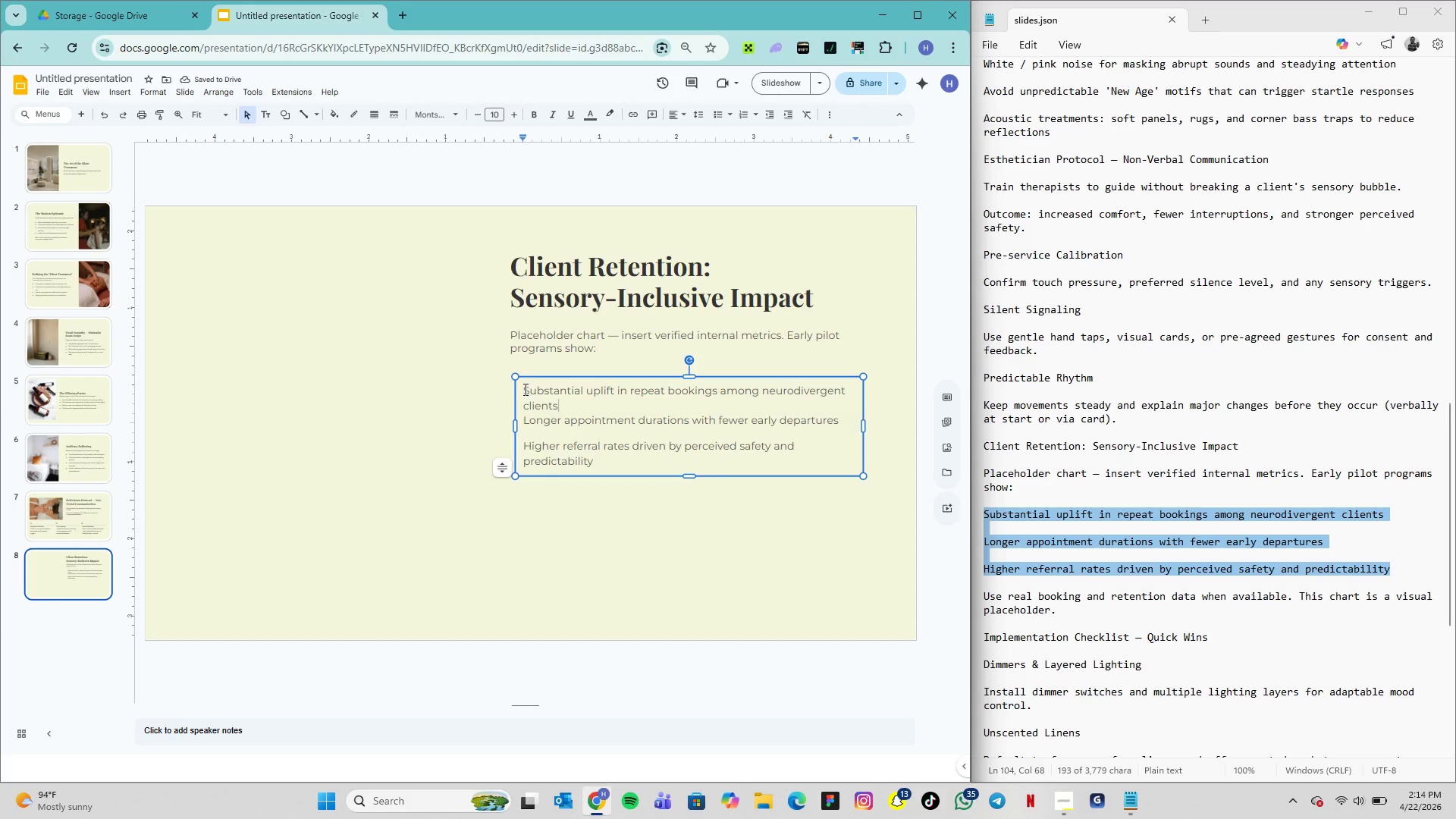 
left_click_drag(start_coordinate=[523, 393], to_coordinate=[856, 464])
 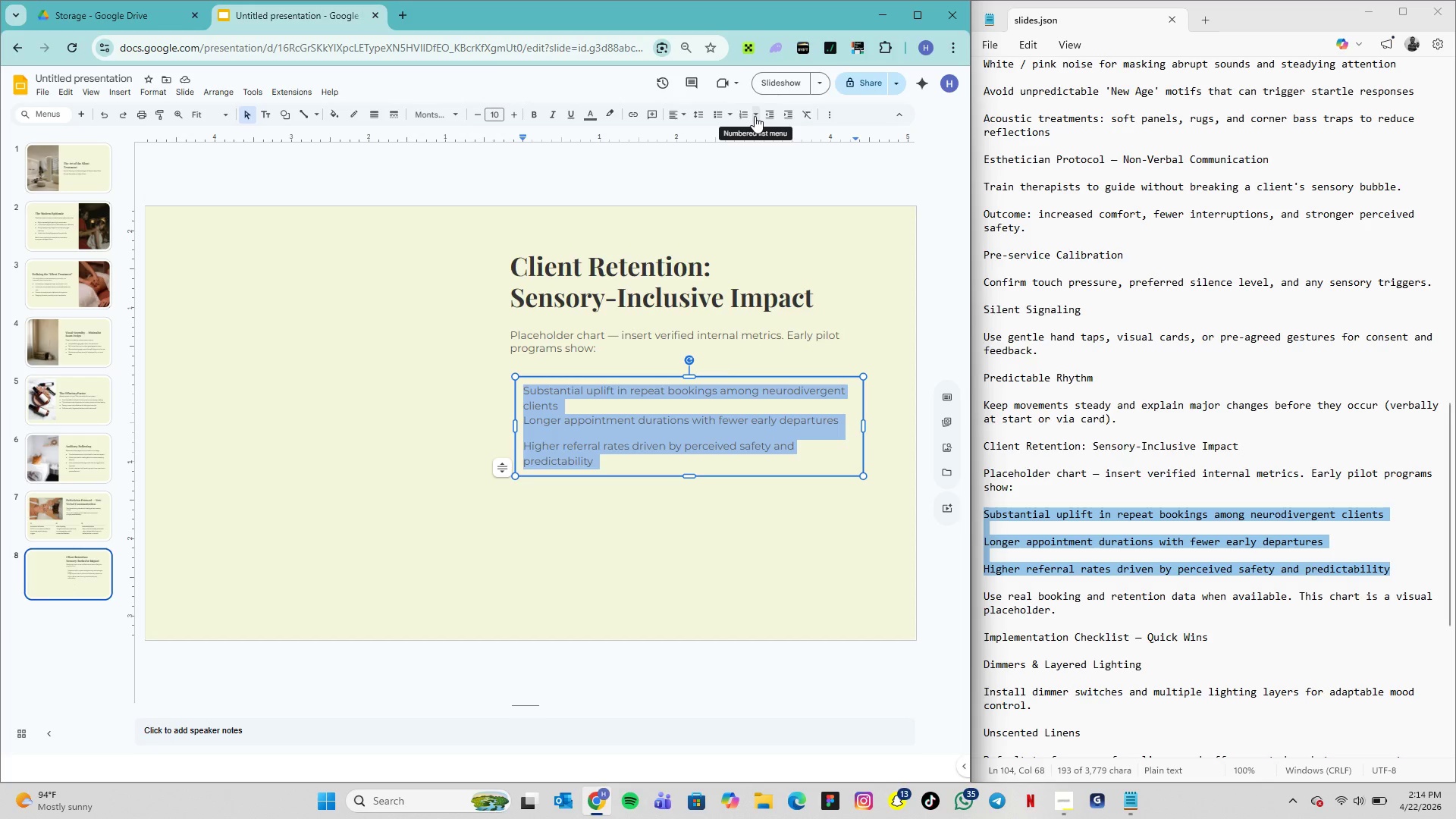 
left_click([702, 117])
 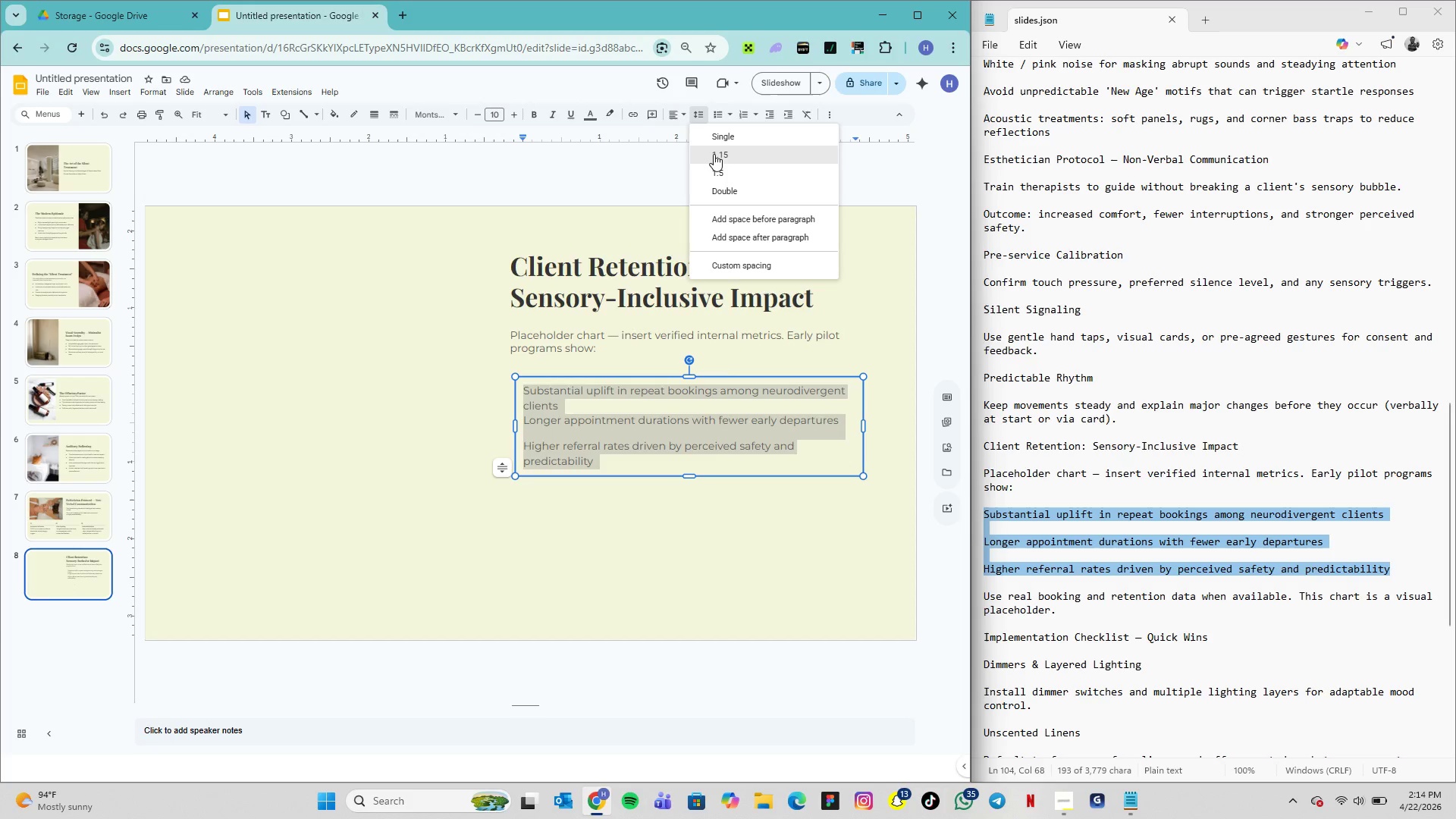 
left_click([714, 154])
 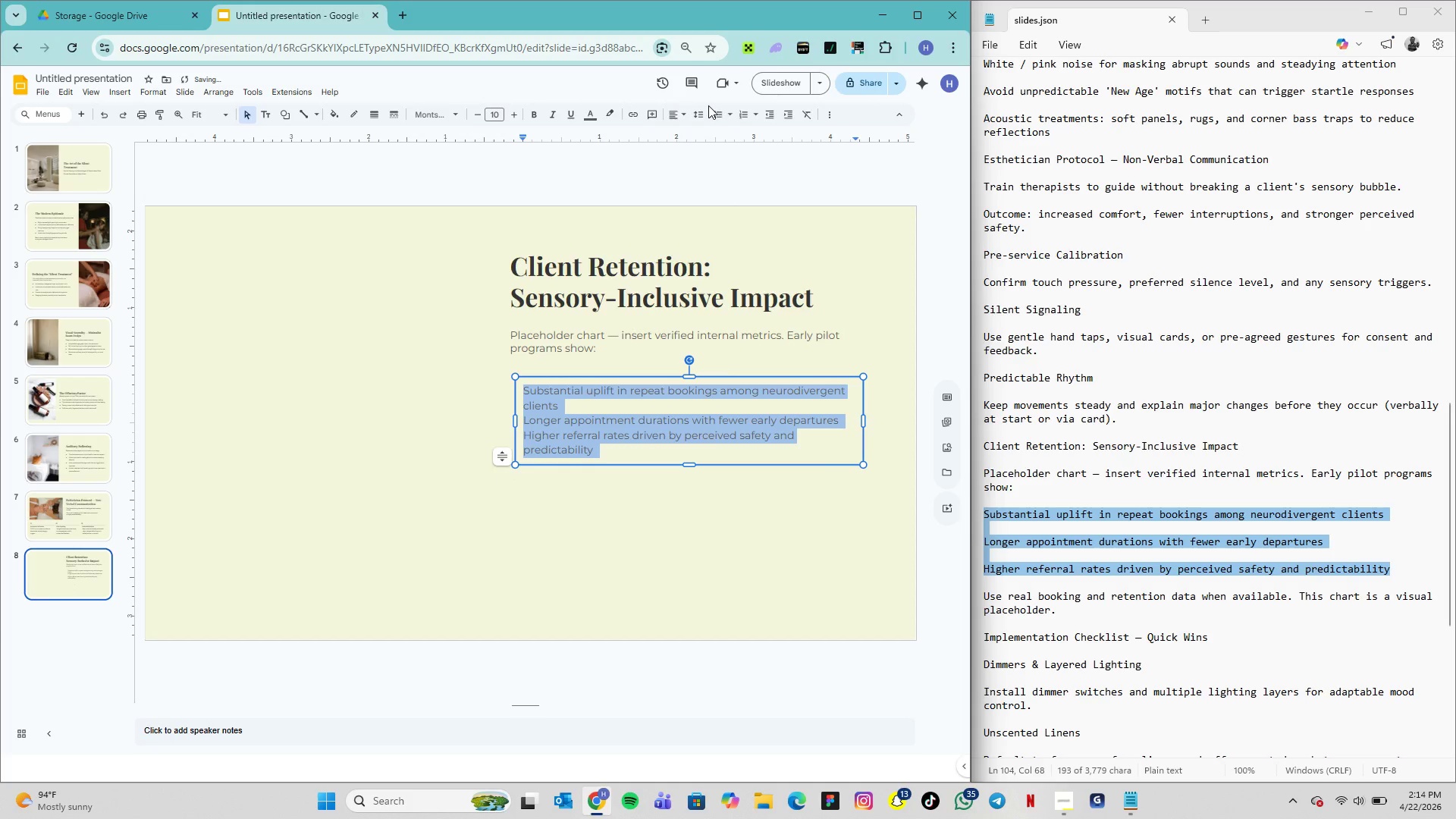 
left_click([708, 115])
 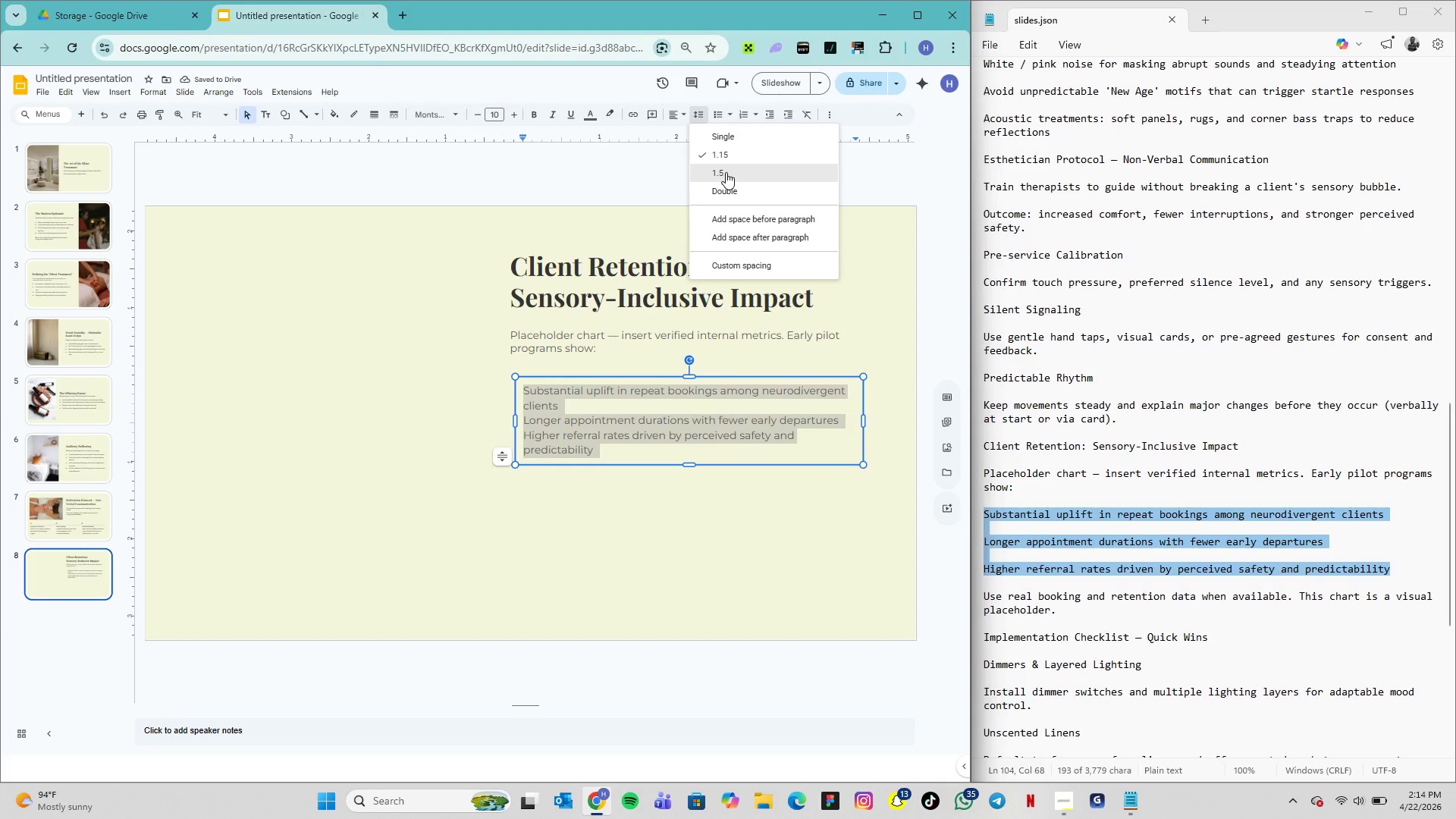 
left_click([726, 172])
 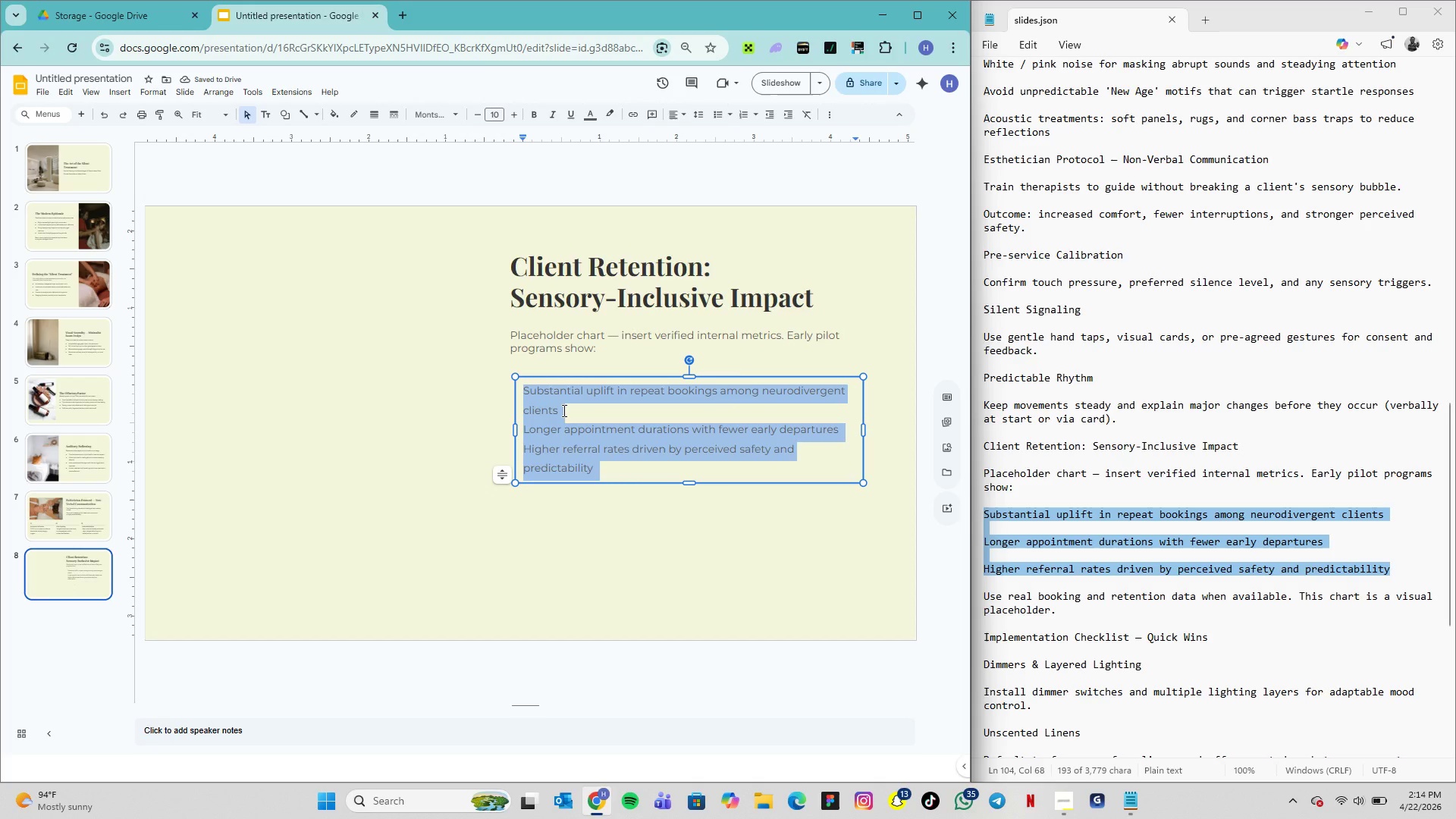 
wait(8.14)
 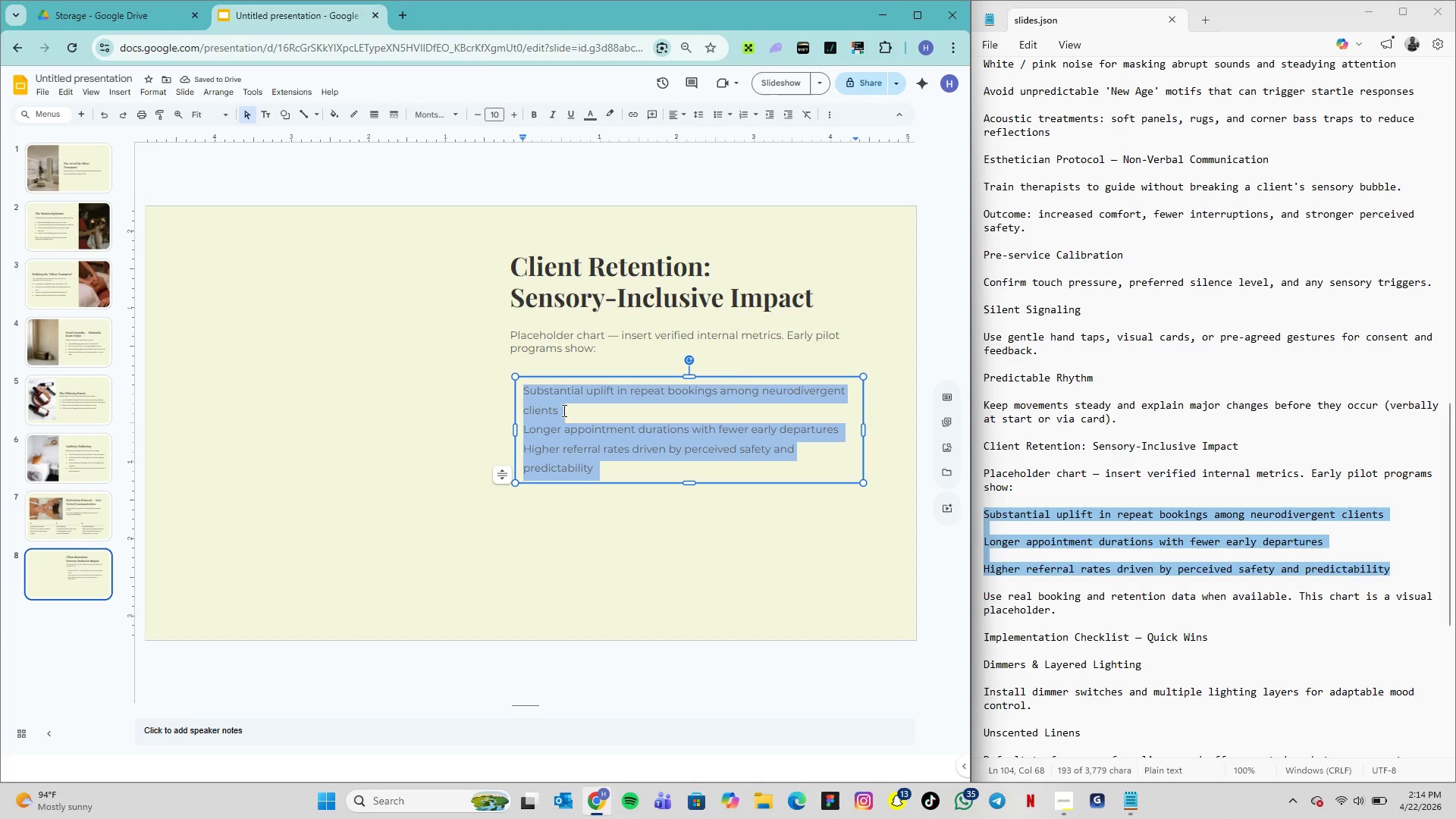 
left_click([560, 410])
 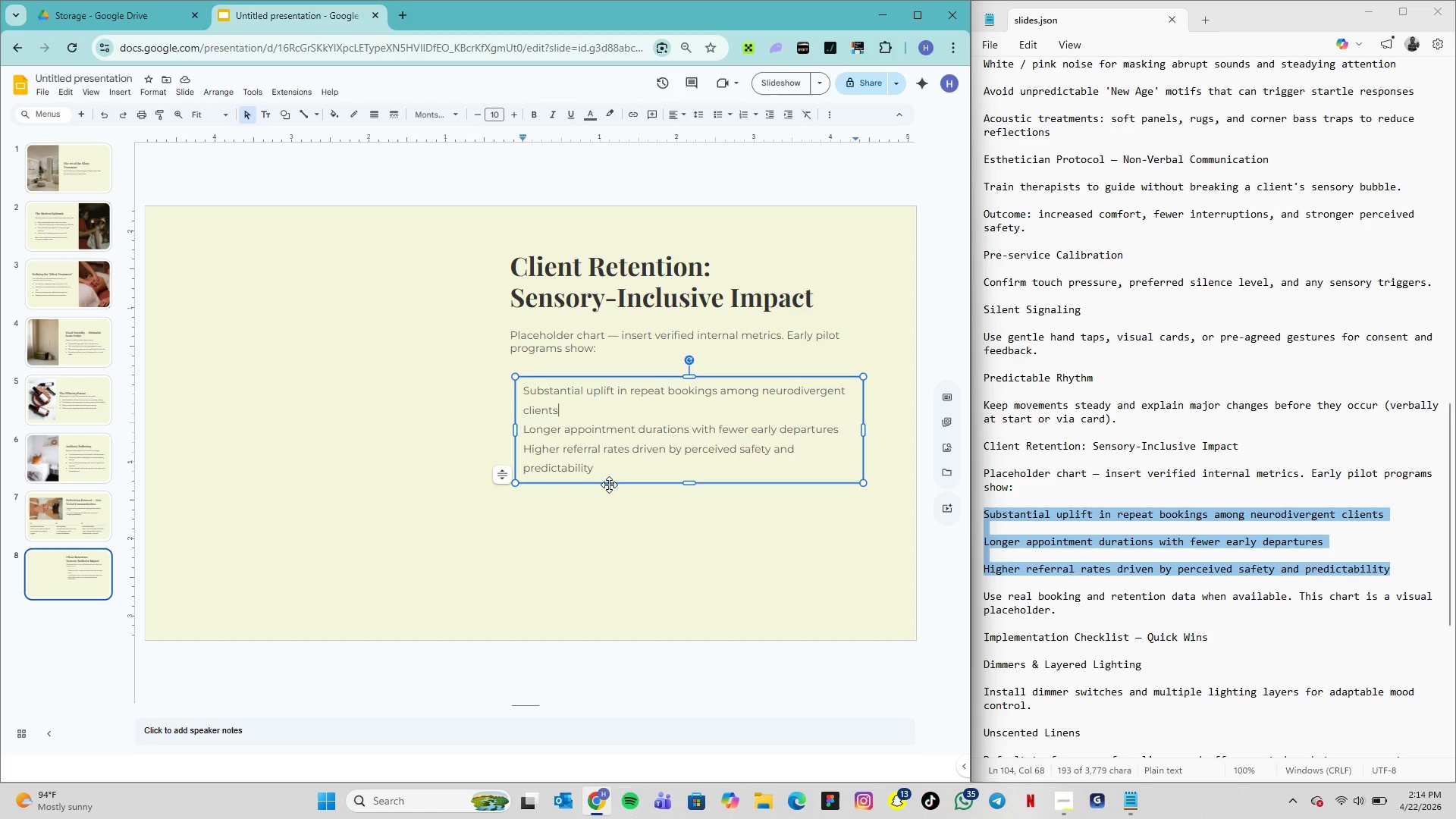 
wait(19.44)
 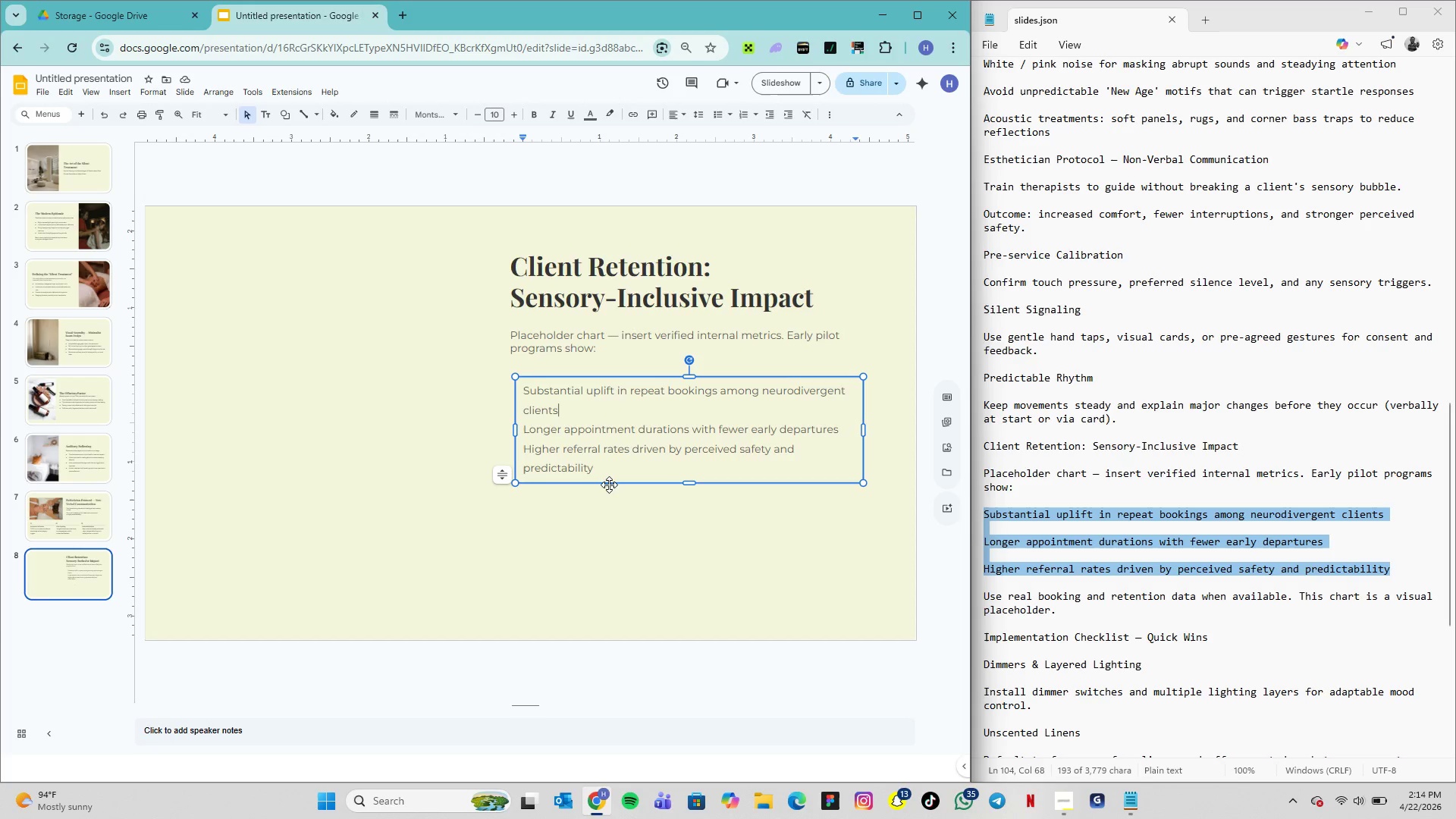 
left_click([722, 116])
 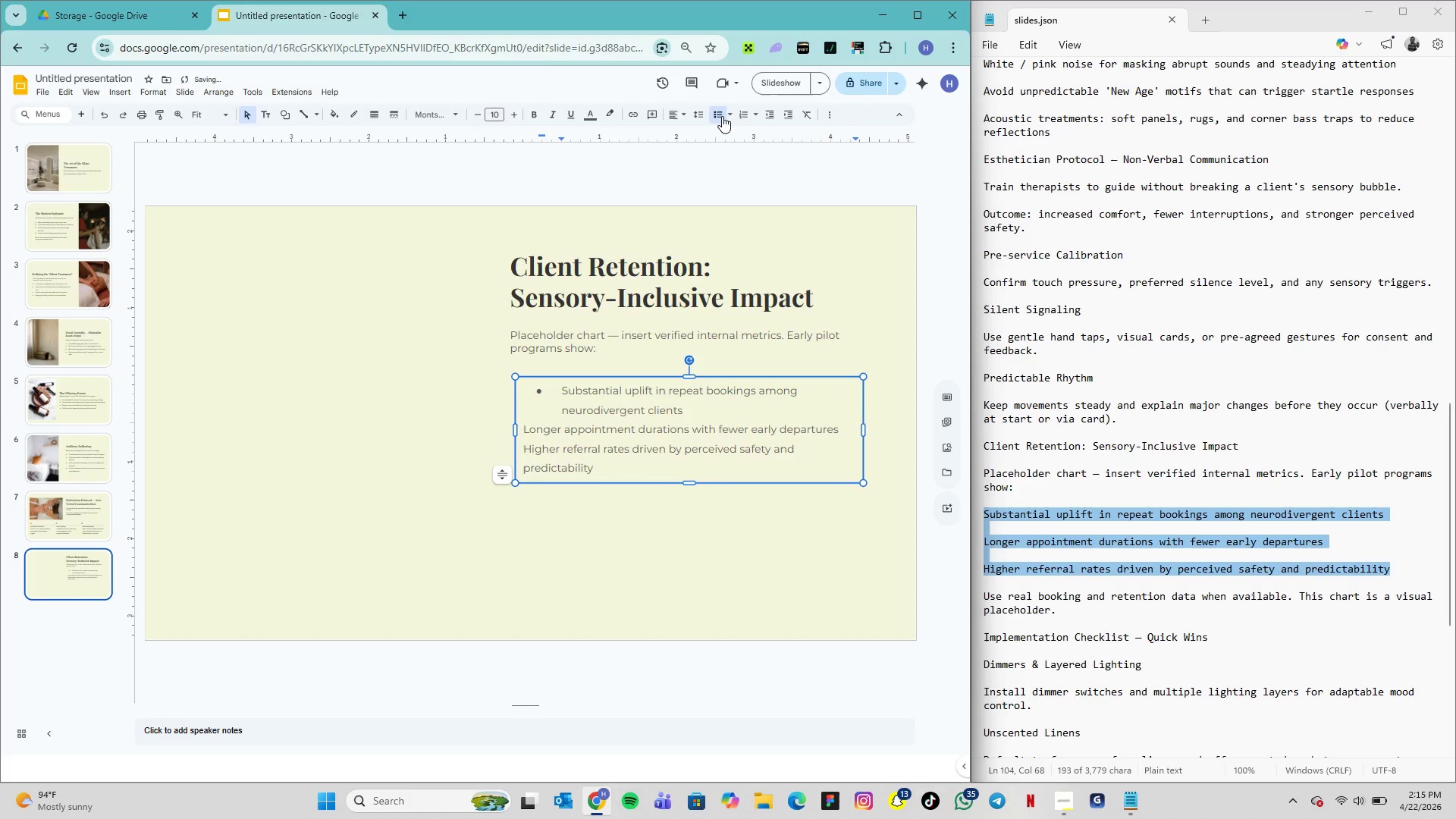 
key(Control+Z)
 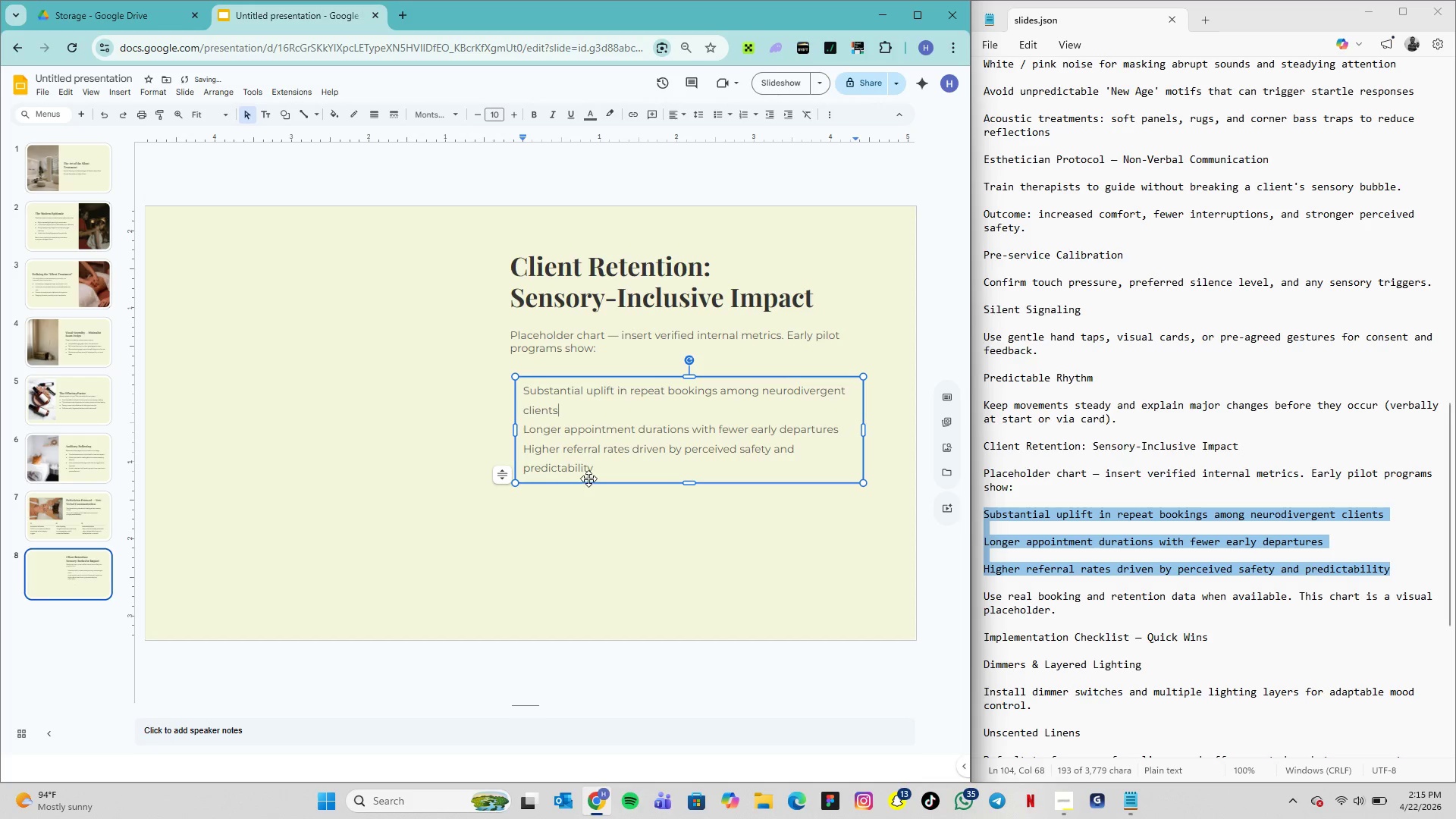 
left_click_drag(start_coordinate=[595, 470], to_coordinate=[523, 383])
 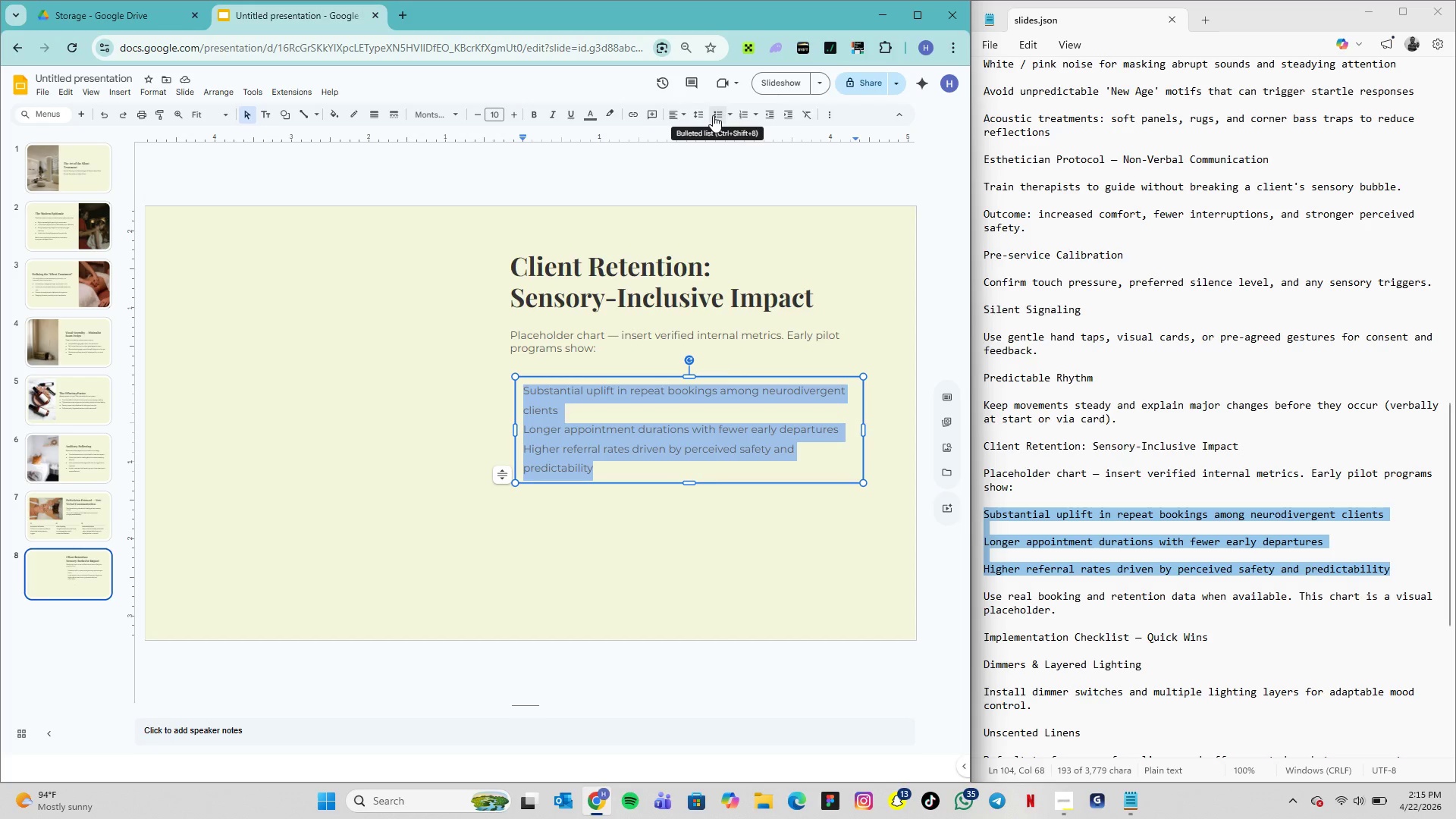 
left_click([716, 115])
 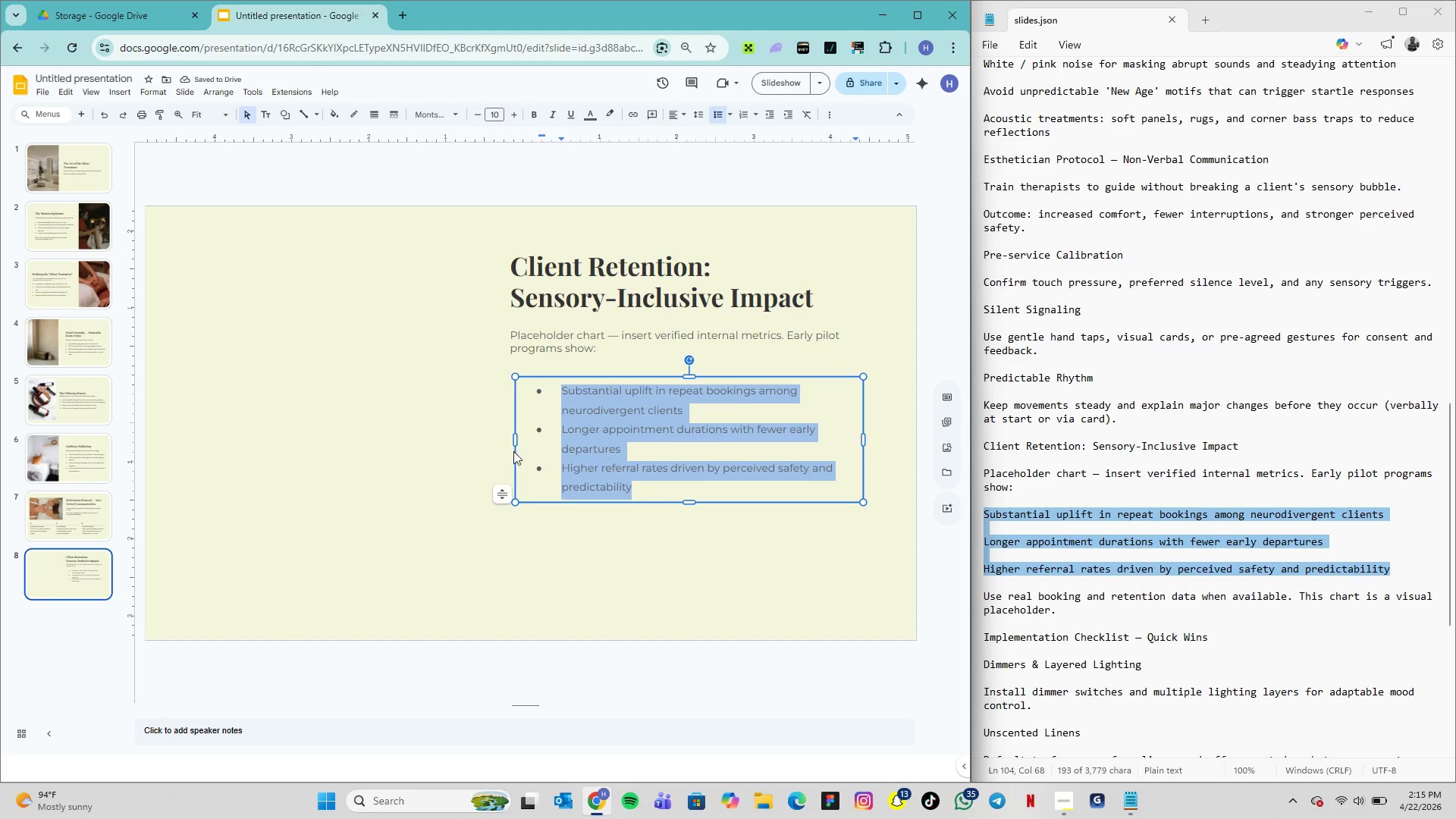 
left_click_drag(start_coordinate=[516, 441], to_coordinate=[477, 438])
 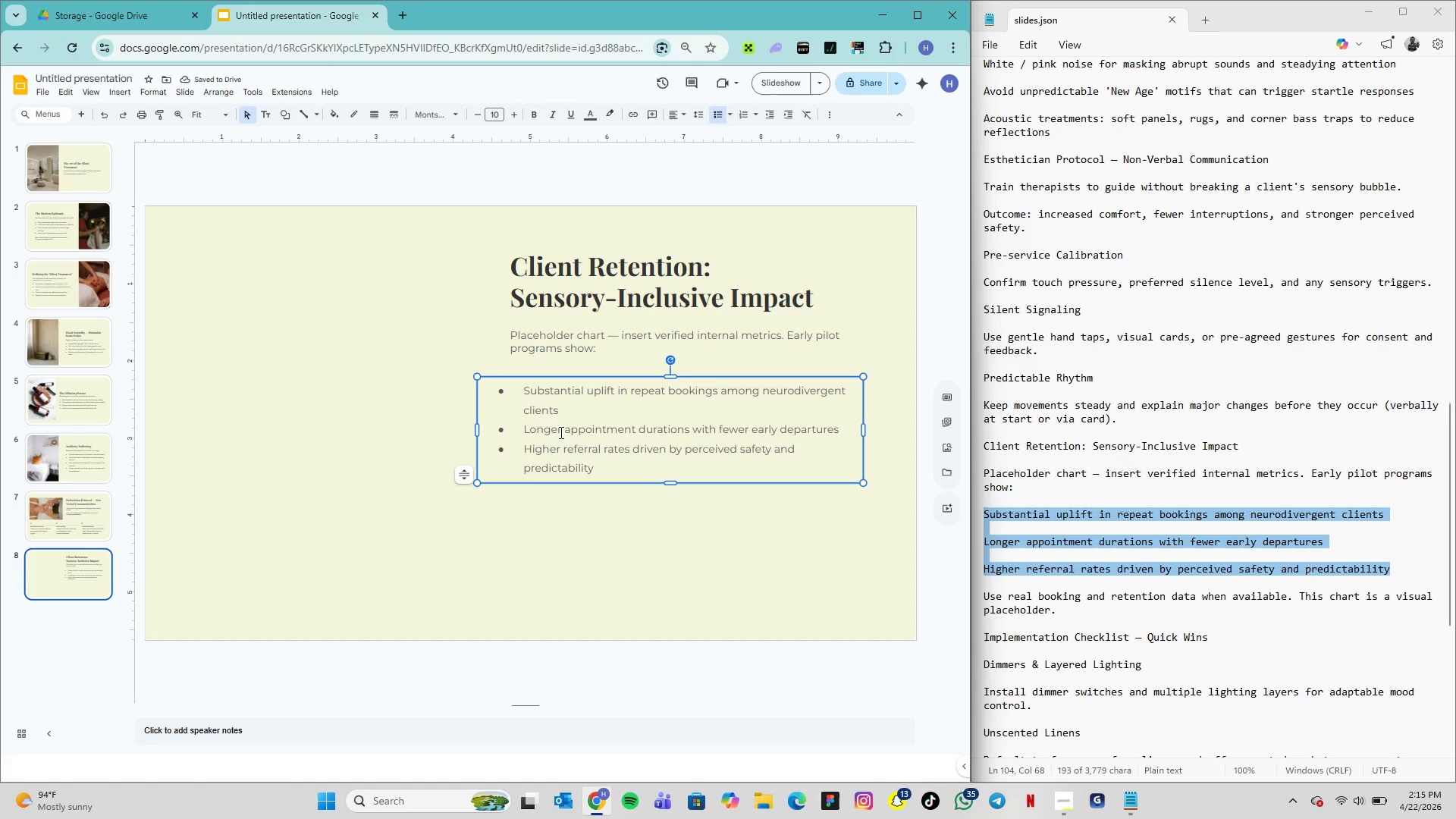 
wait(8.41)
 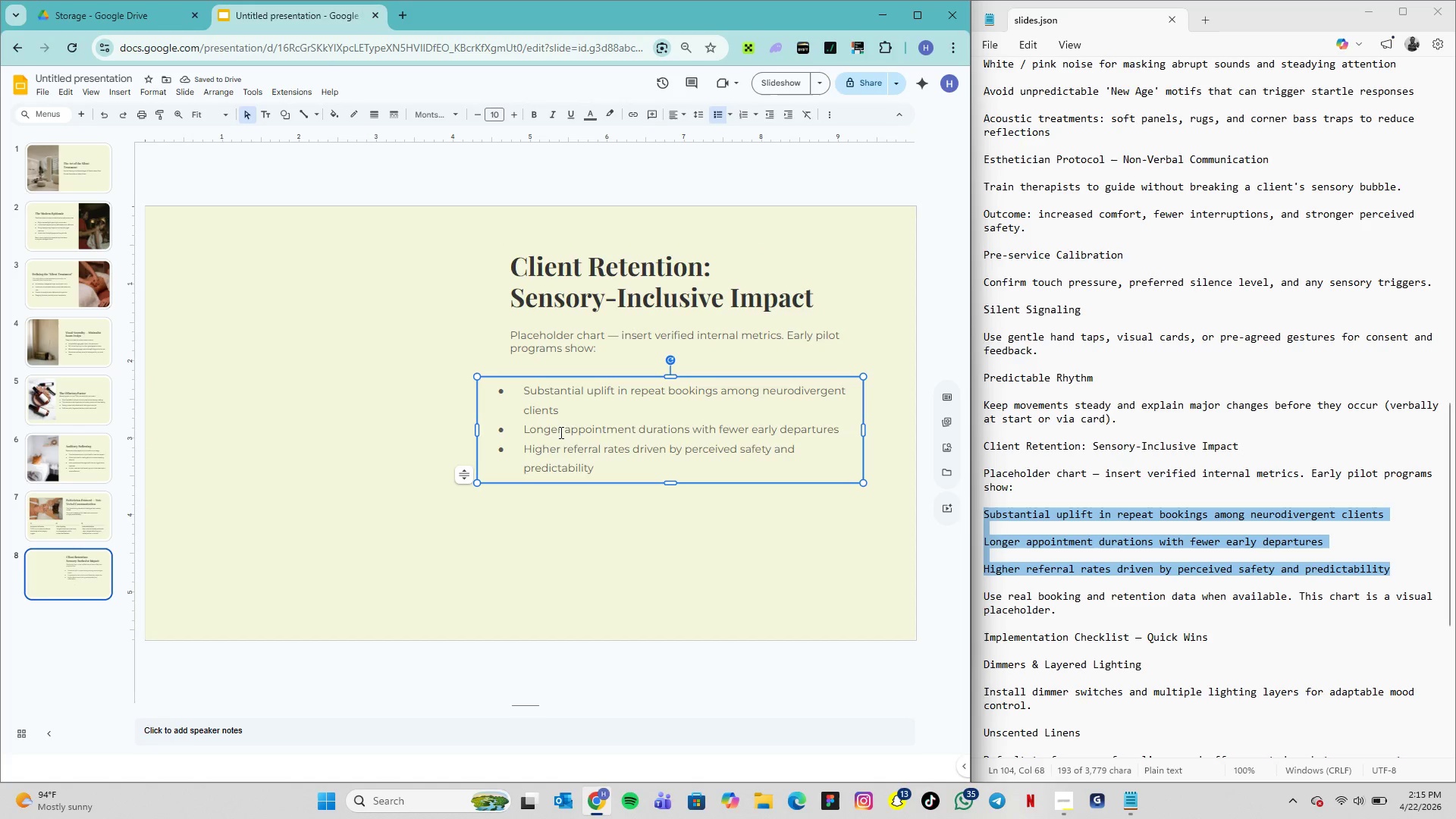 
left_click_drag(start_coordinate=[645, 382], to_coordinate=[661, 381])
 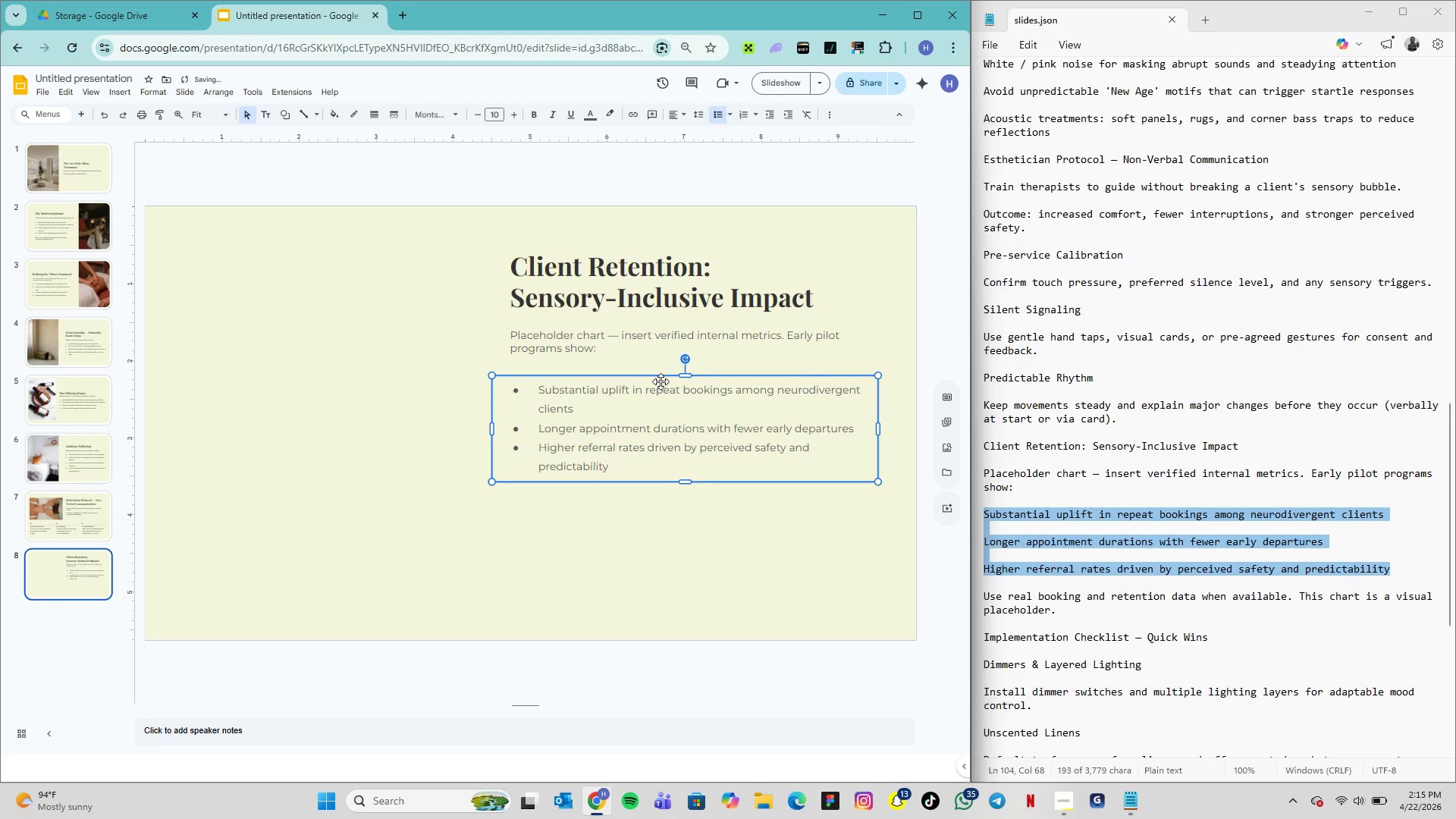 
left_click_drag(start_coordinate=[661, 381], to_coordinate=[654, 381])
 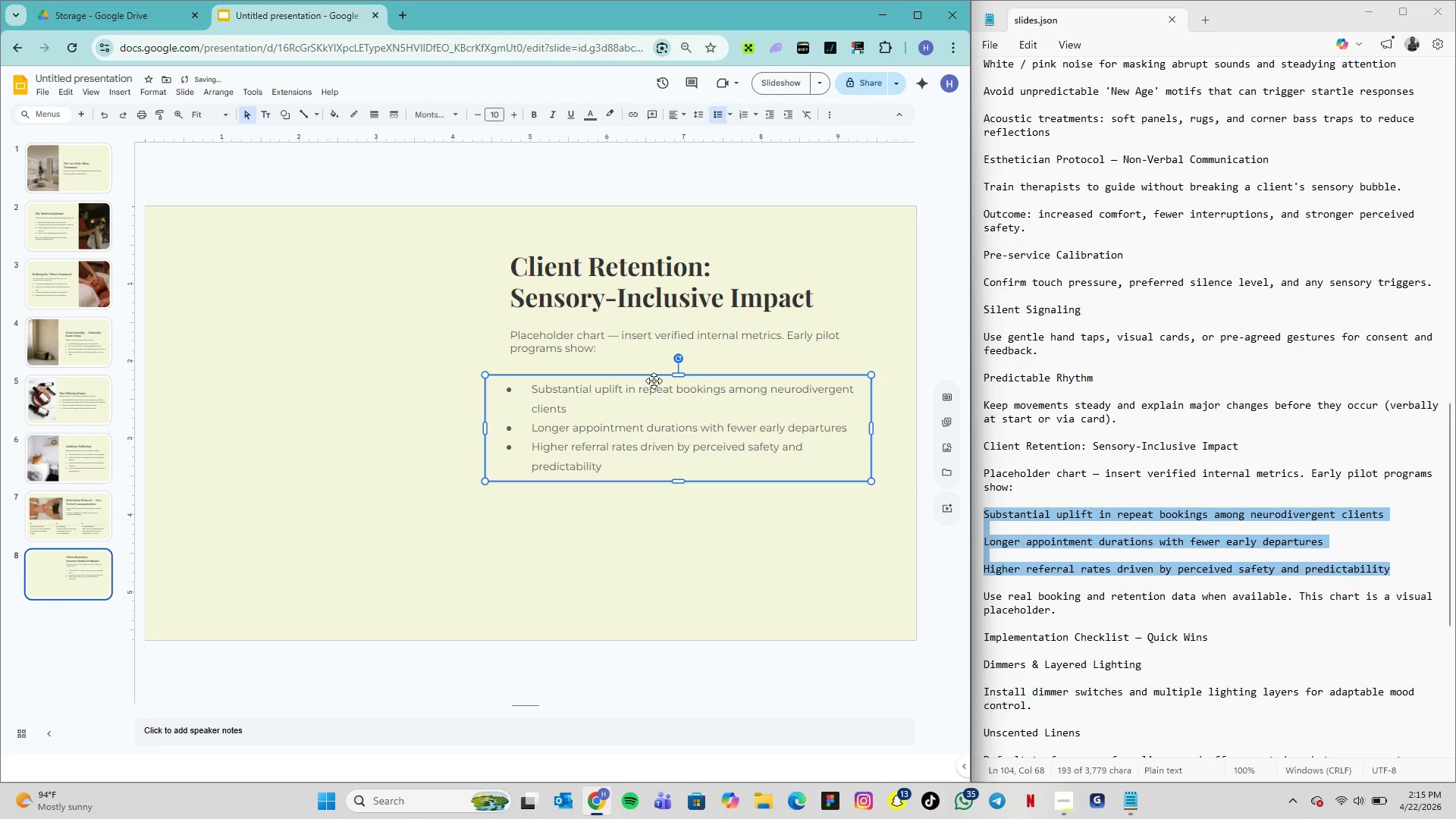 
left_click_drag(start_coordinate=[654, 381], to_coordinate=[660, 381])
 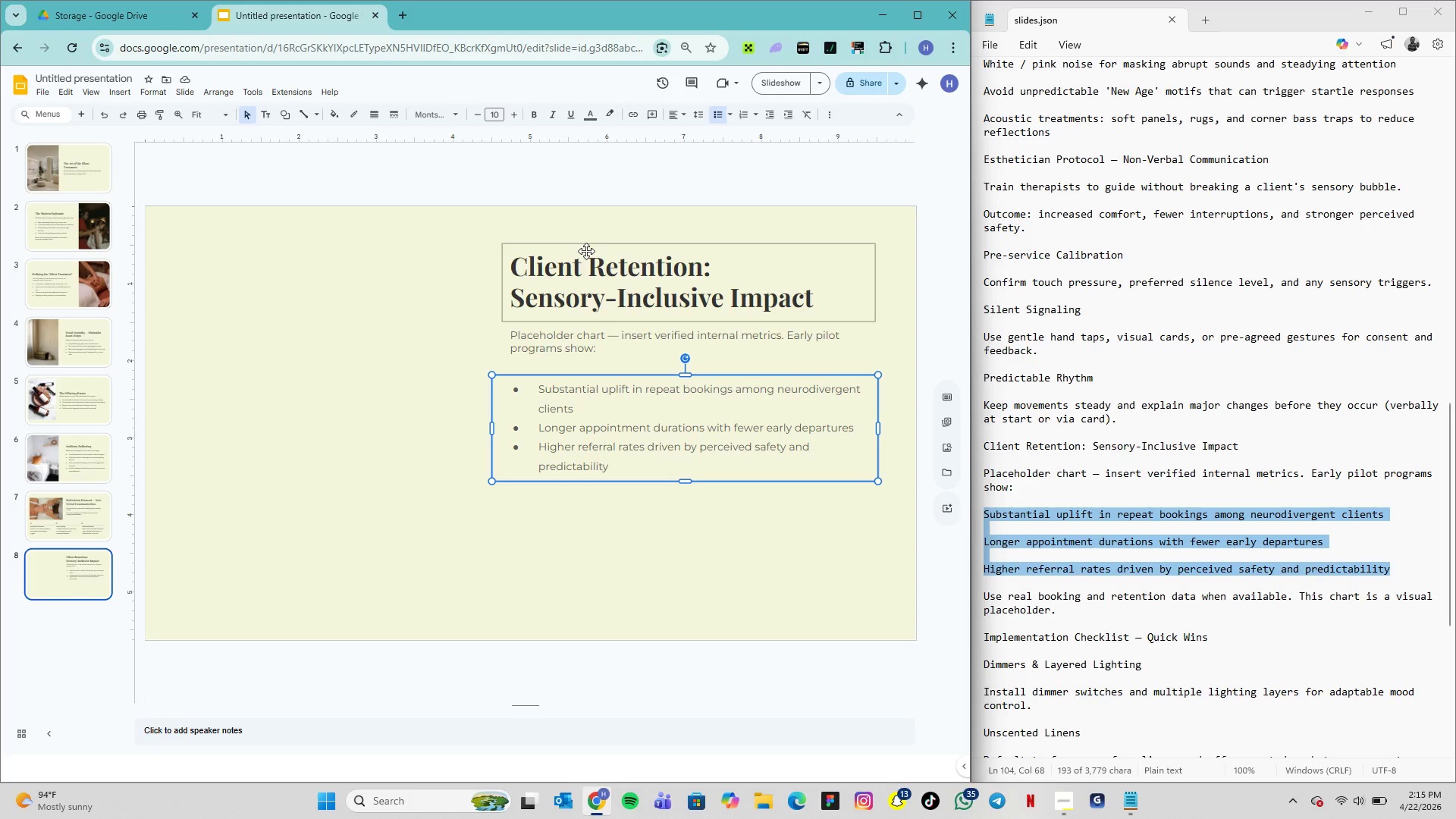 
wait(26.58)
 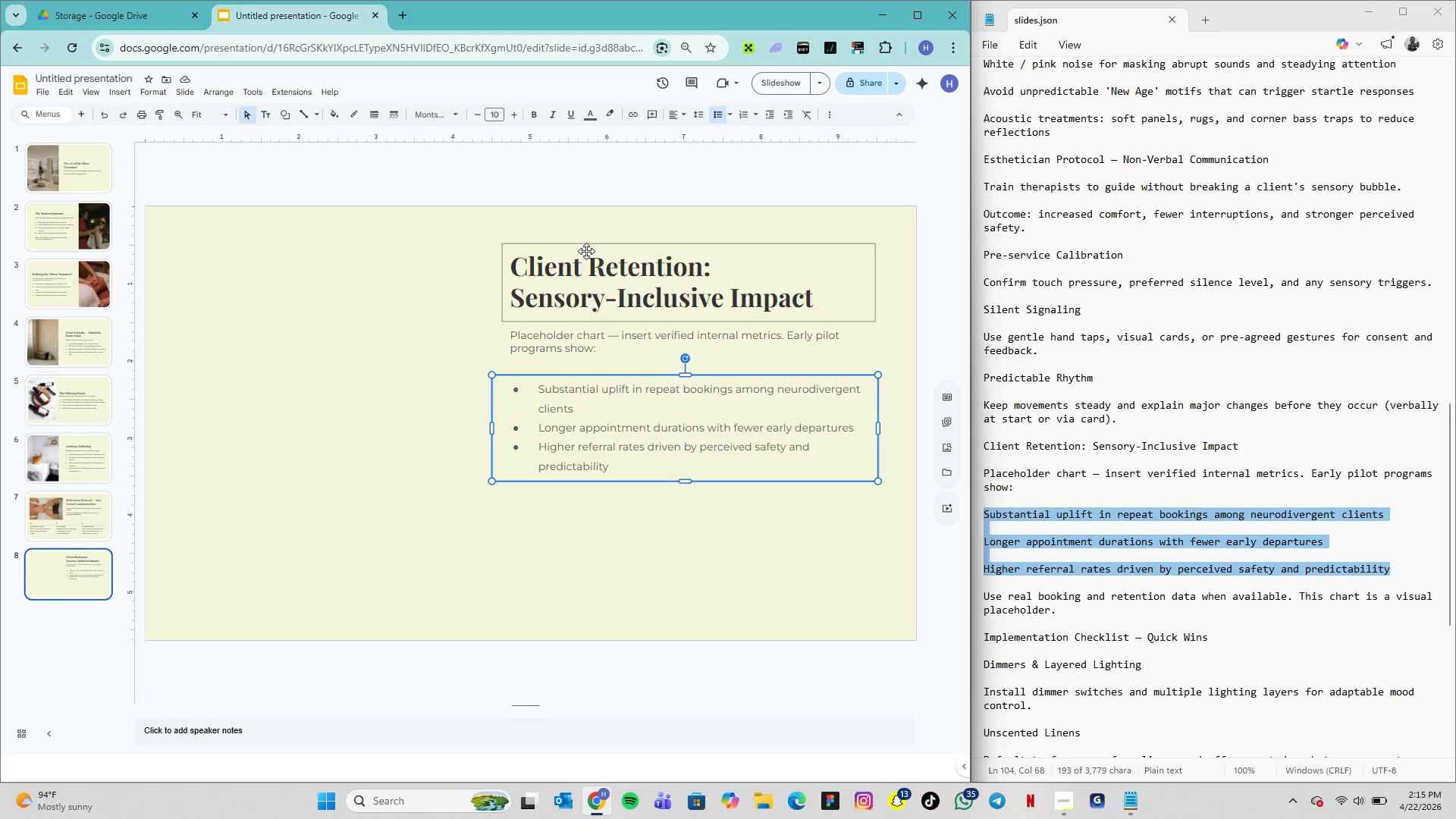 
left_click([604, 519])
 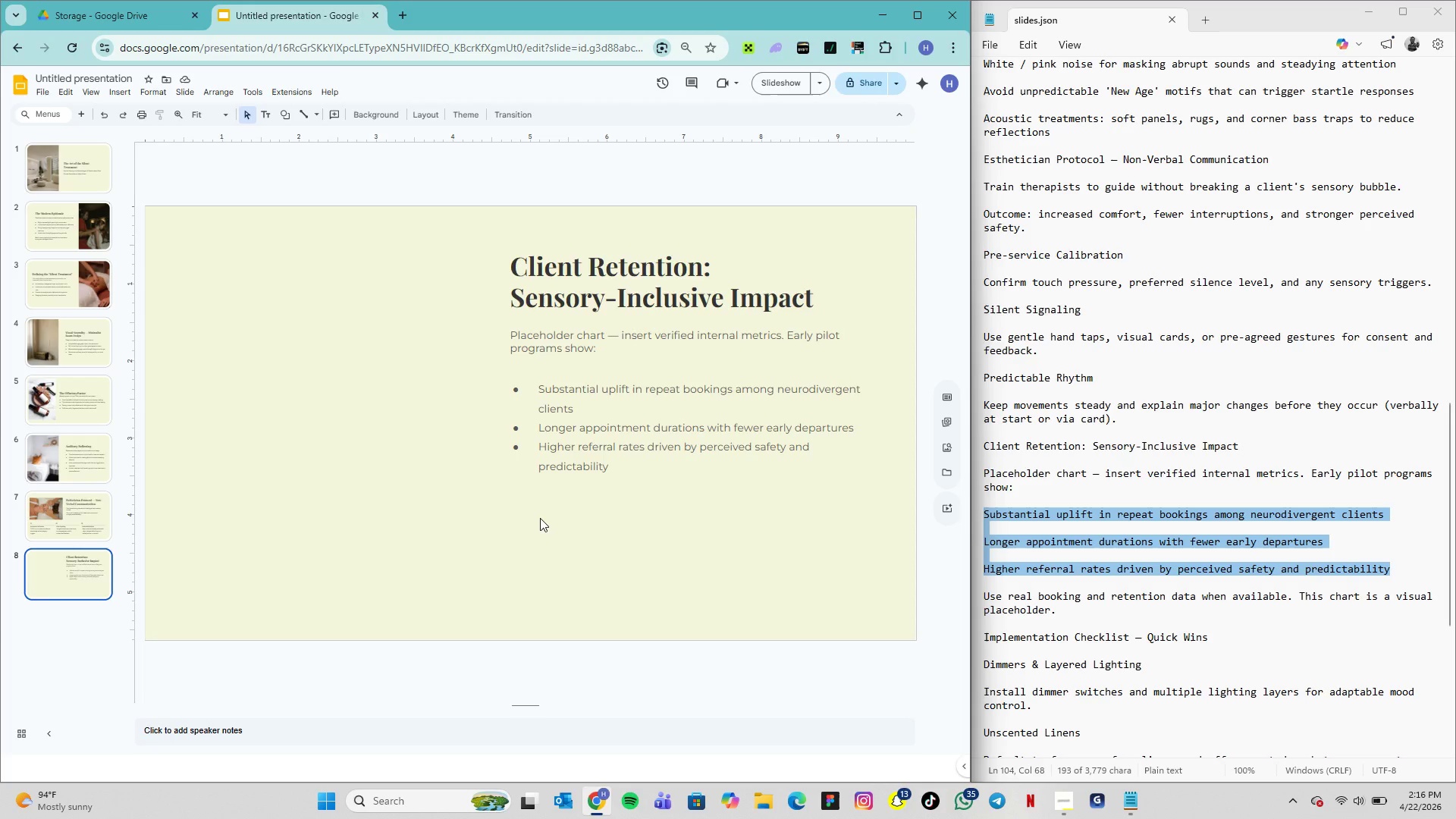 
wait(14.45)
 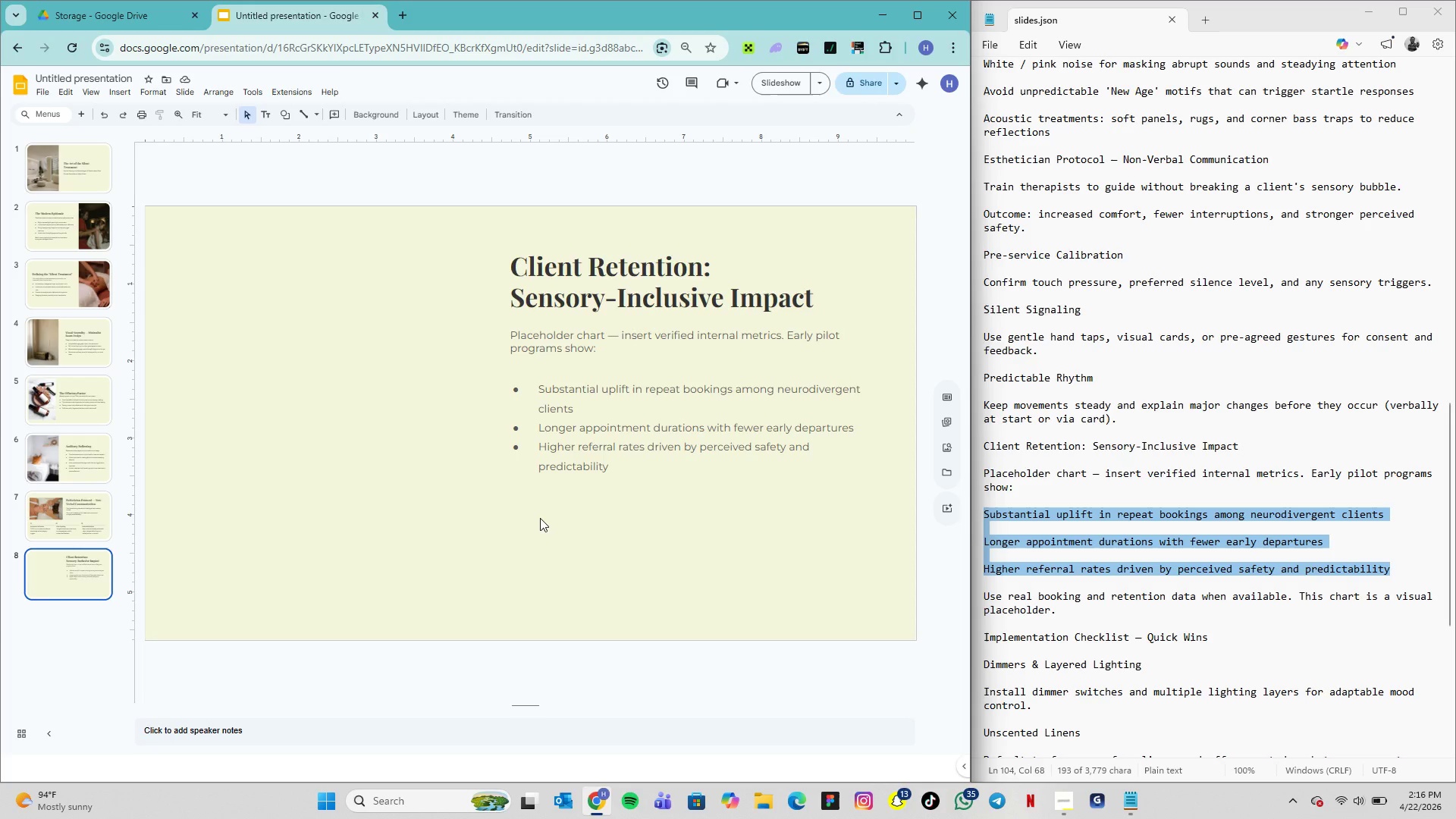 
left_click([262, 118])
 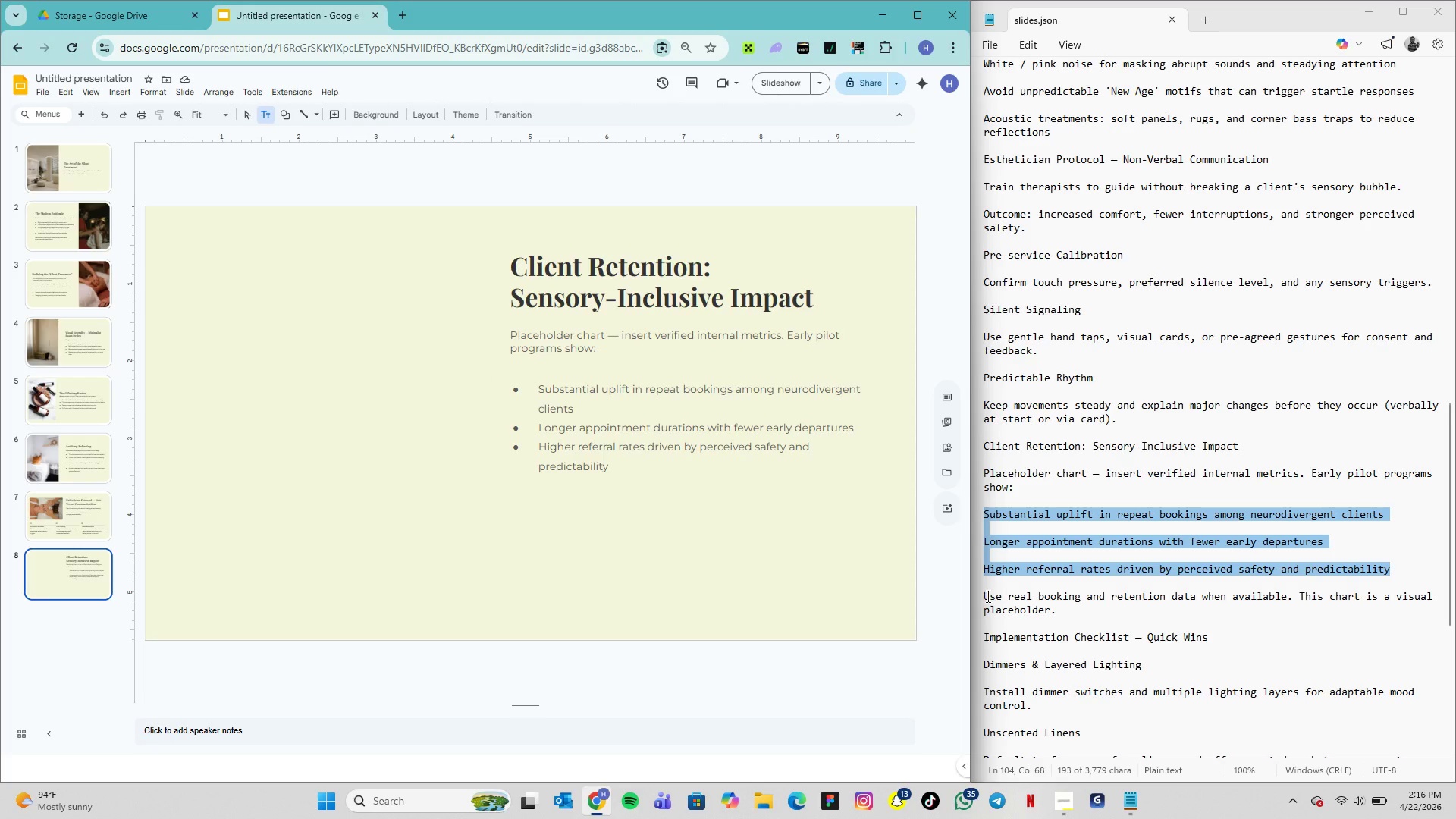 
left_click_drag(start_coordinate=[987, 596], to_coordinate=[1061, 616])
 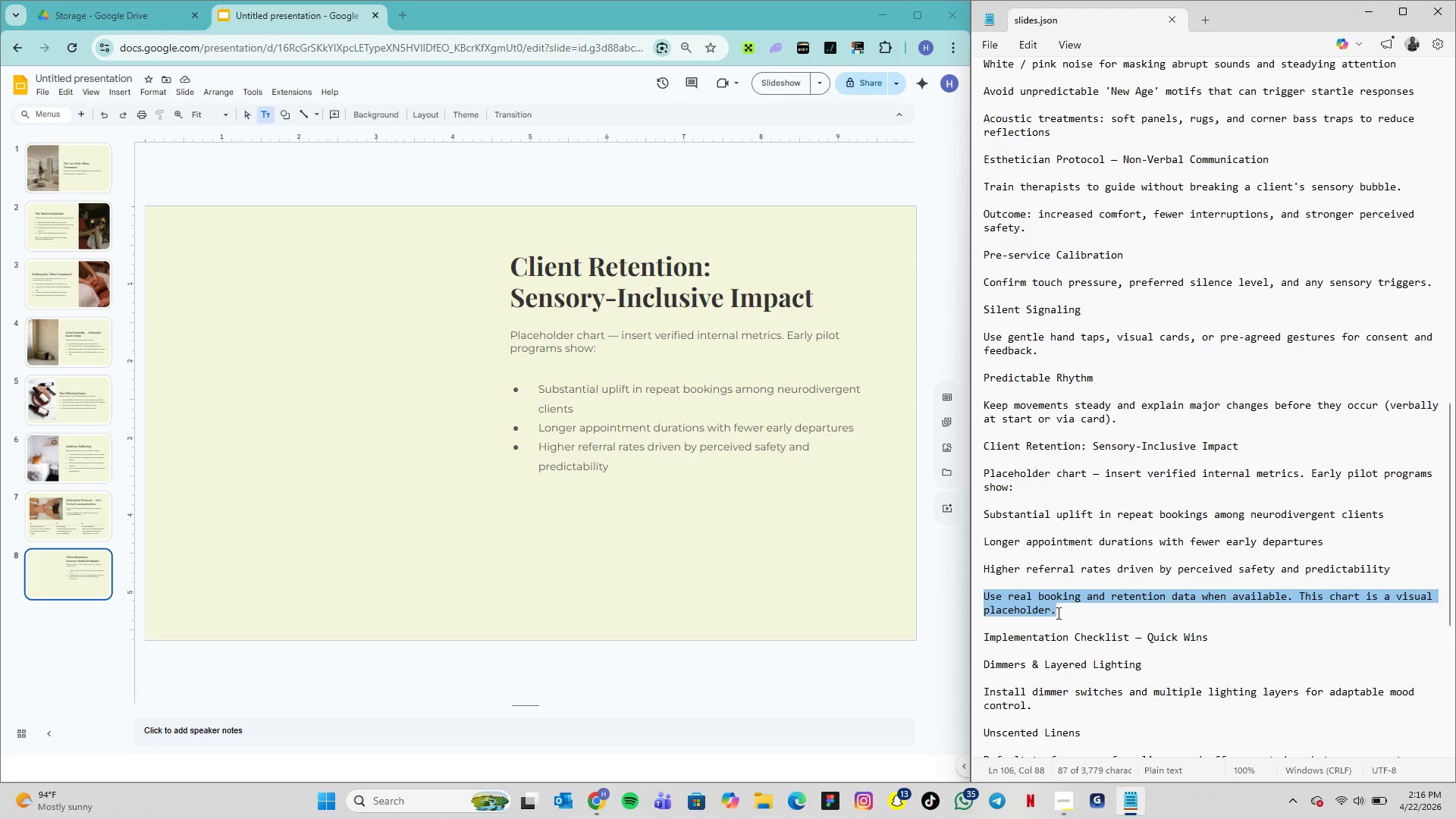 
key(Control+C)
 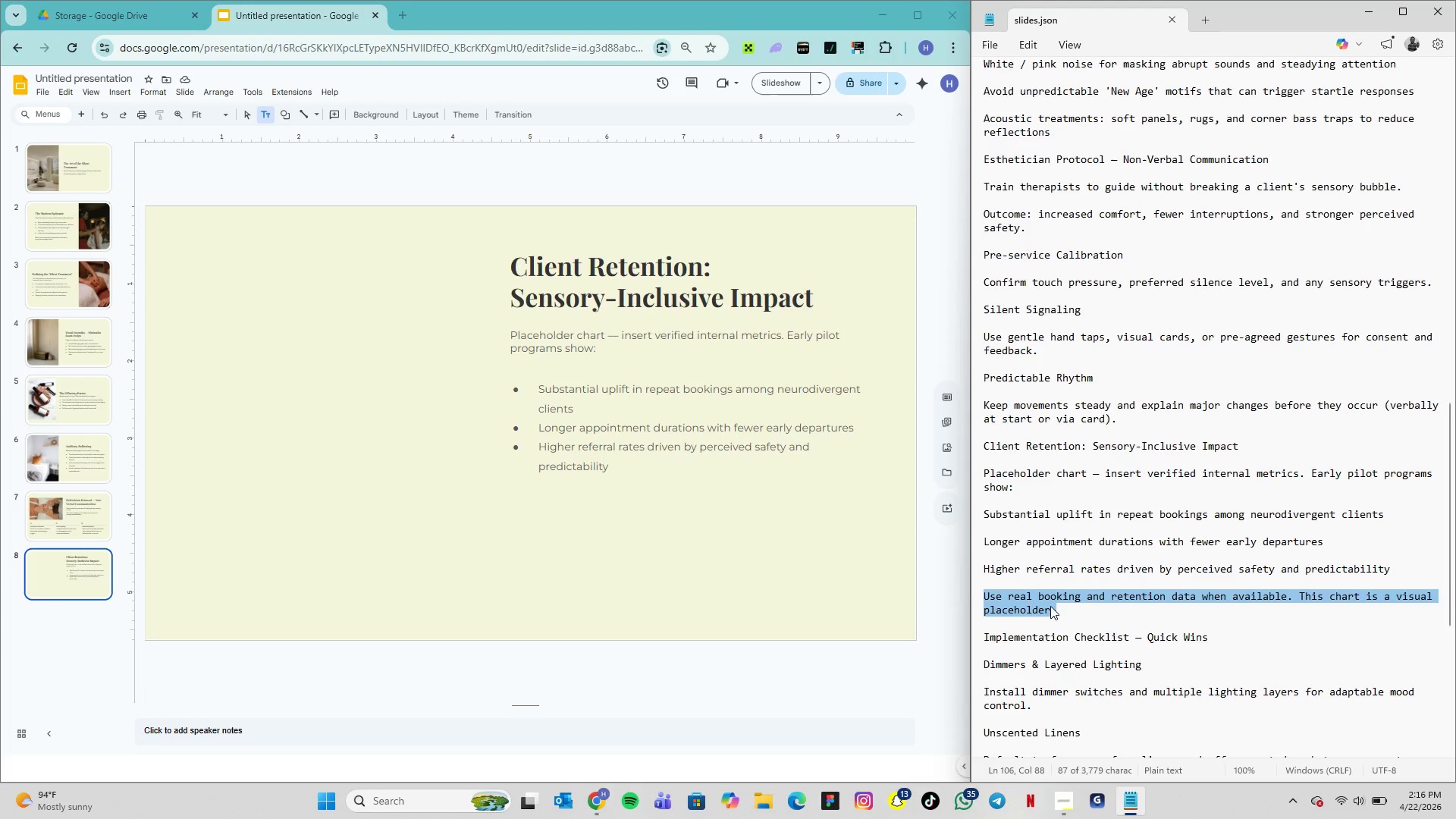 
key(Control+C)
 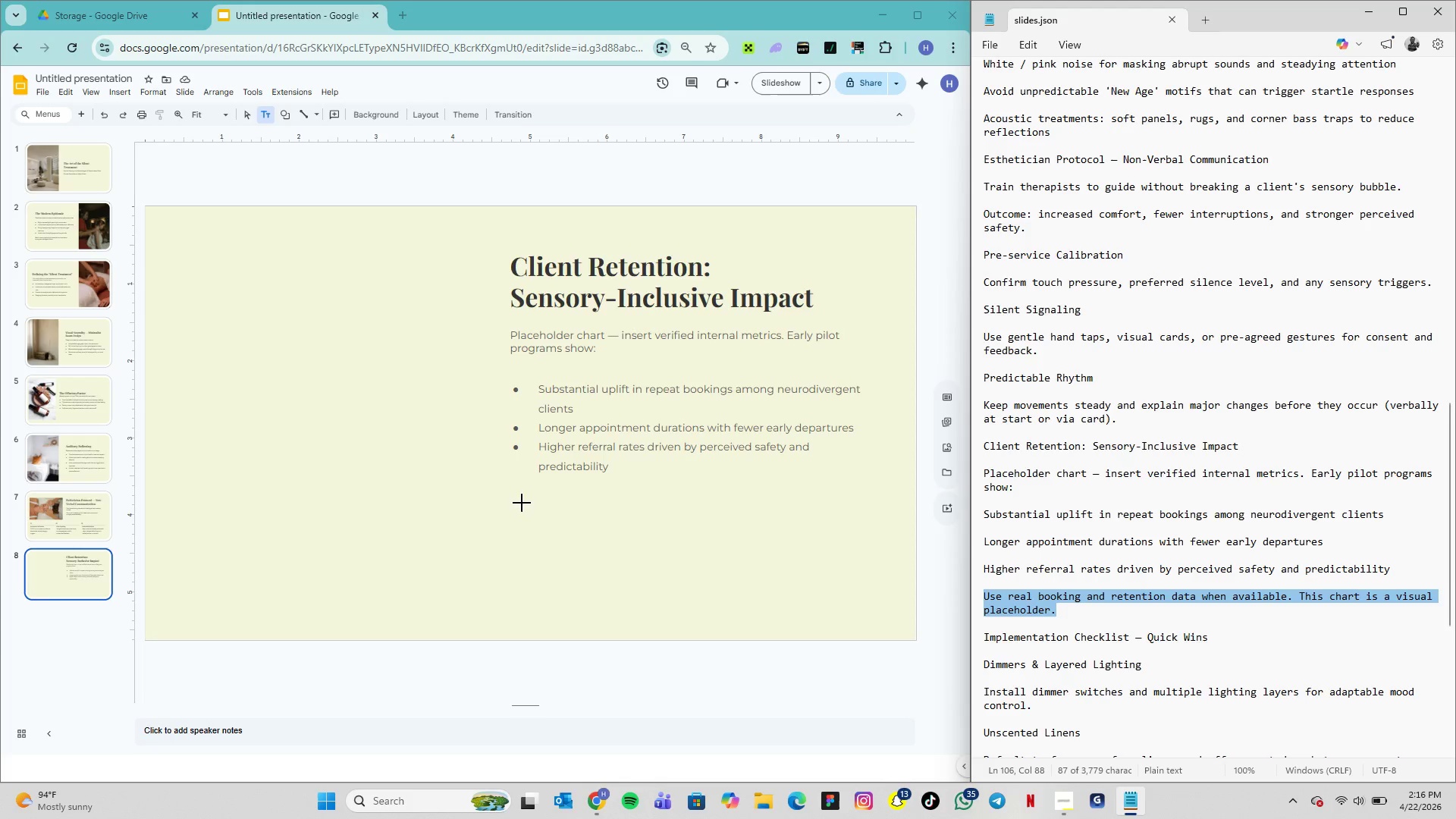 
left_click([522, 502])
 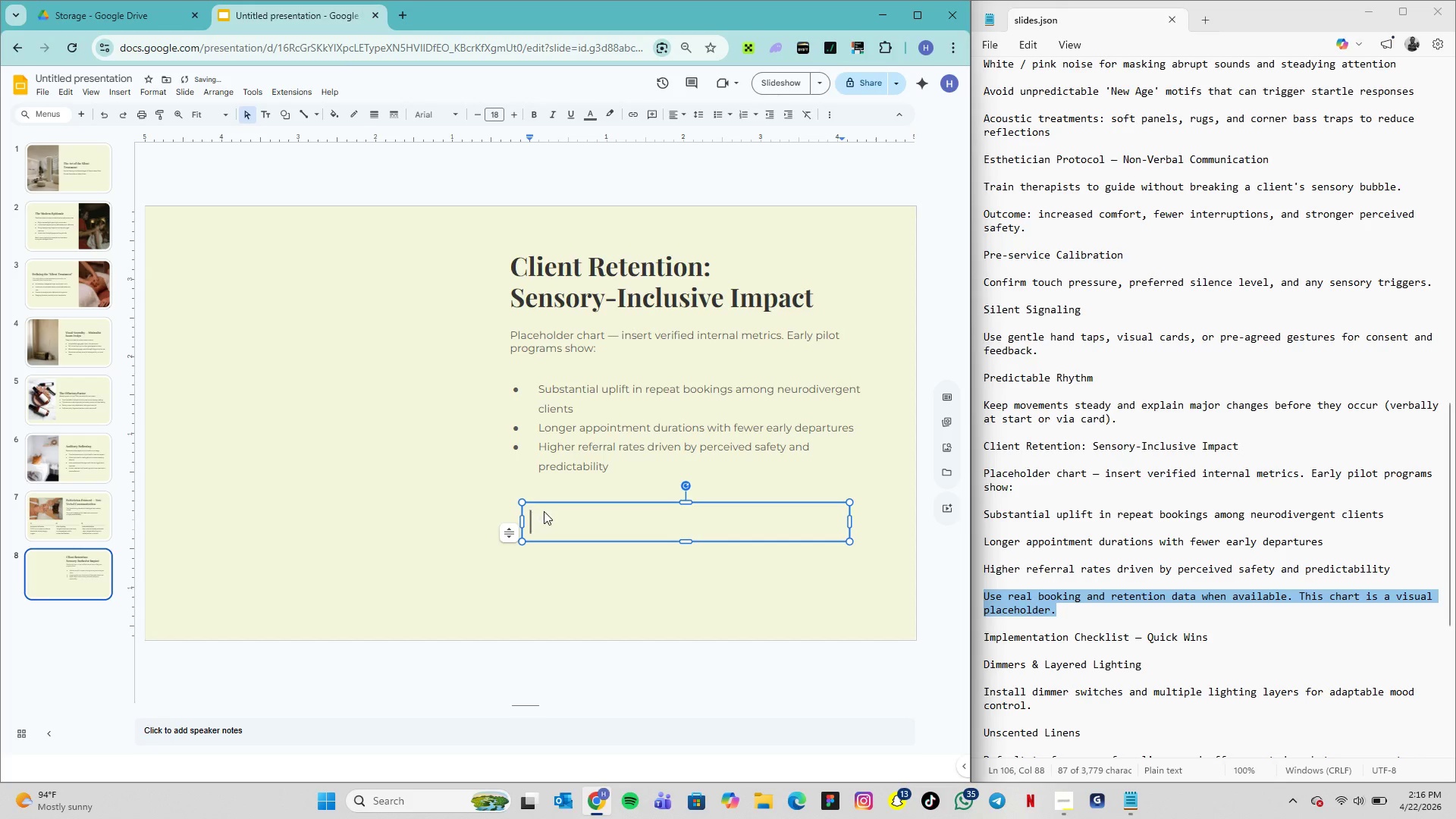 
key(Control+V)
 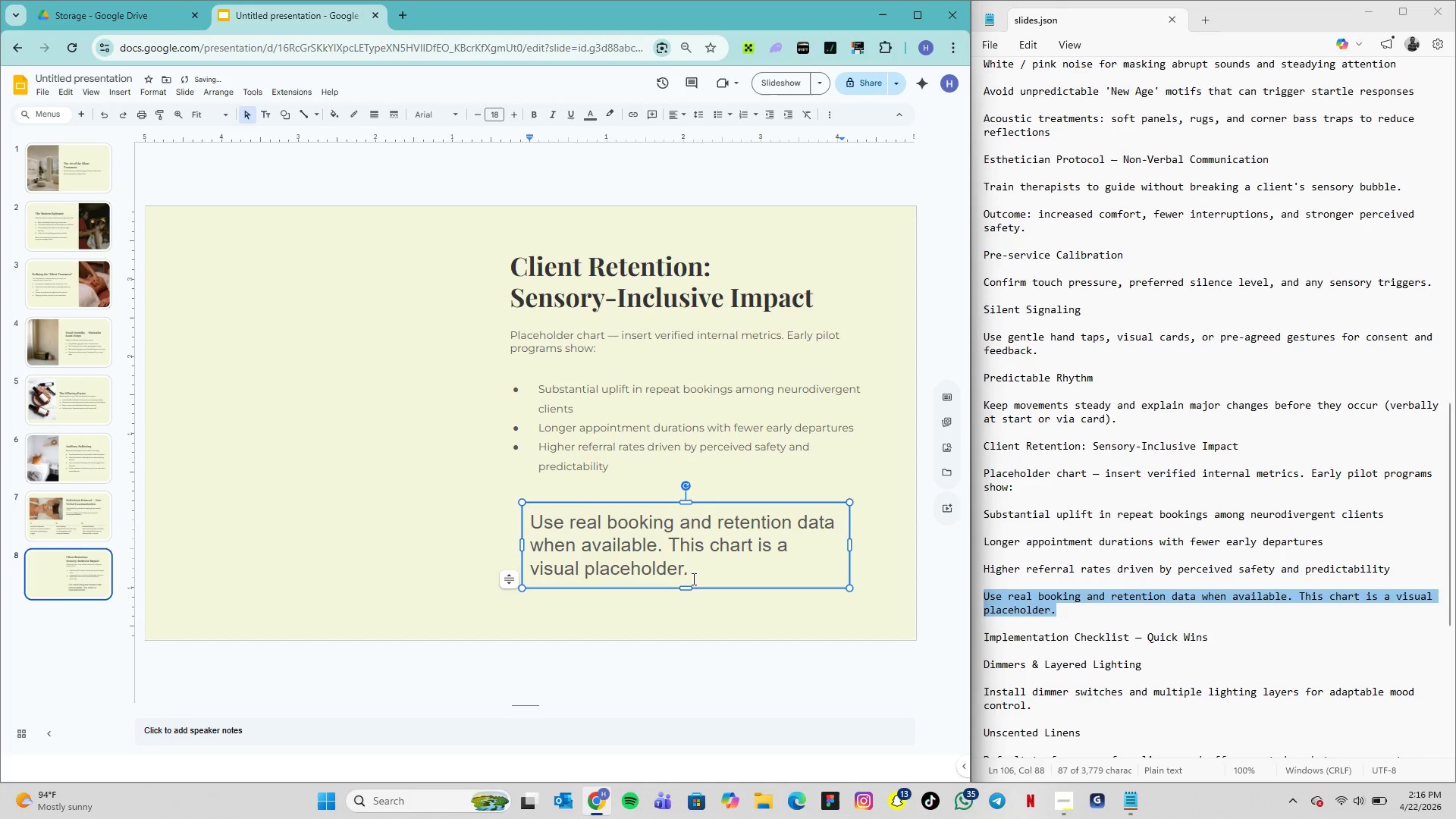 
left_click_drag(start_coordinate=[698, 570], to_coordinate=[527, 509])
 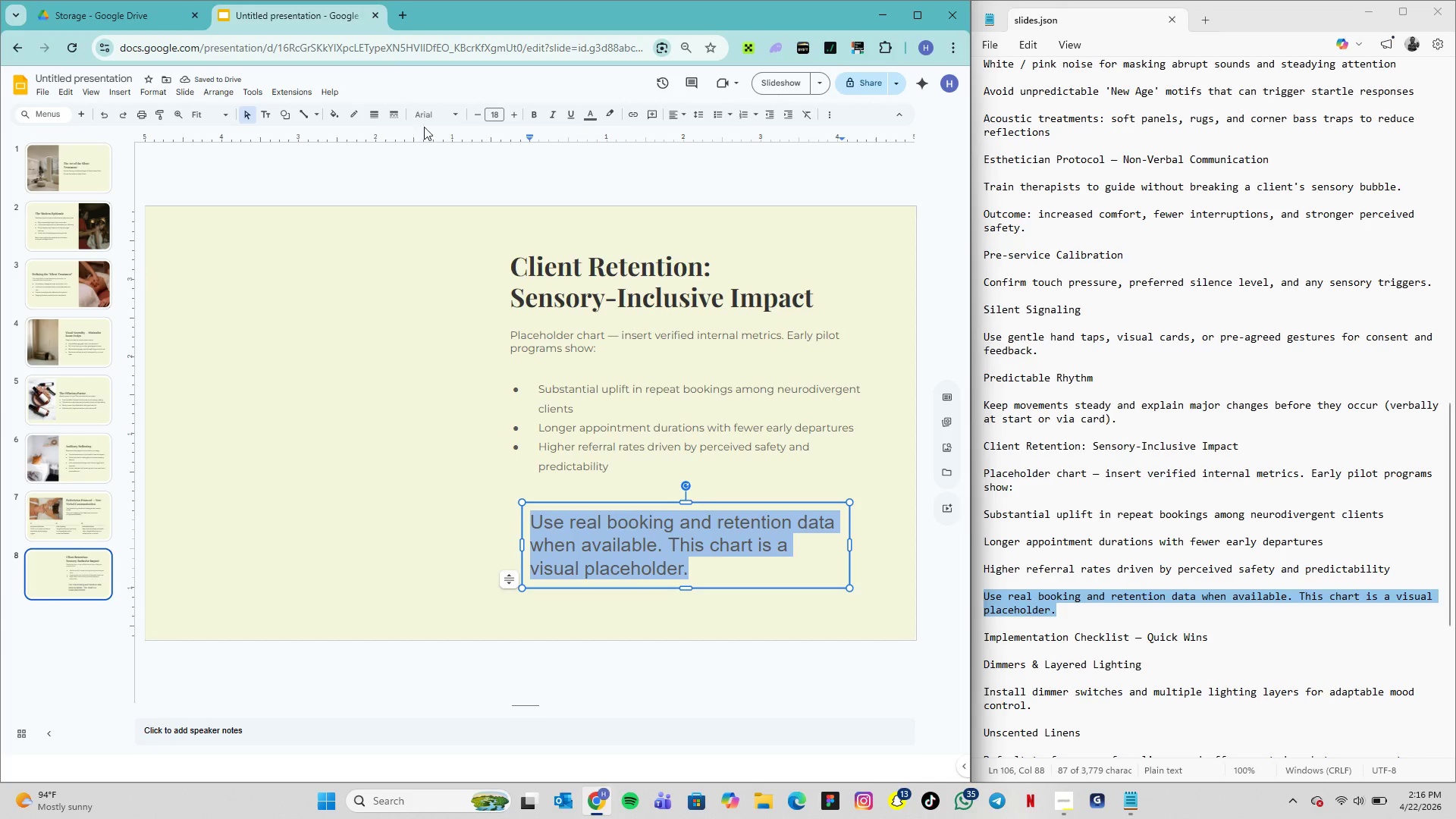 
left_click([422, 120])
 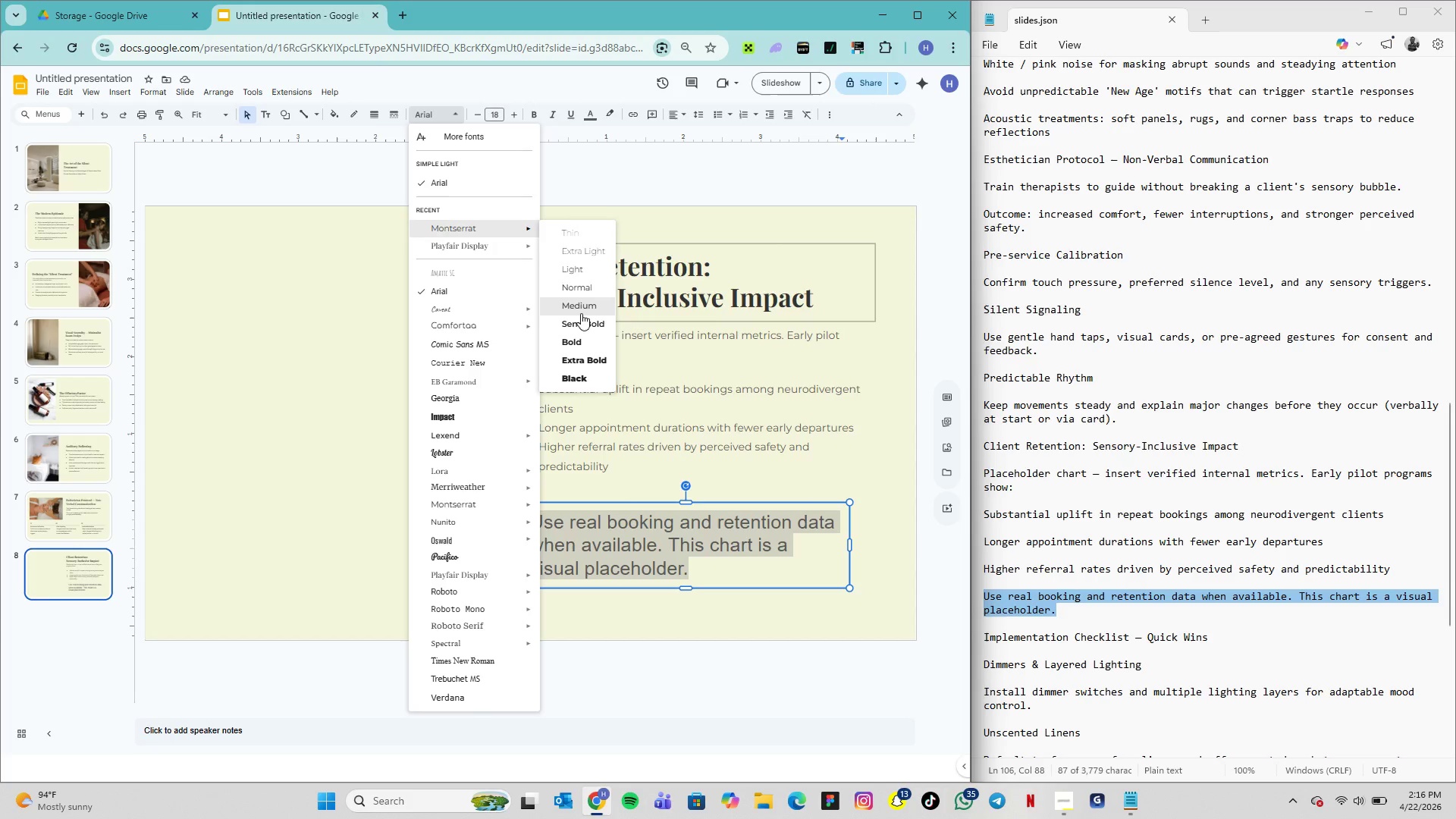 
wait(5.41)
 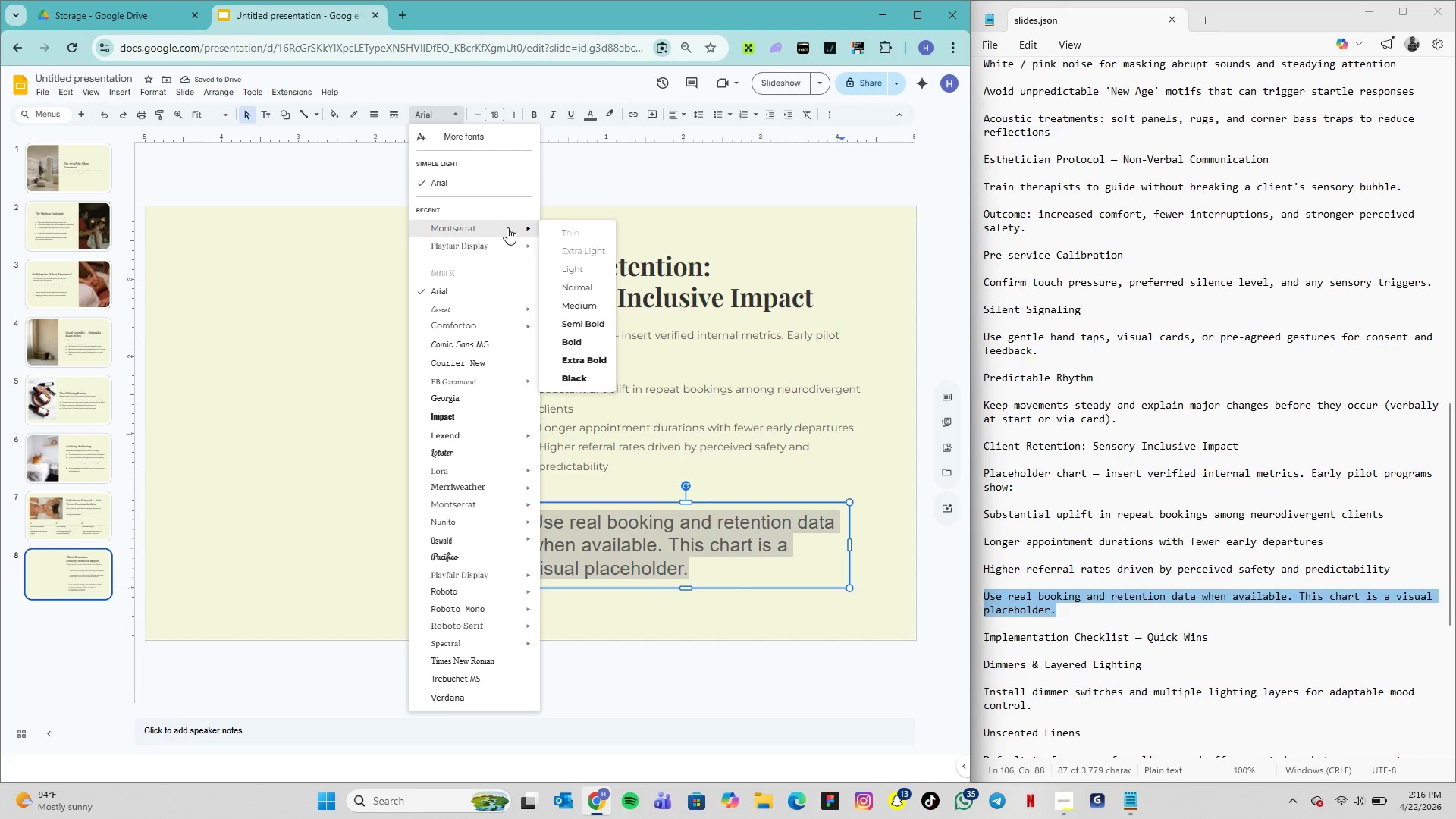 
left_click([586, 291])
 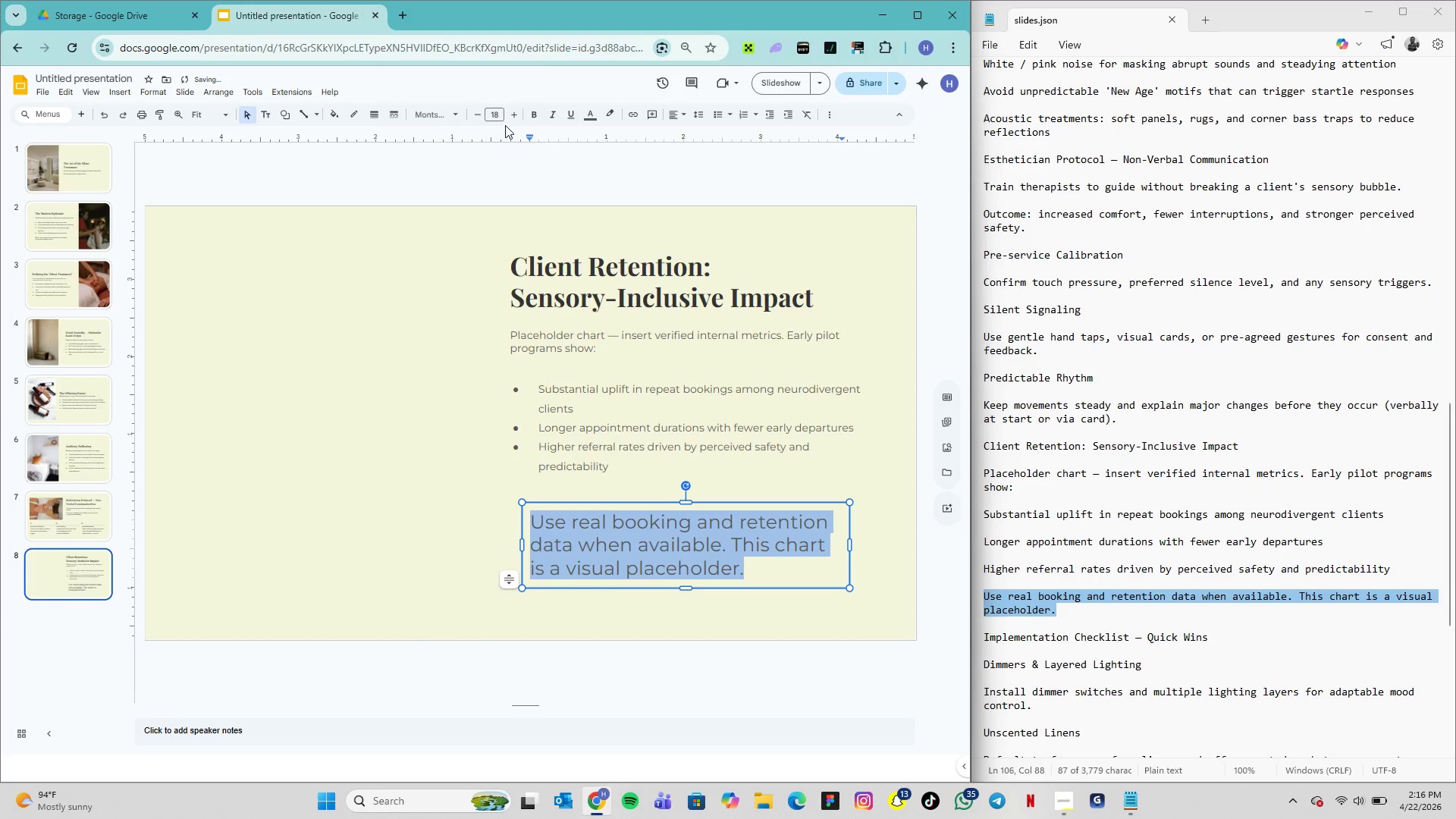 
left_click([497, 116])
 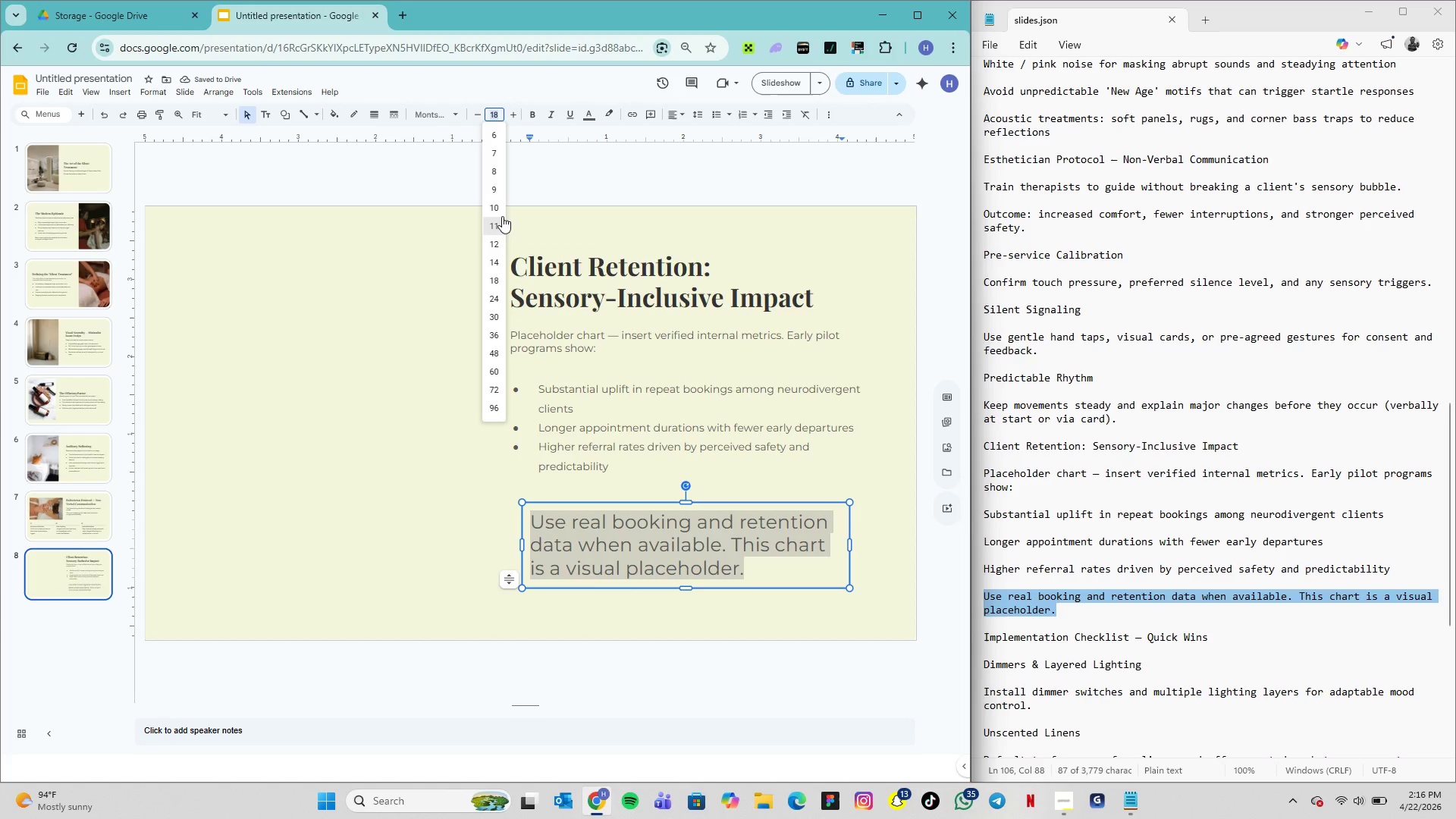 
left_click([504, 209])
 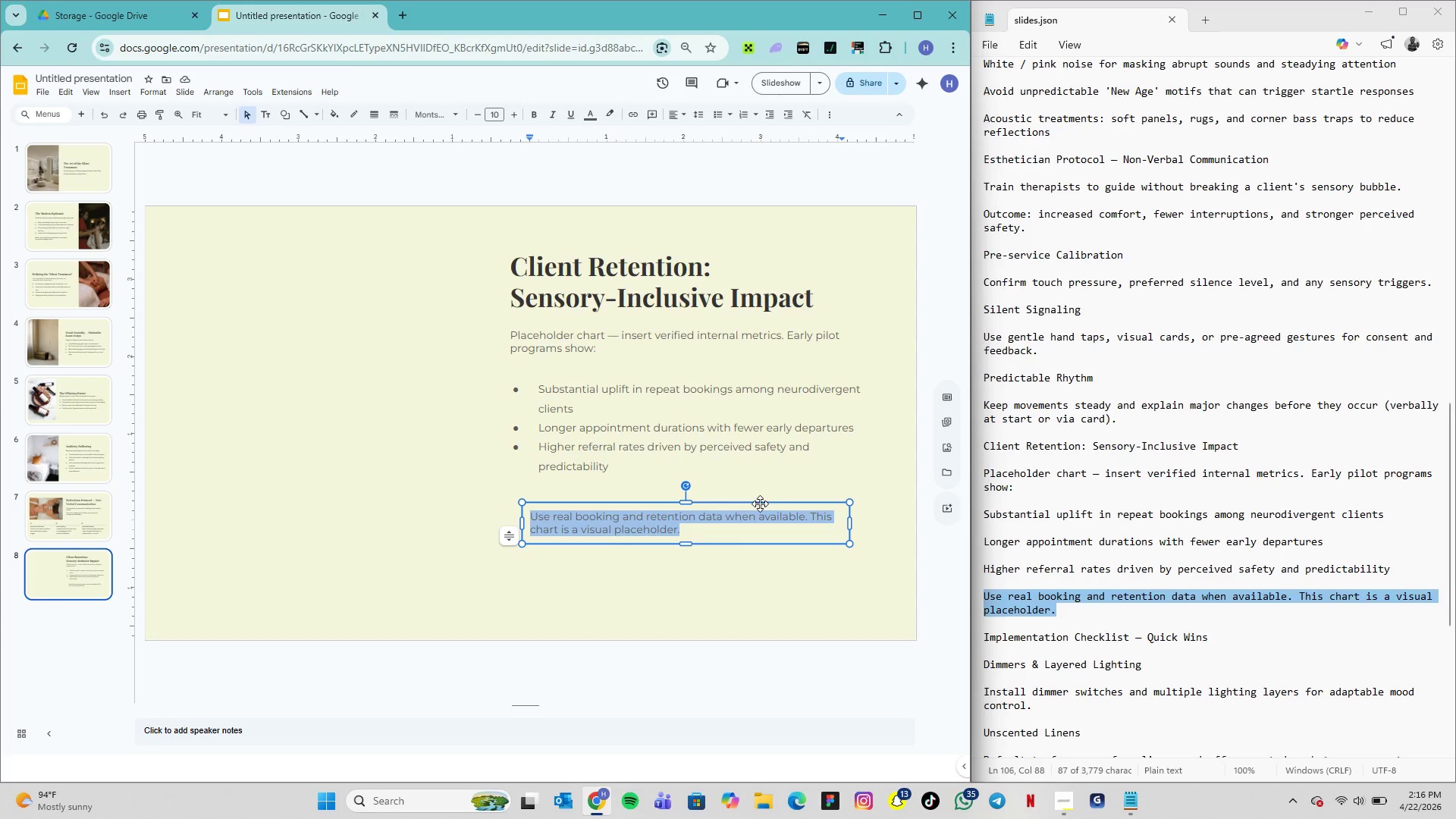 
wait(12.34)
 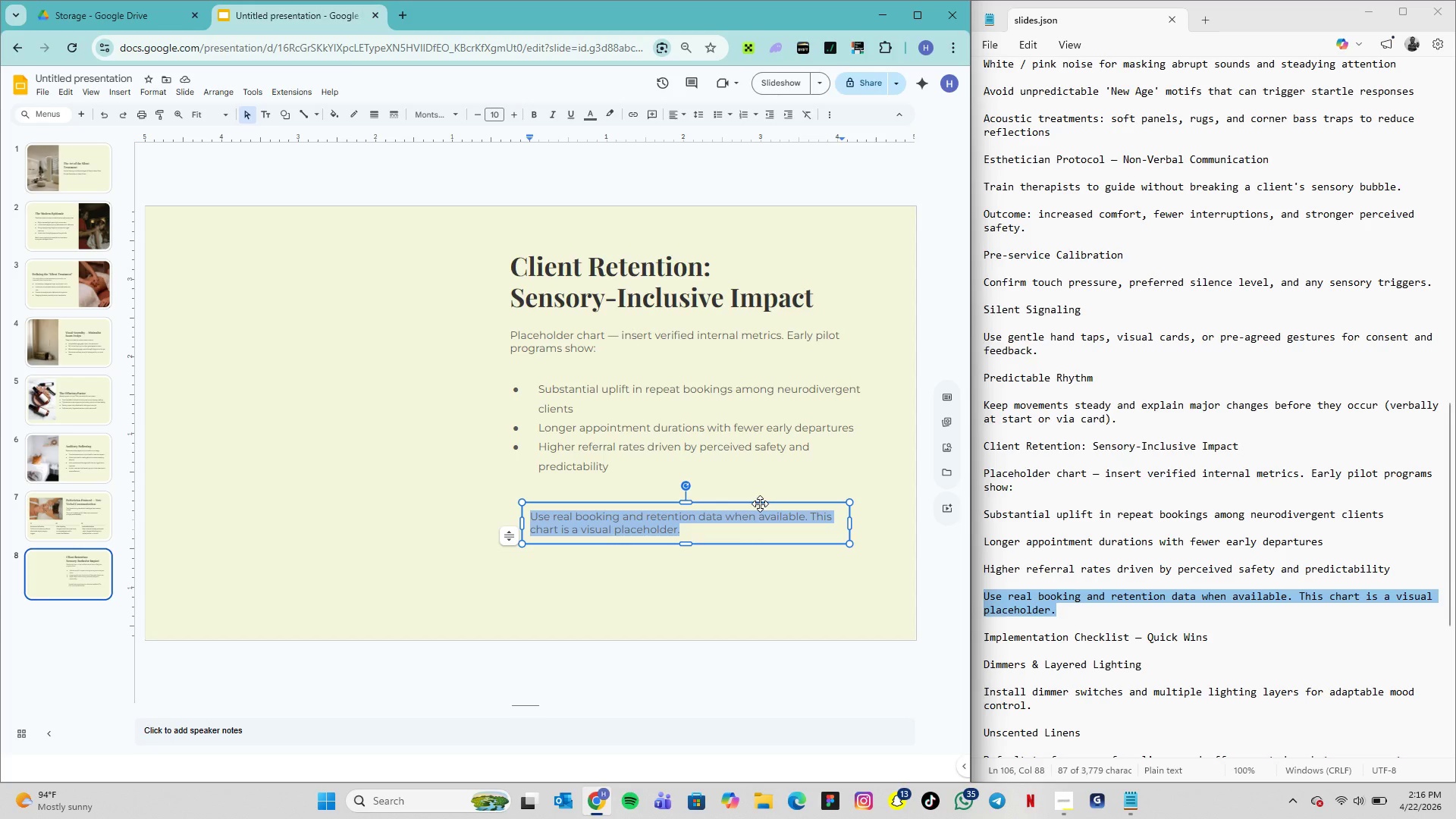 
left_click_drag(start_coordinate=[689, 503], to_coordinate=[686, 497])
 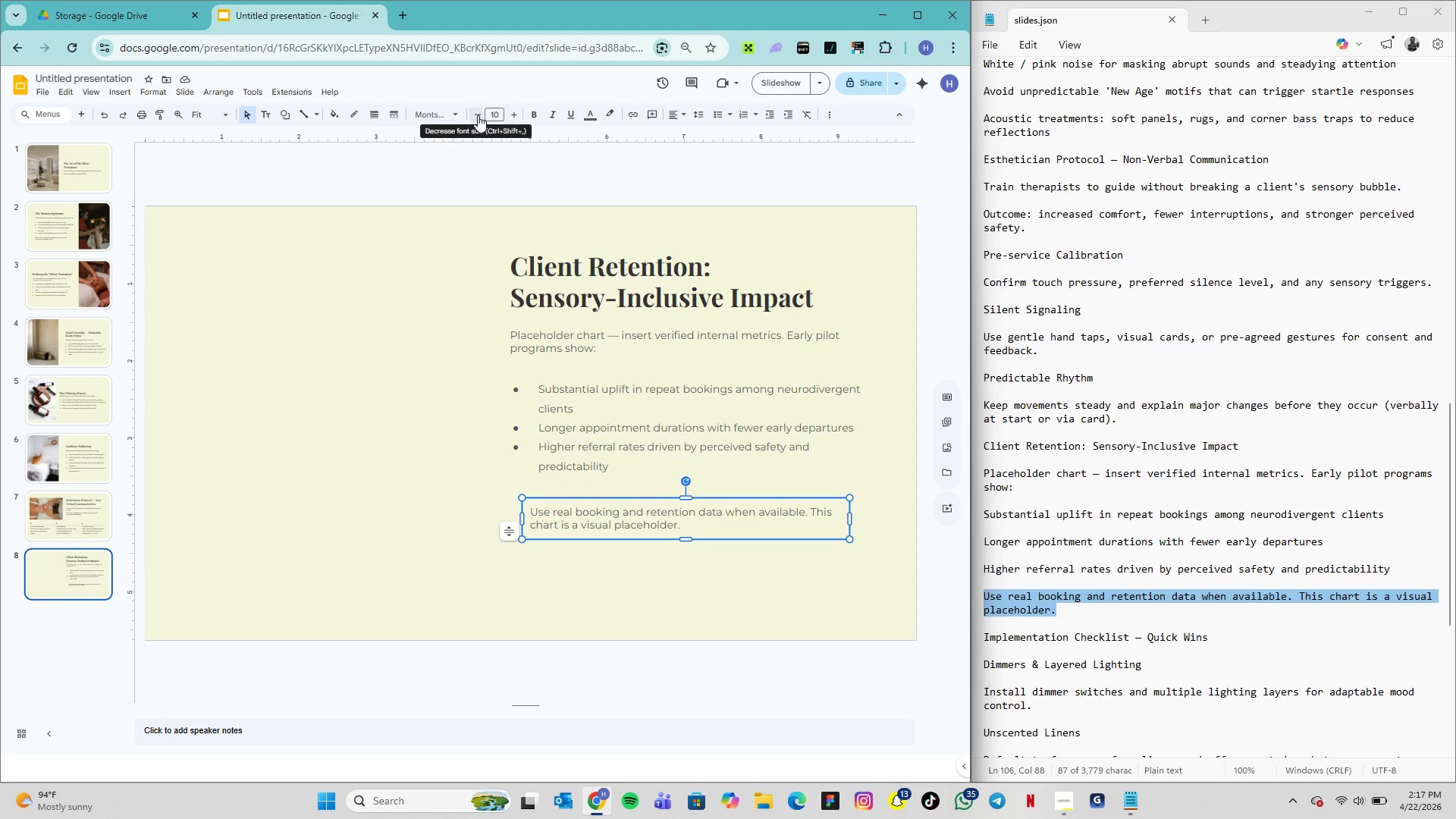 
wait(22.03)
 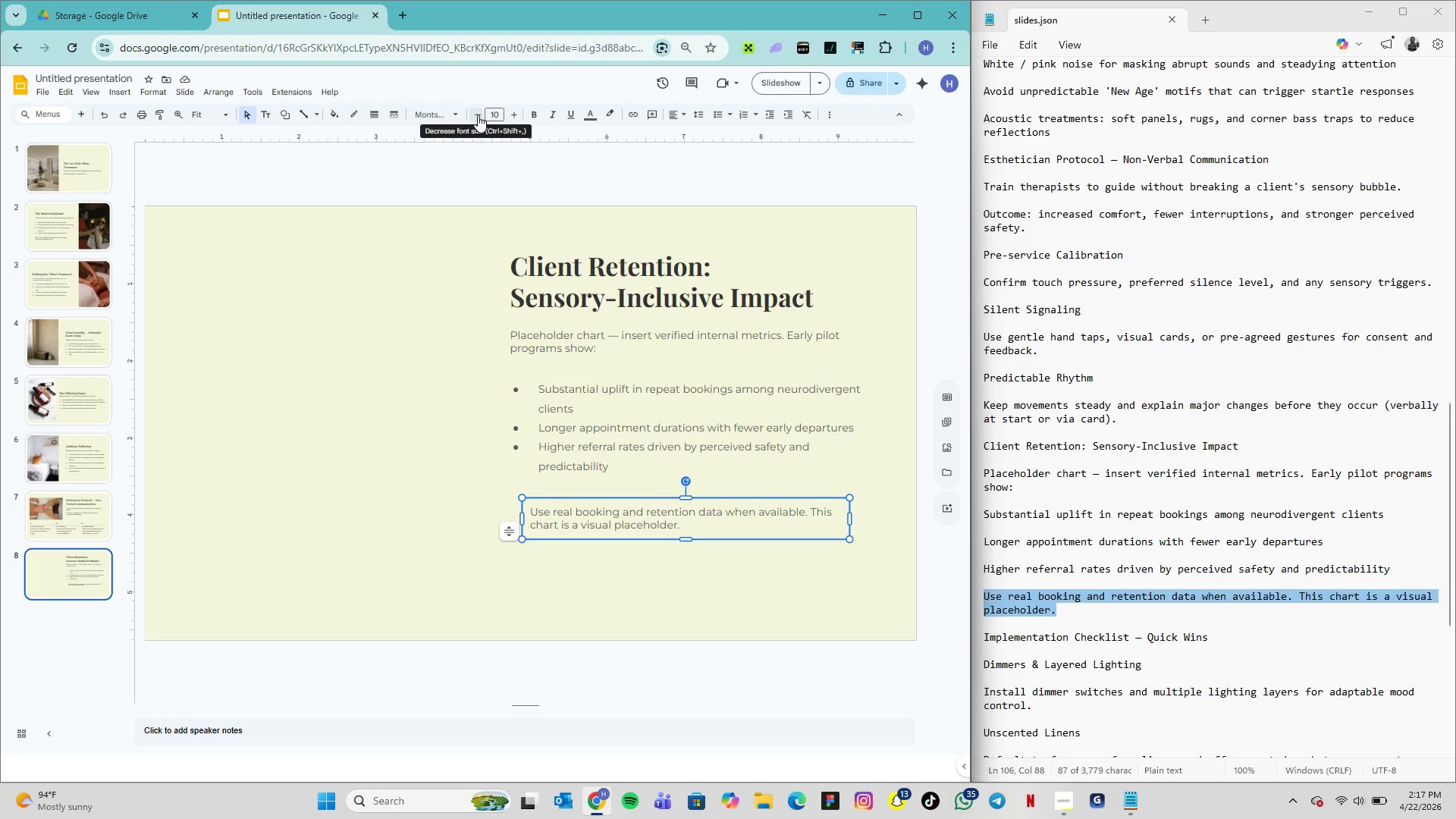 
left_click([339, 114])
 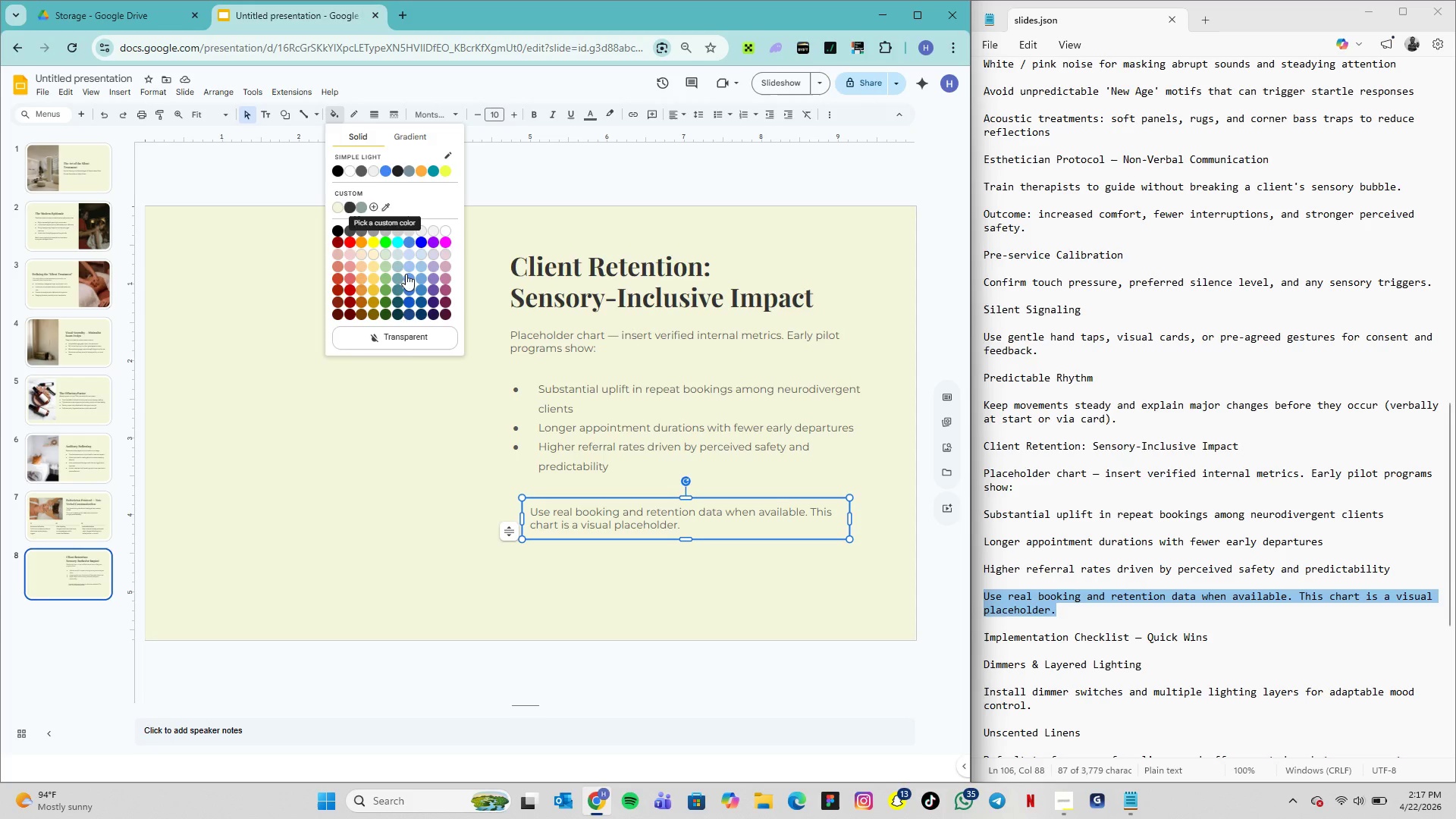 
wait(5.2)
 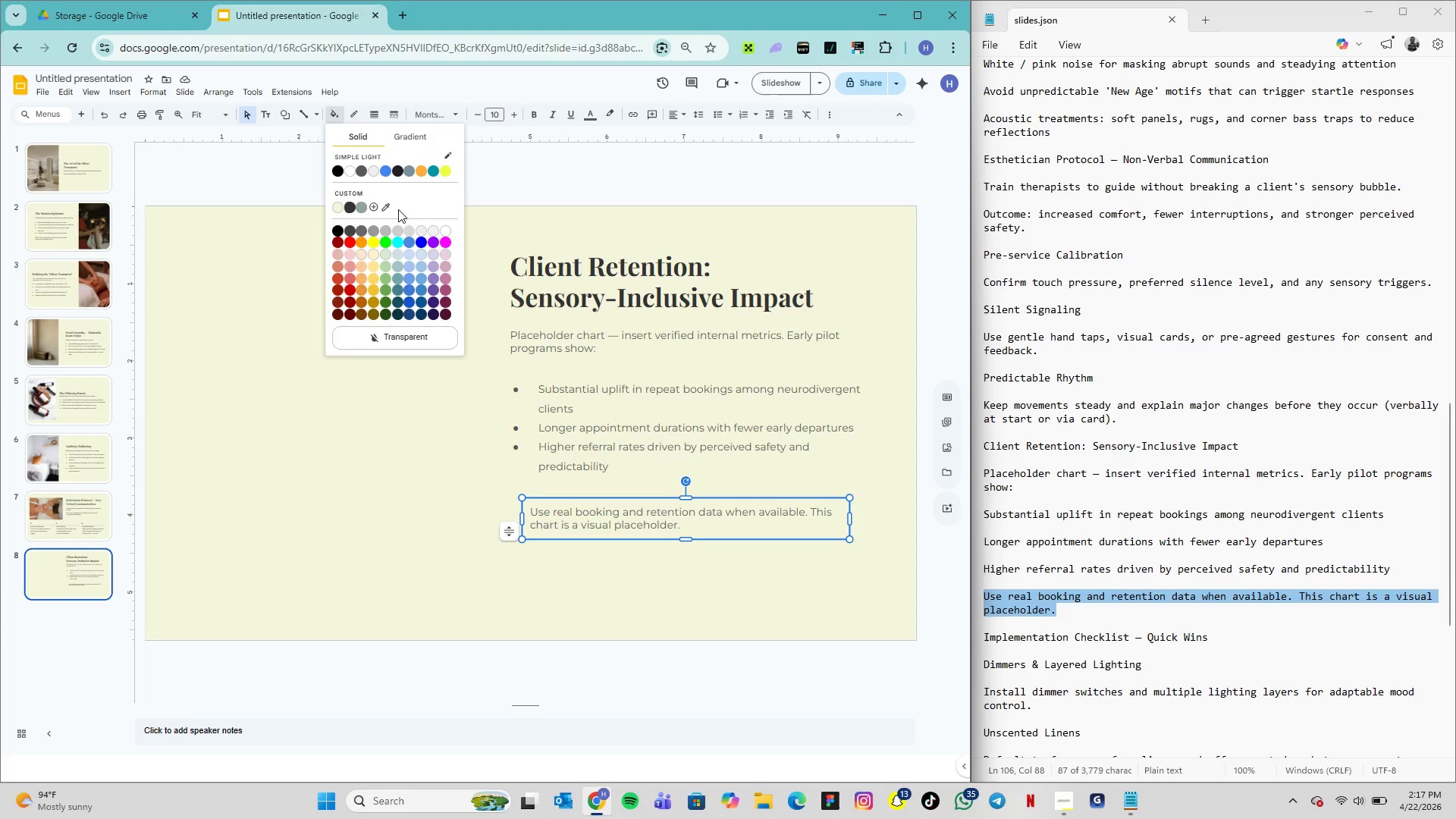 
left_click([396, 420])
 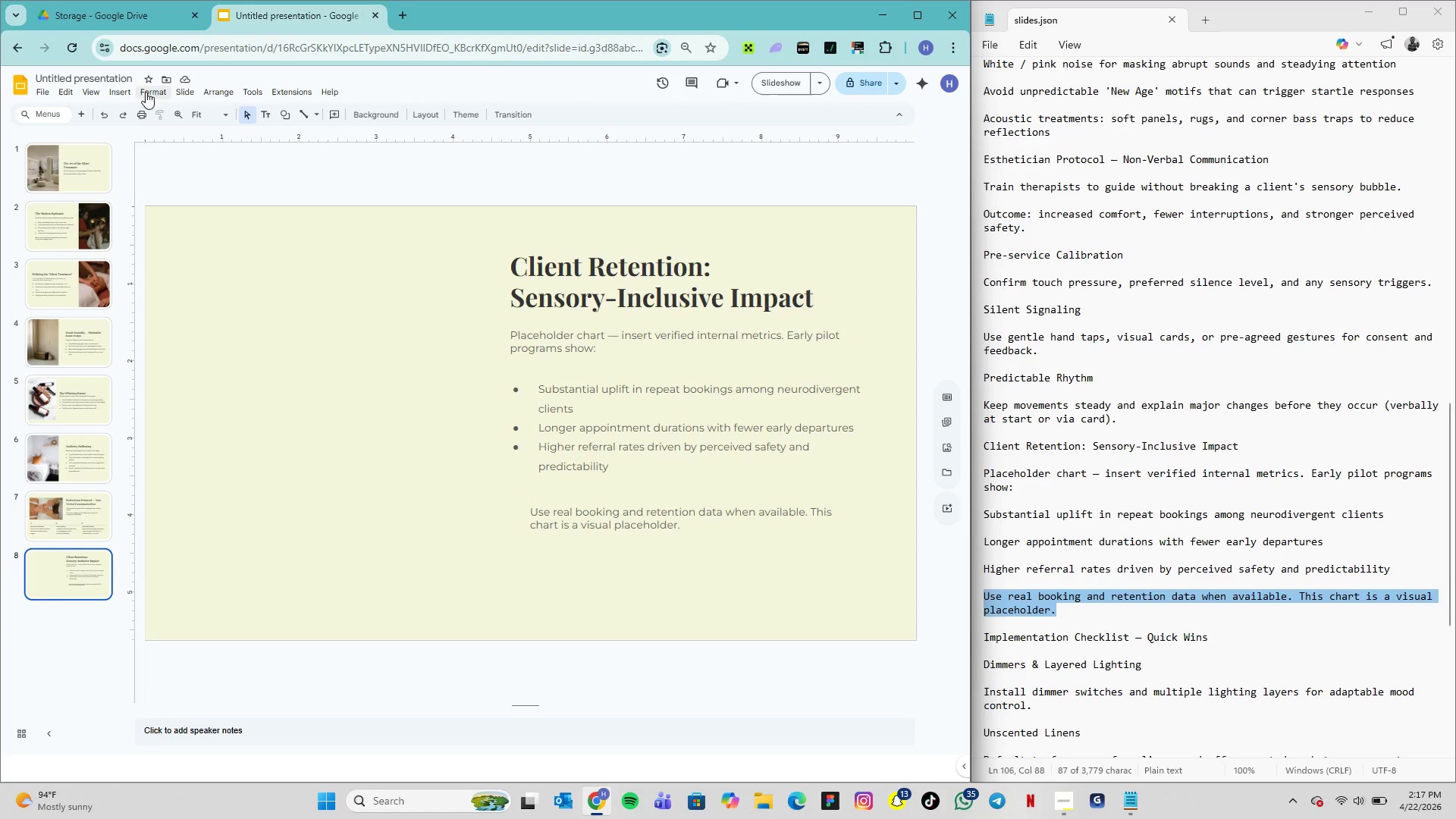 
left_click([114, 91])
 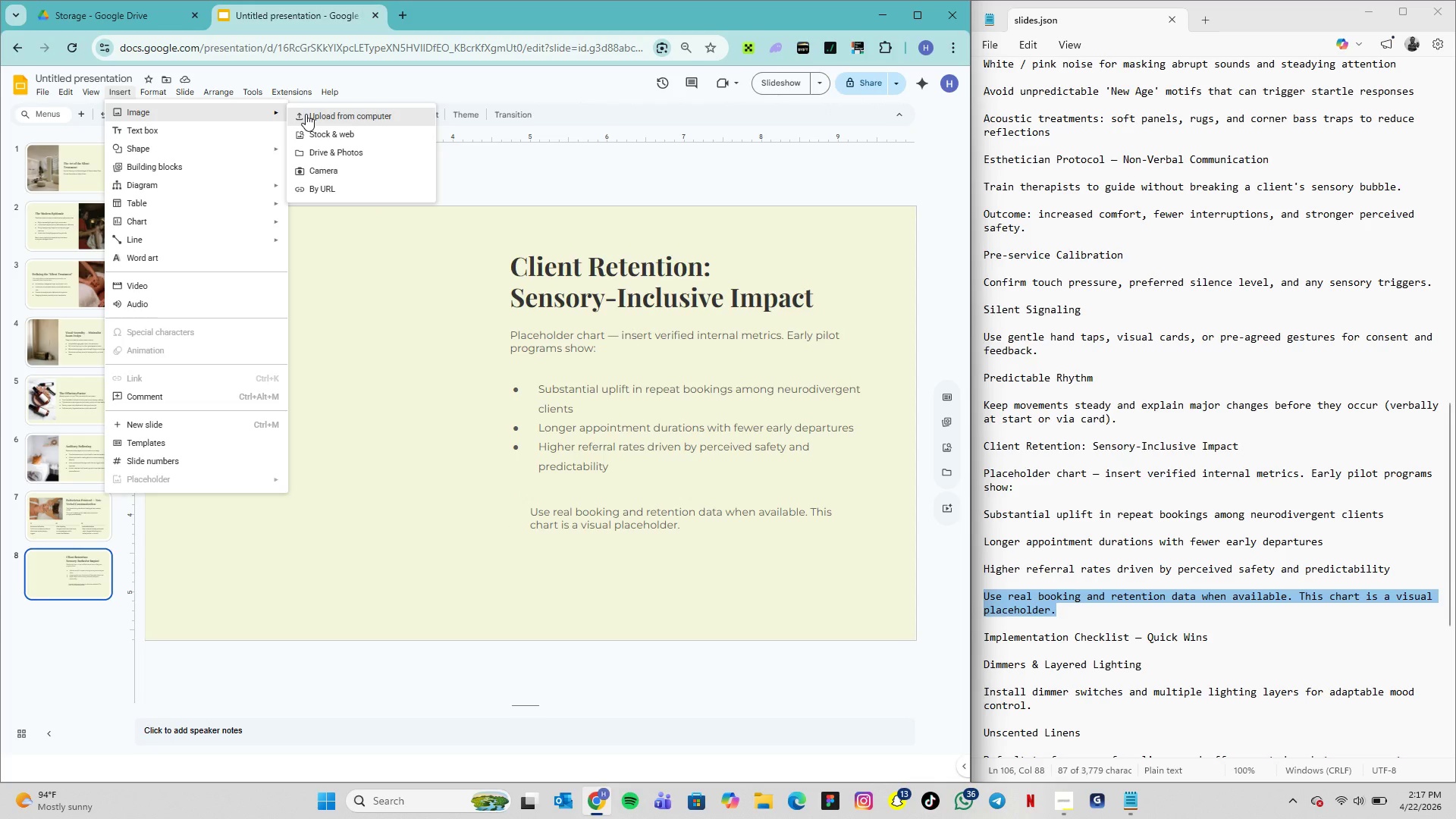 
left_click([309, 115])
 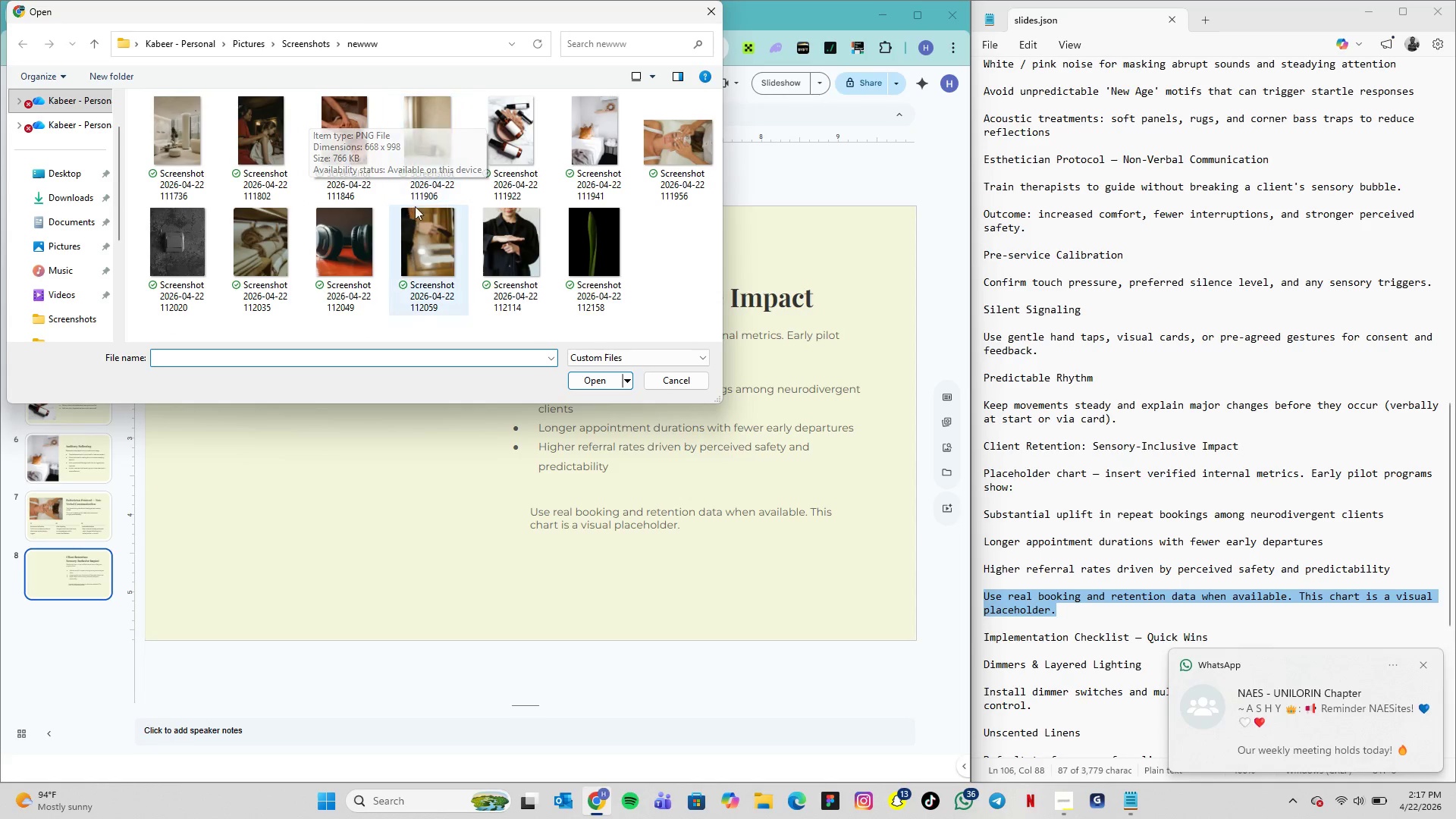 
wait(5.56)
 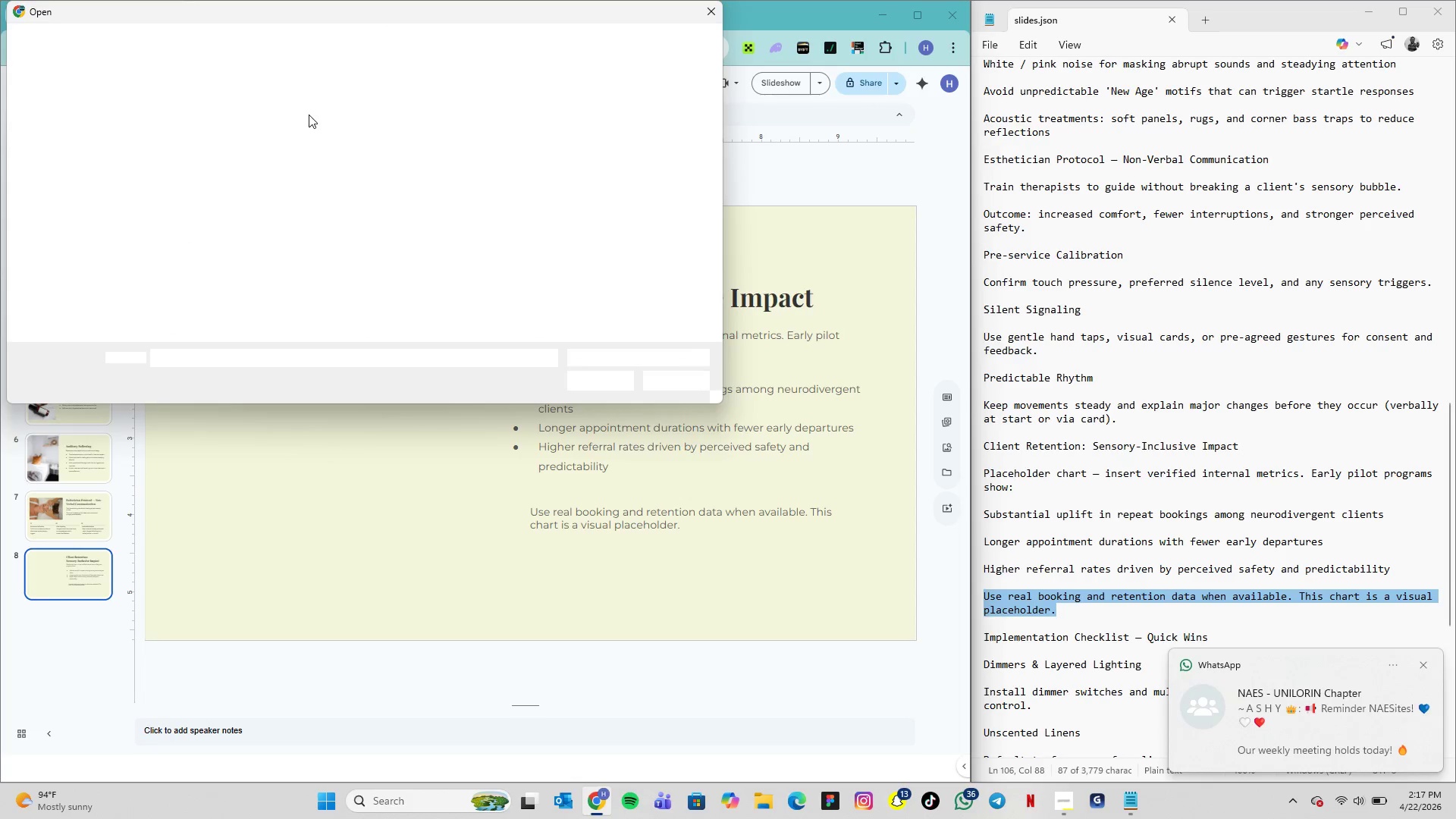 
scroll: coordinate [73, 303], scroll_direction: down, amount: 1.0
 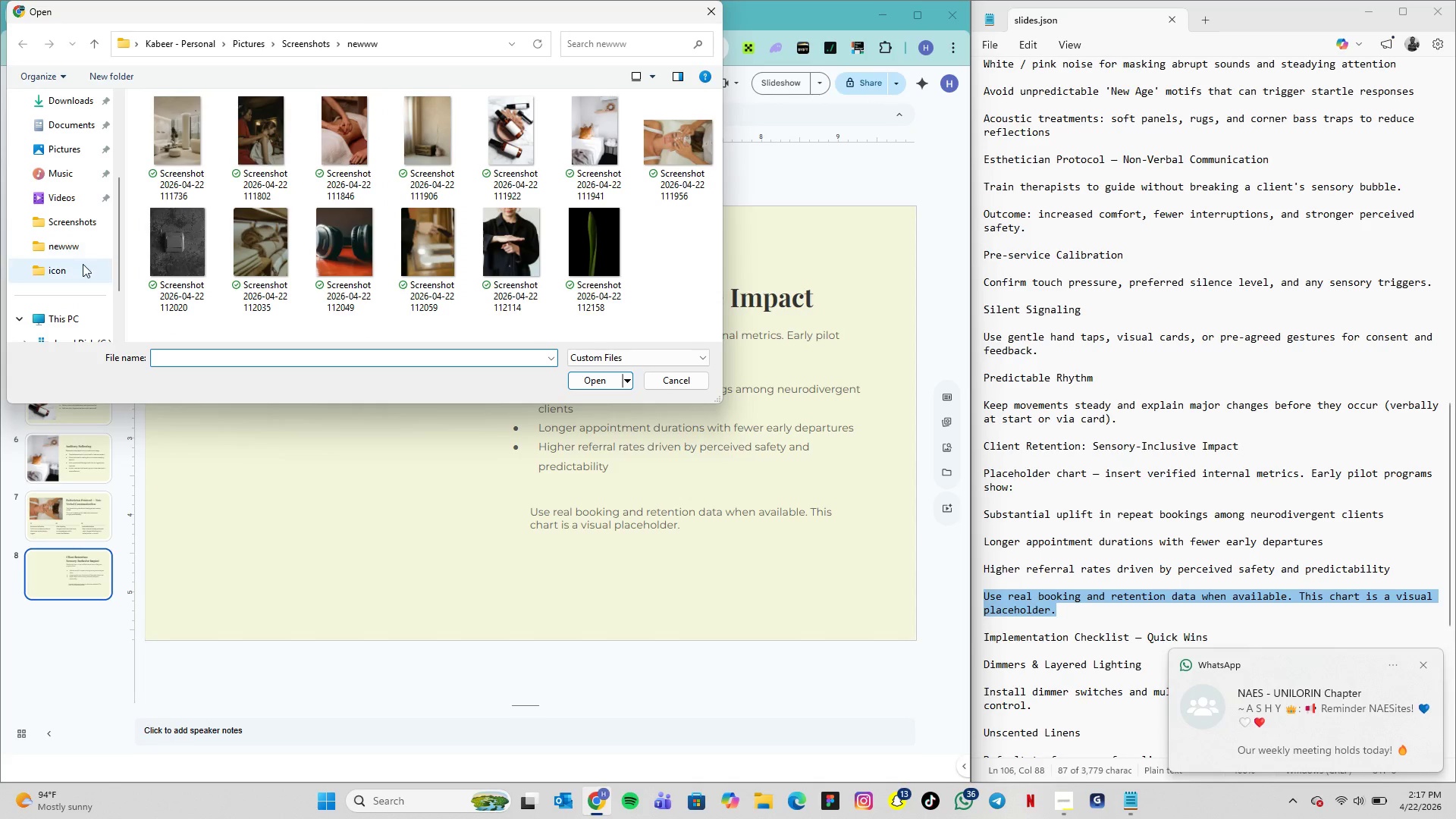 
left_click([83, 264])
 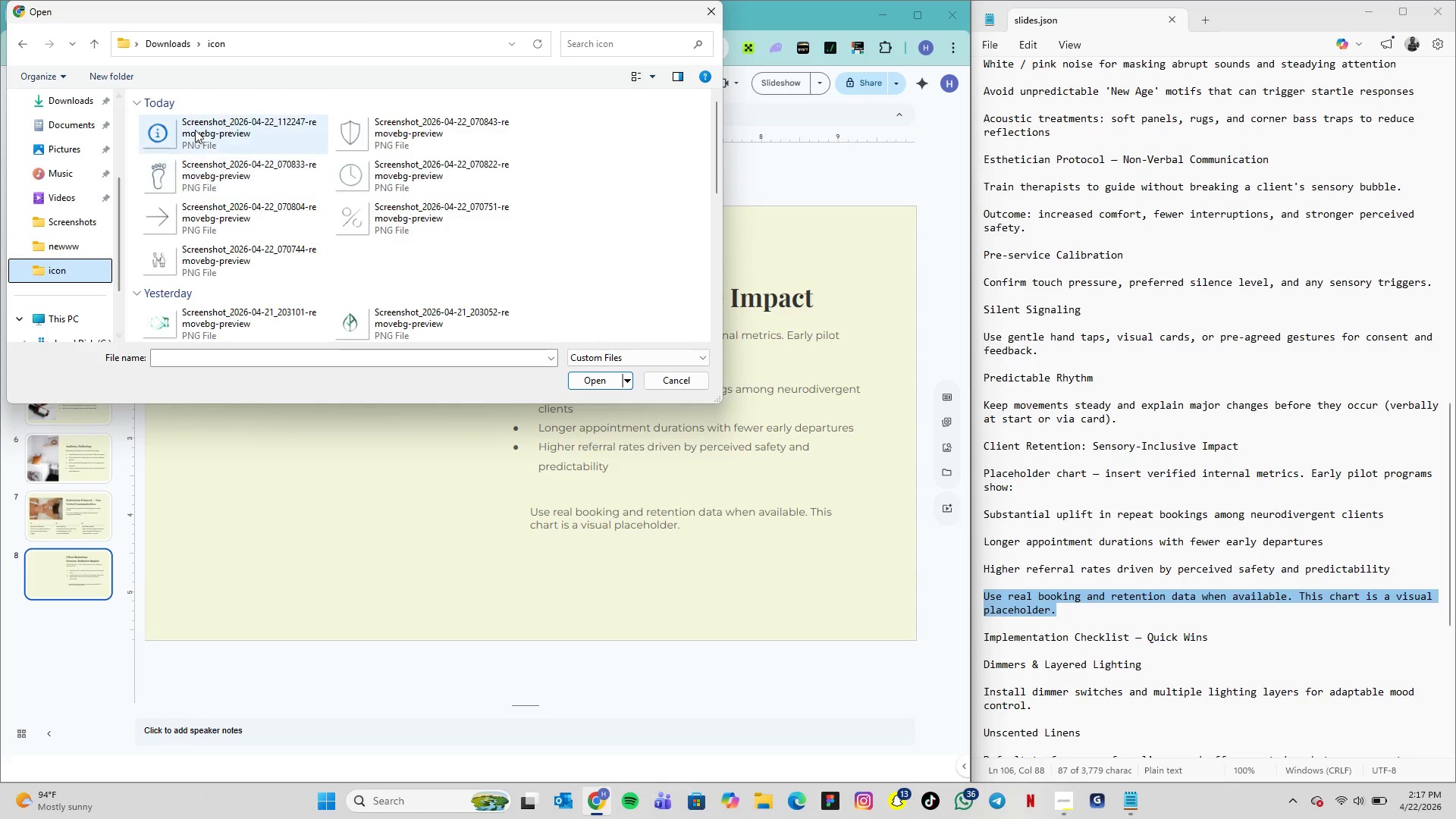 
left_click([162, 130])
 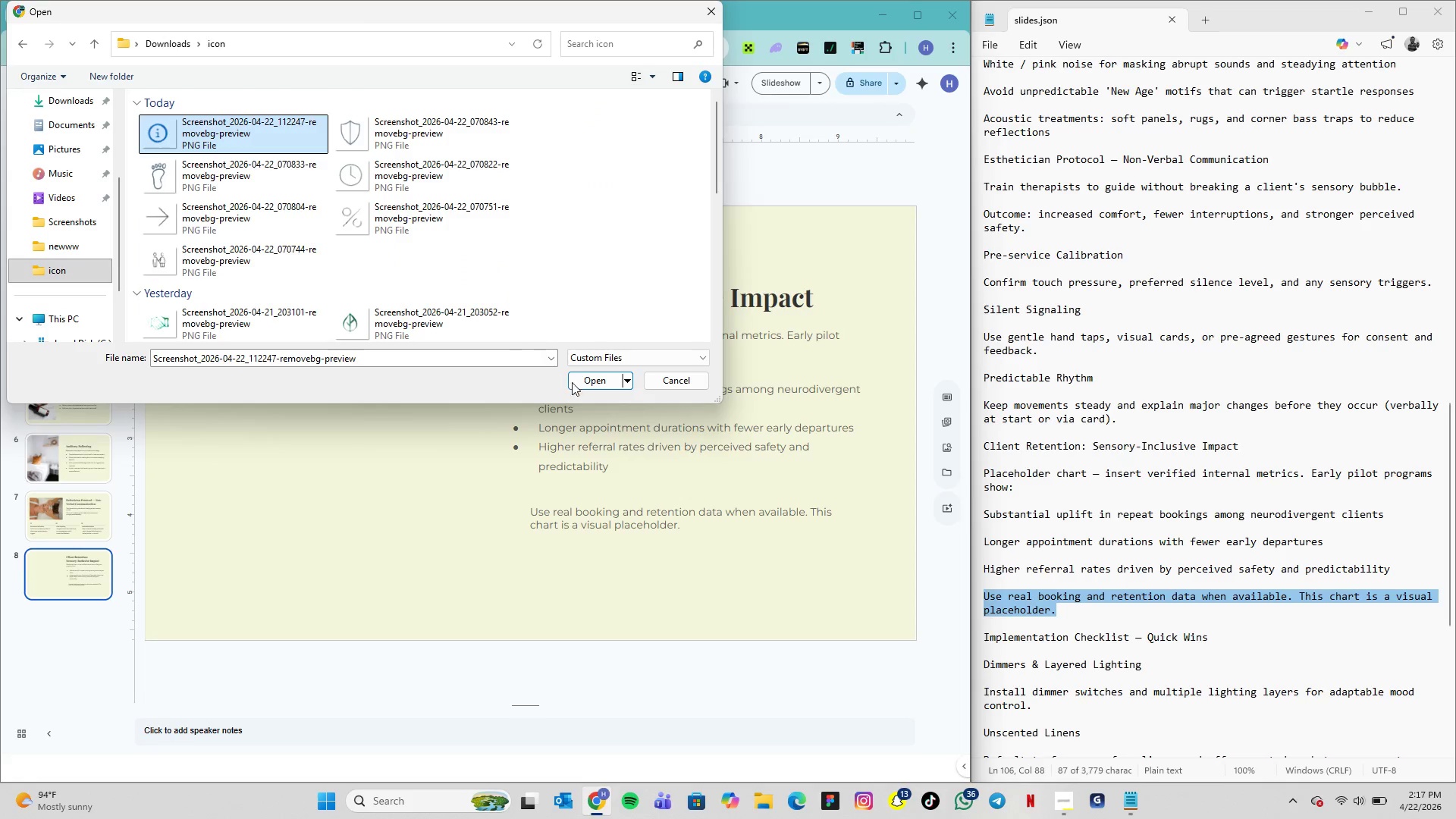 
left_click([578, 383])
 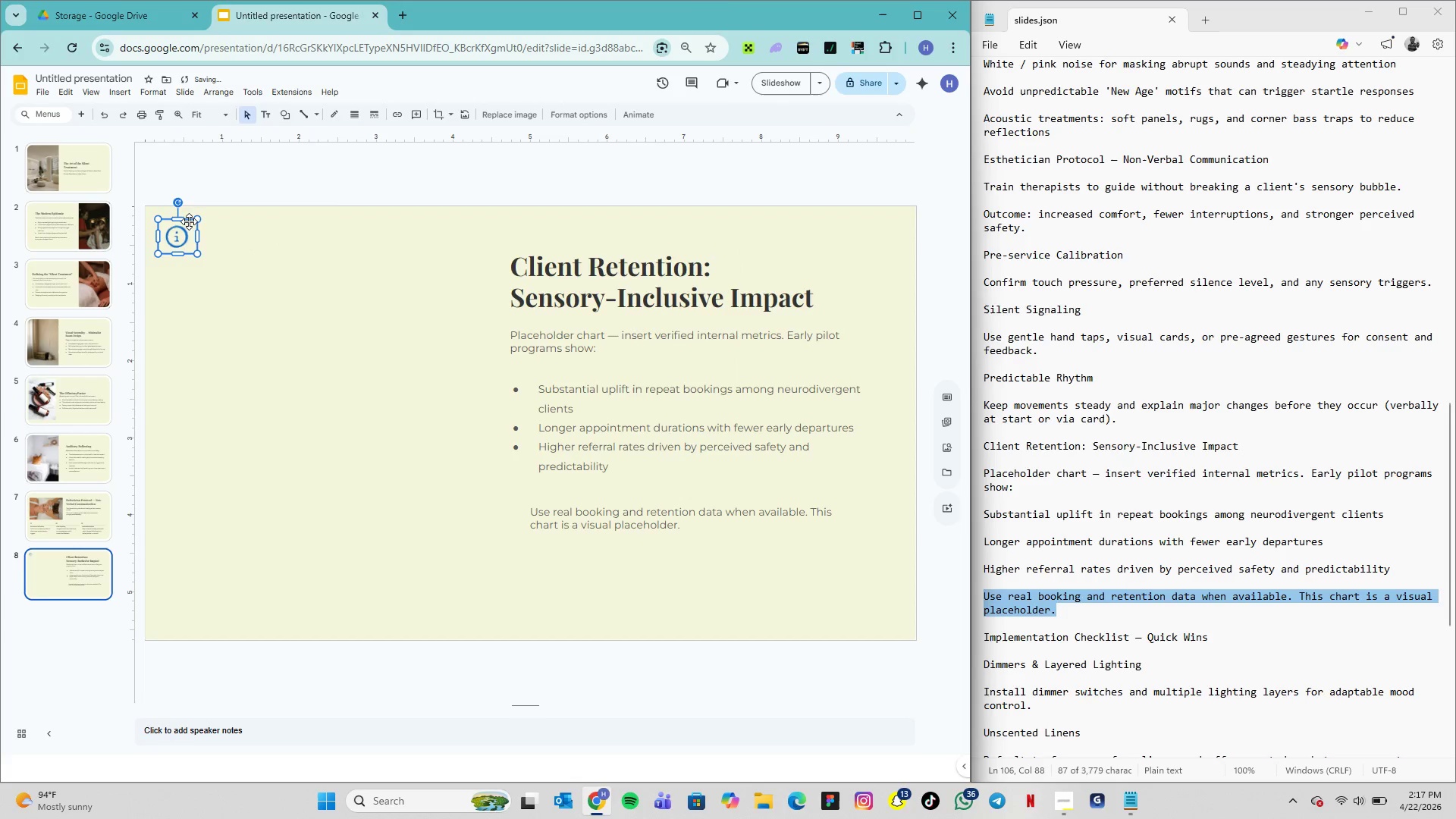 
left_click_drag(start_coordinate=[177, 234], to_coordinate=[500, 519])
 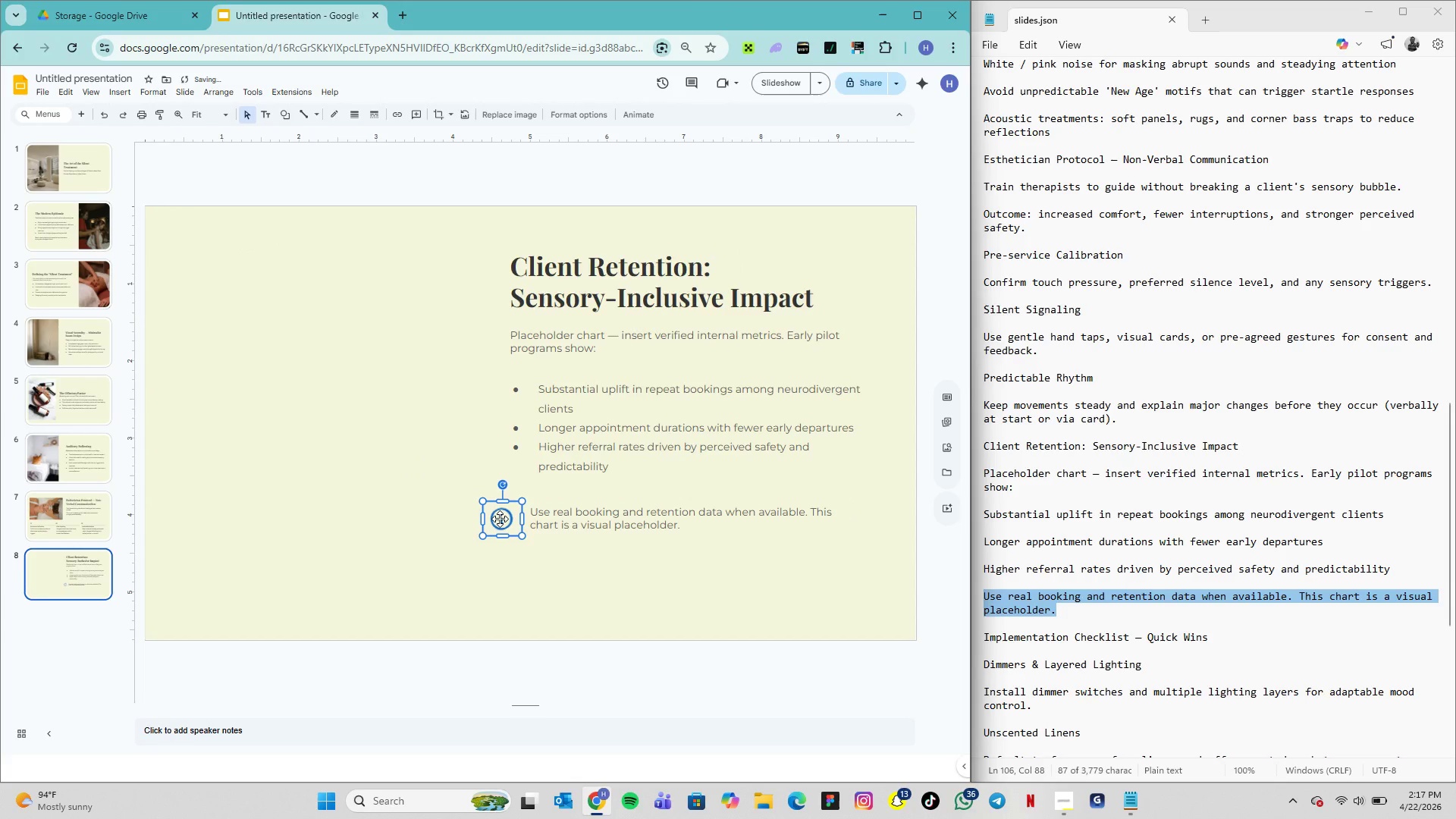 
left_click([500, 519])
 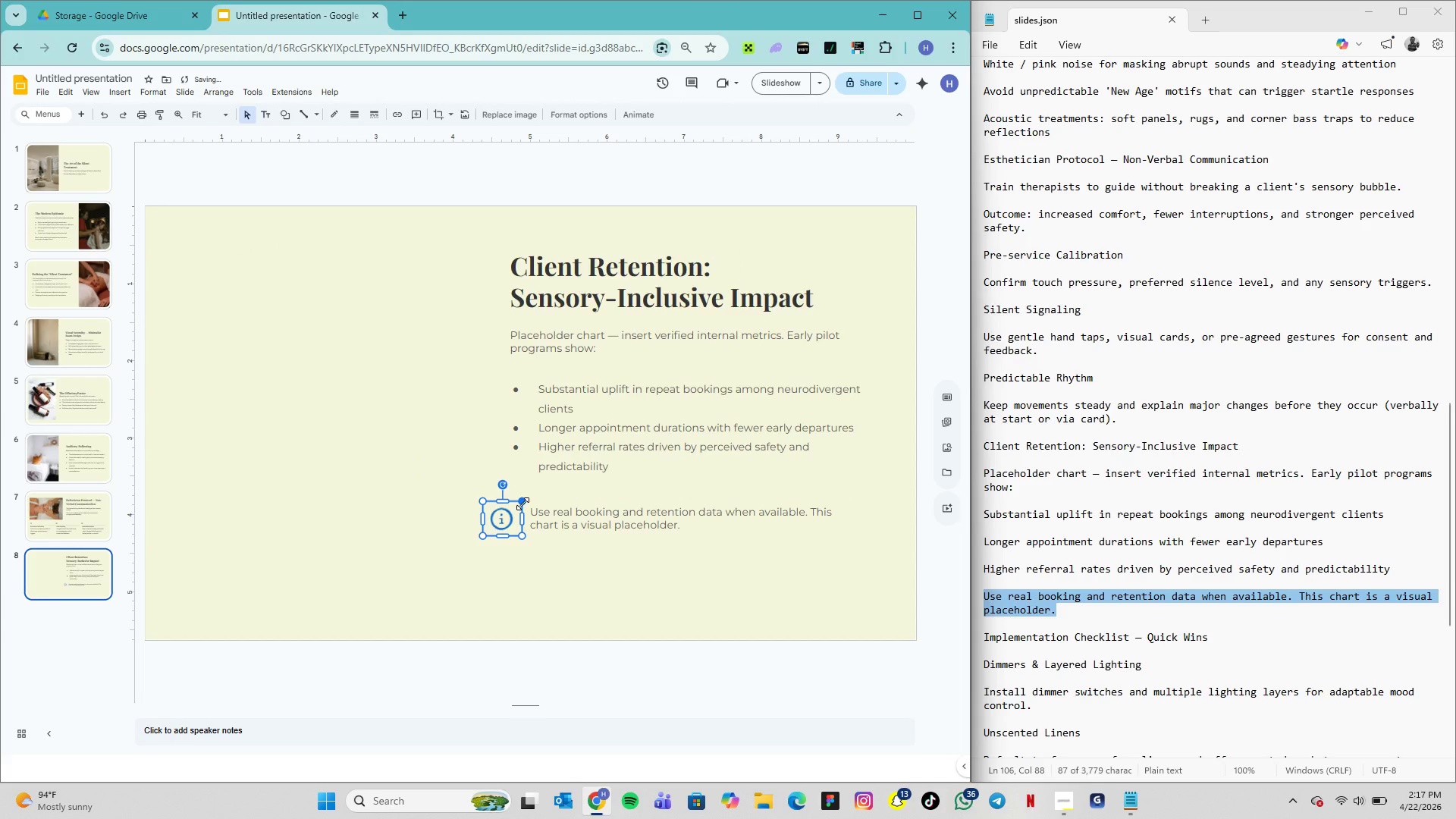 
hold_key(key=ShiftLeft, duration=1.72)
left_click_drag(start_coordinate=[522, 504], to_coordinate=[497, 515])
 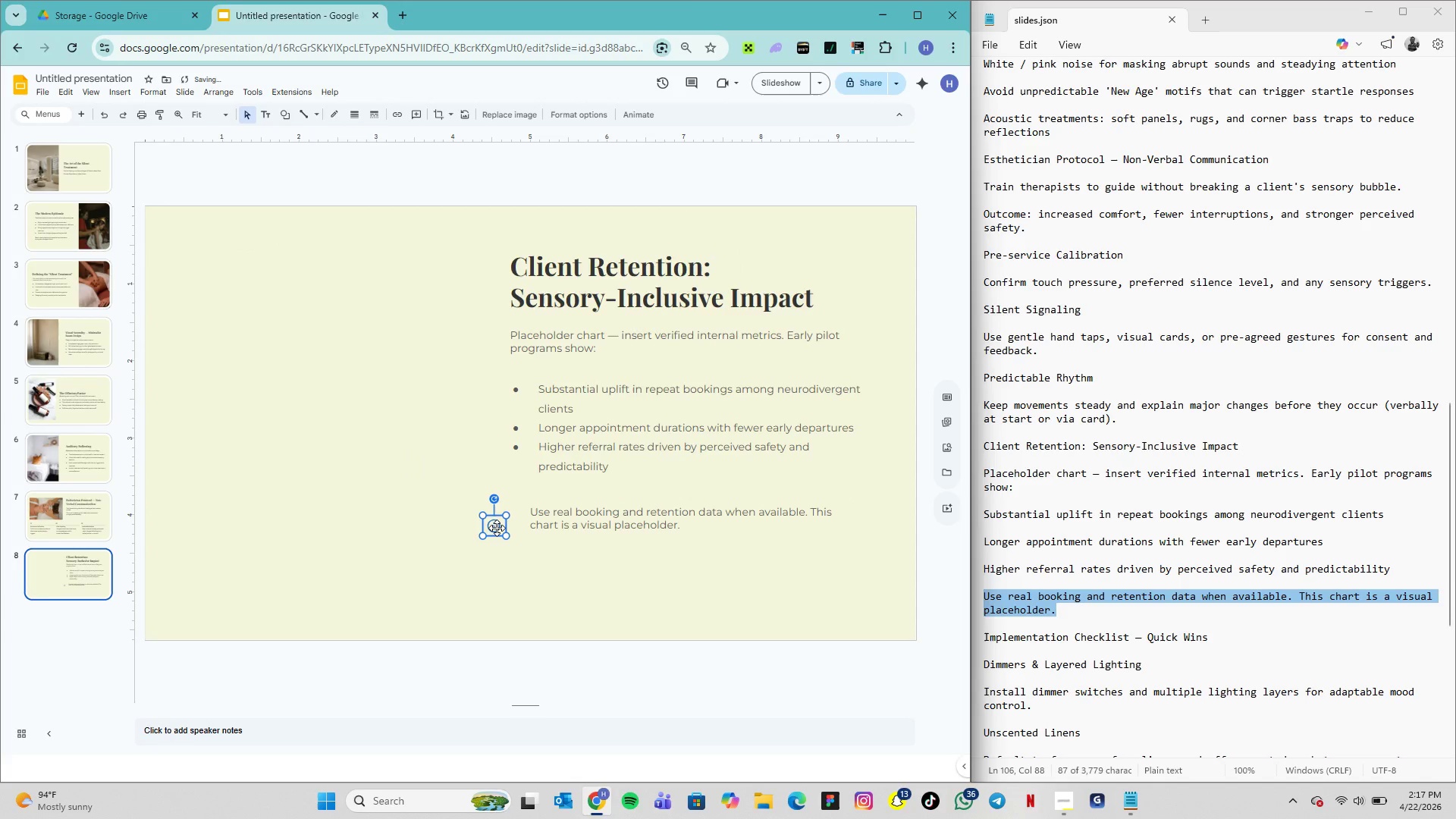 
key(Control+Z)
 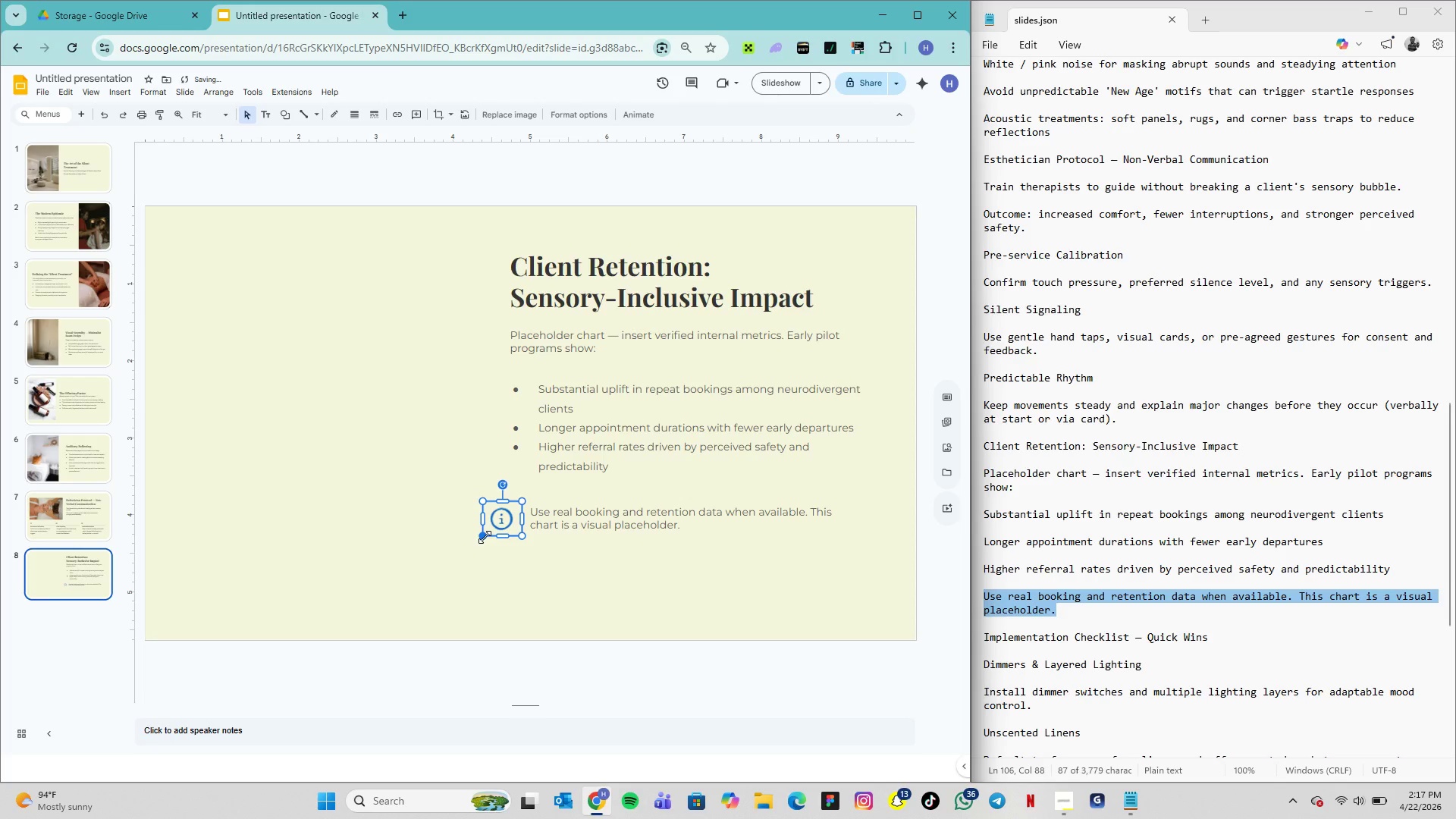 
left_click_drag(start_coordinate=[485, 537], to_coordinate=[501, 527])
 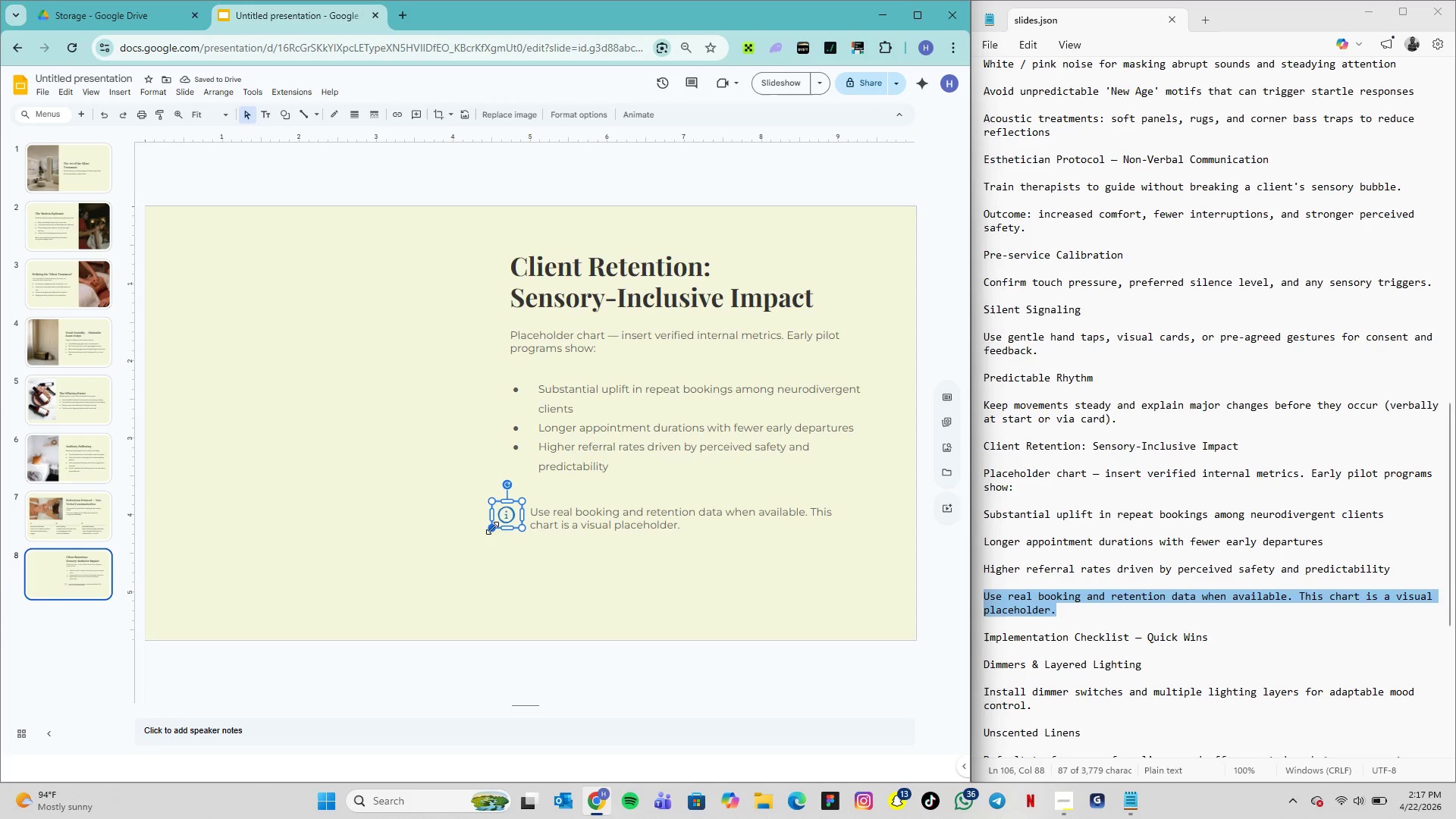 
left_click_drag(start_coordinate=[493, 528], to_coordinate=[502, 522])
 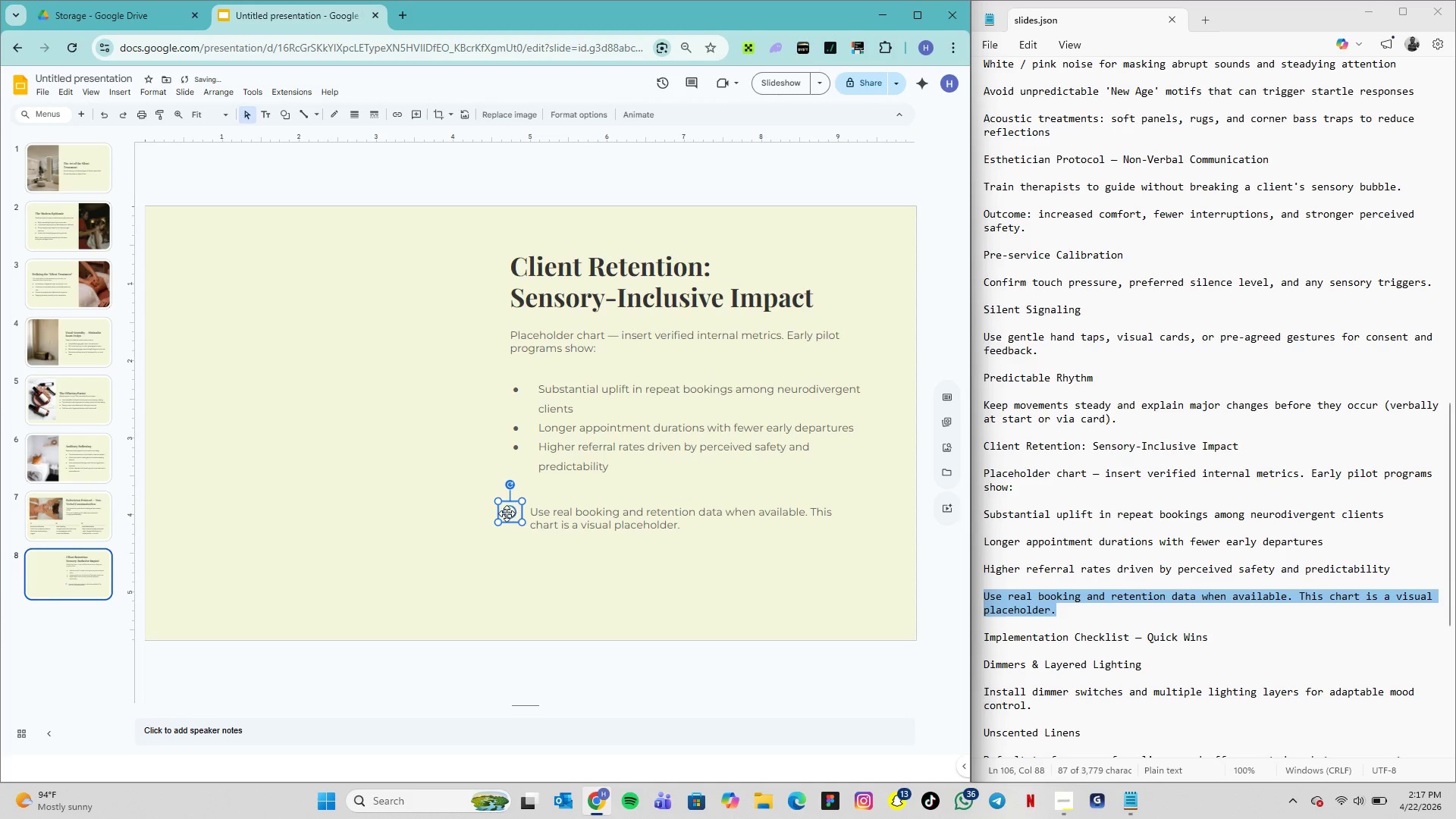 
left_click_drag(start_coordinate=[510, 514], to_coordinate=[513, 522])
 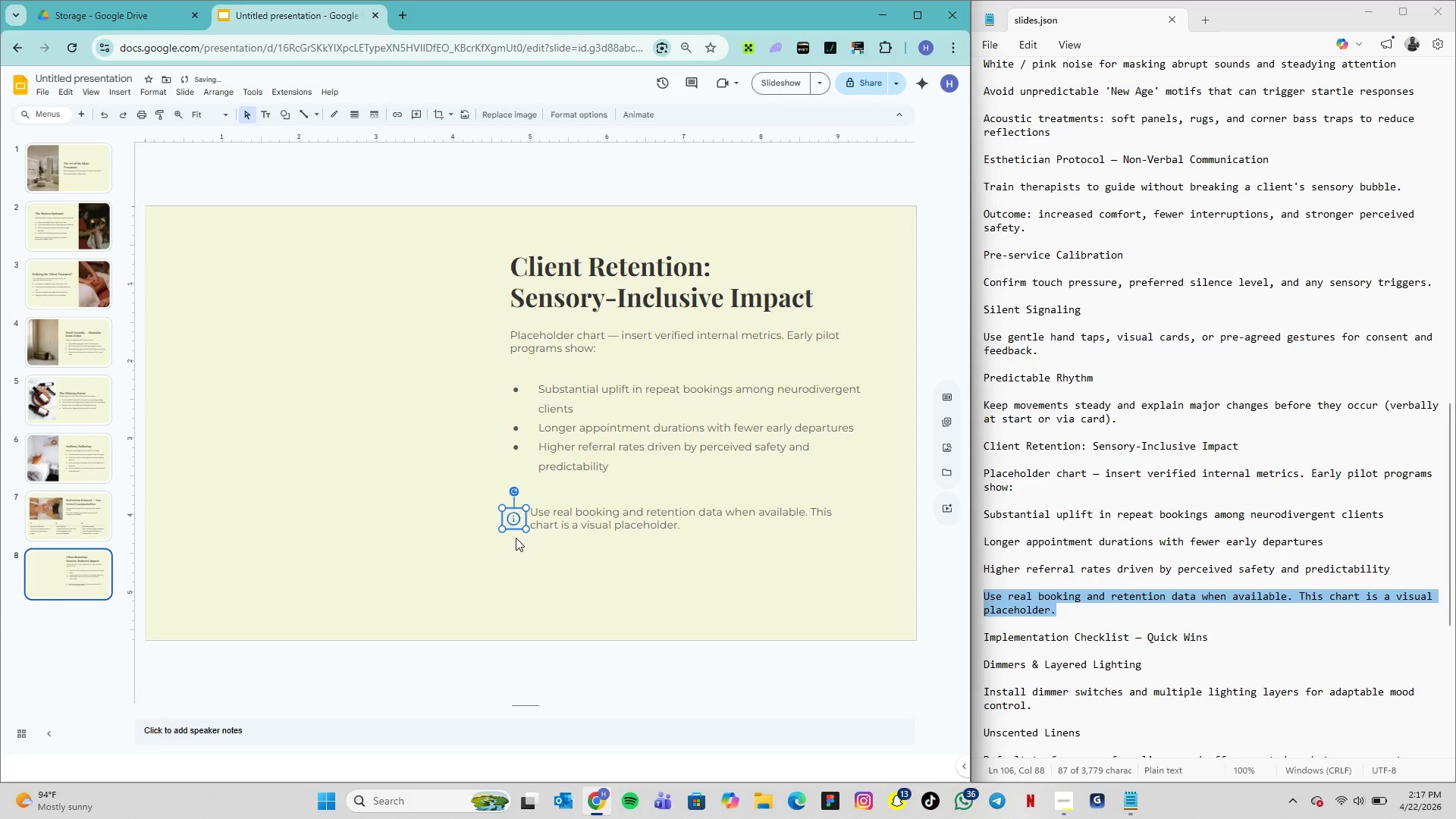 
left_click([516, 538])
 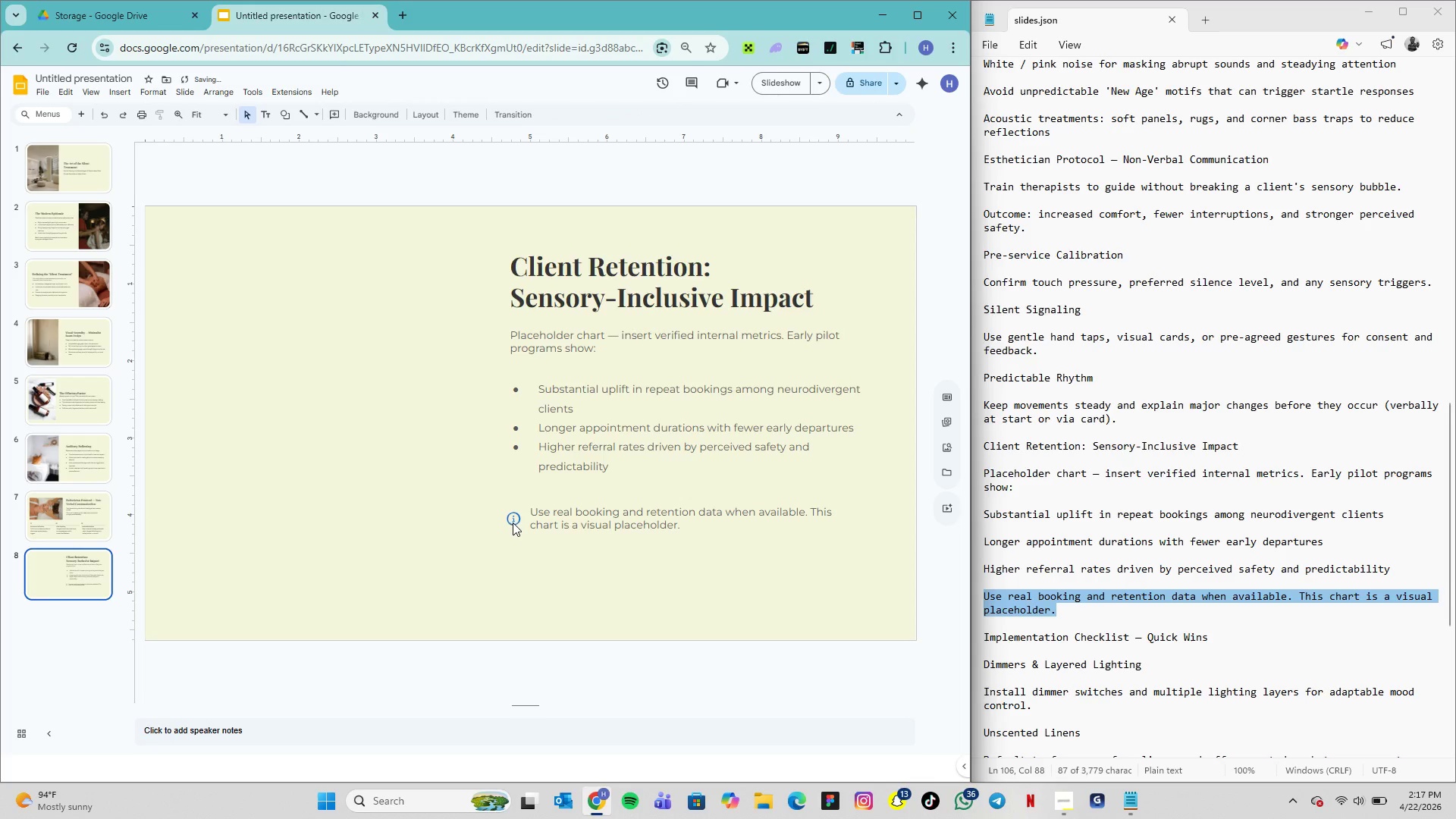 
left_click([513, 522])
 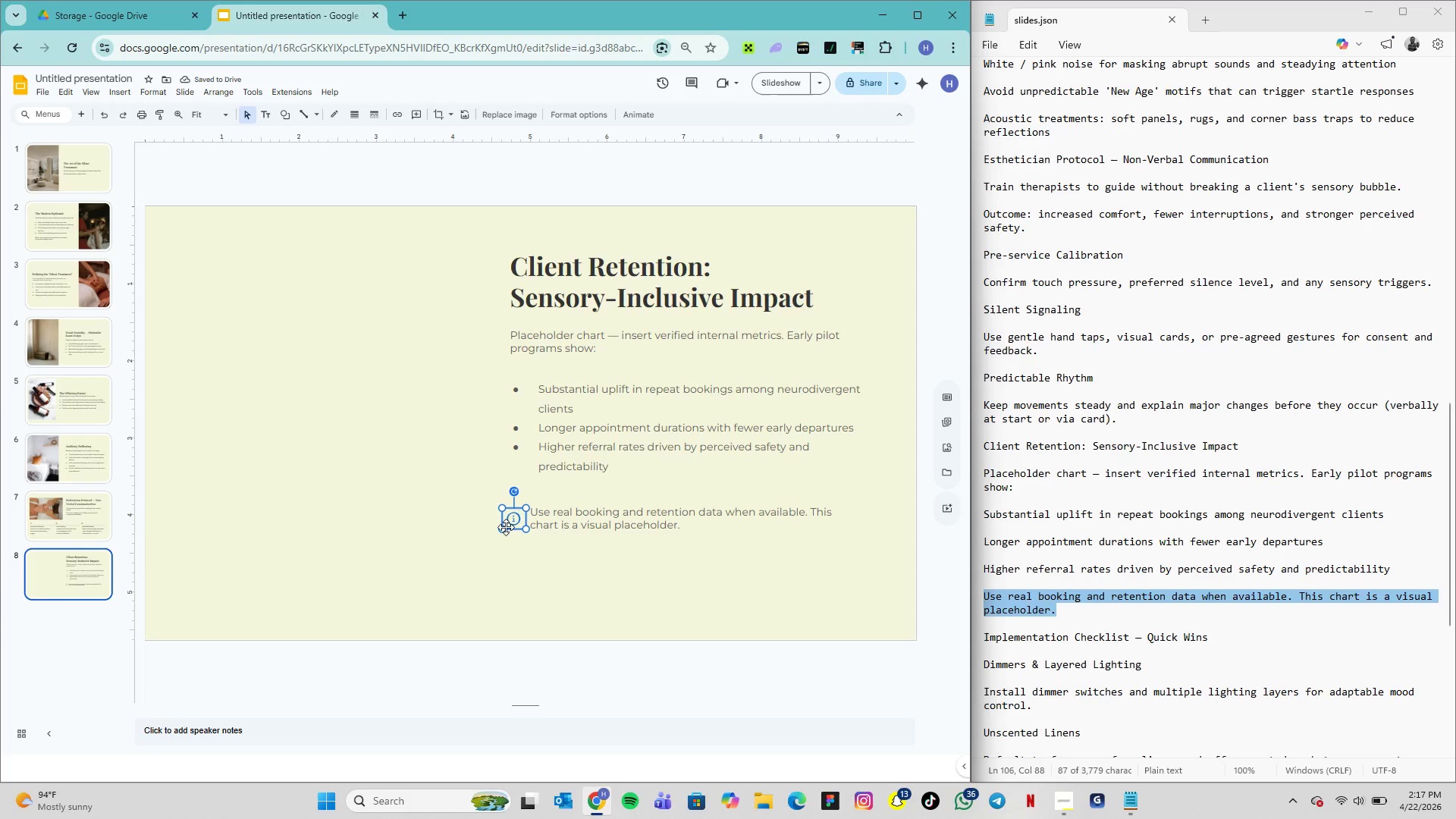 
left_click_drag(start_coordinate=[503, 530], to_coordinate=[413, 566])
 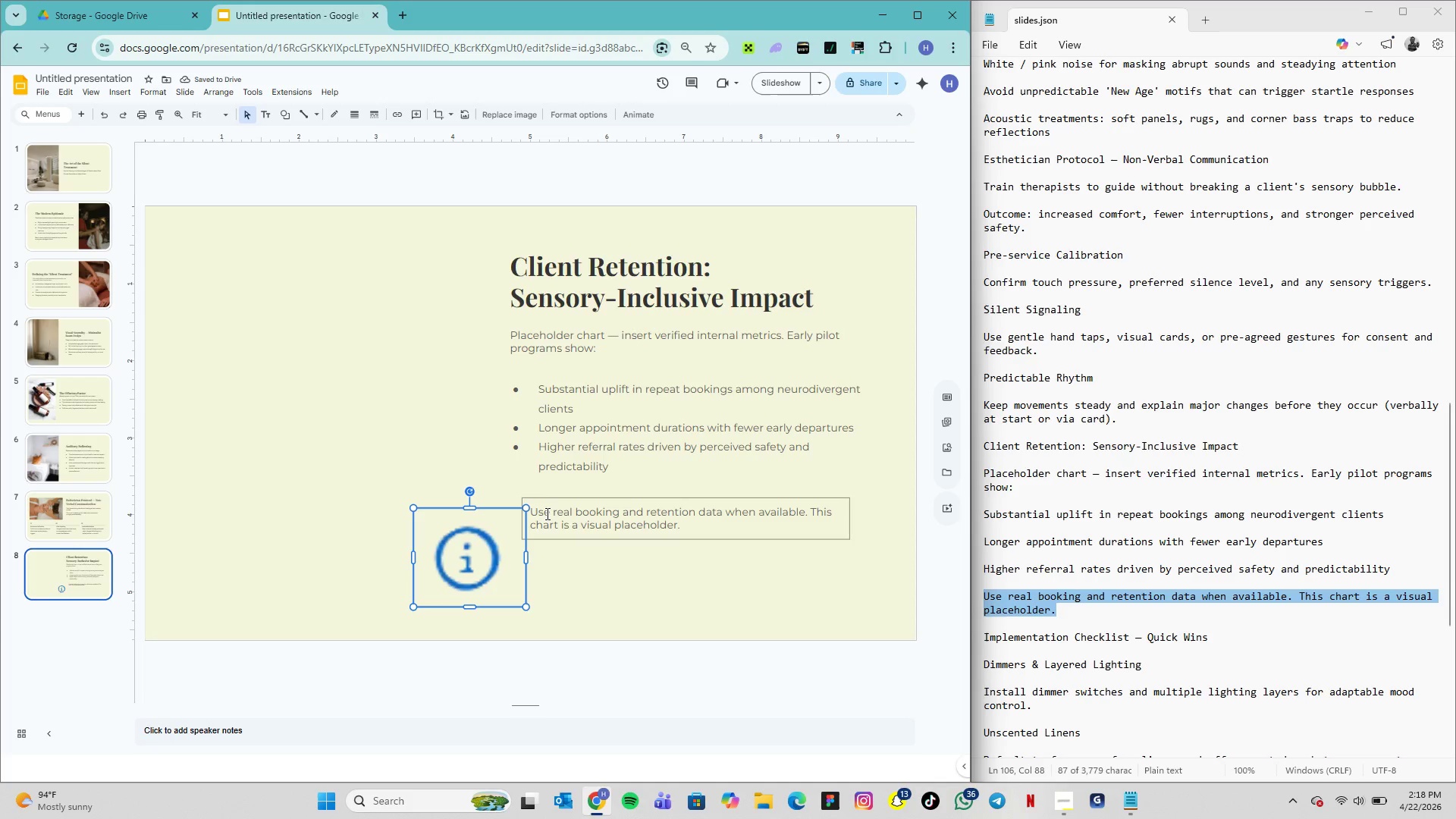 
left_click([557, 500])
 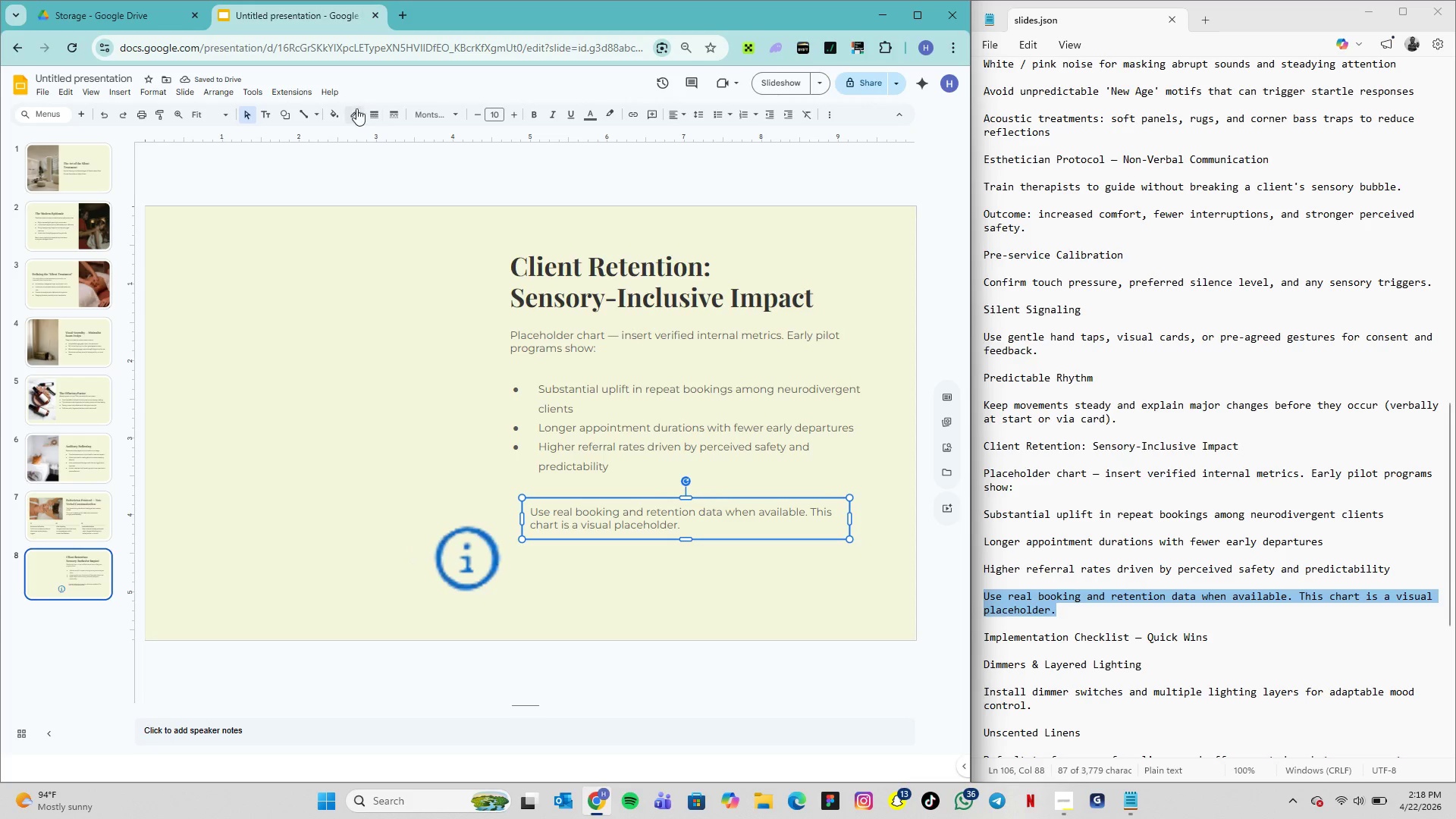 
left_click([337, 114])
 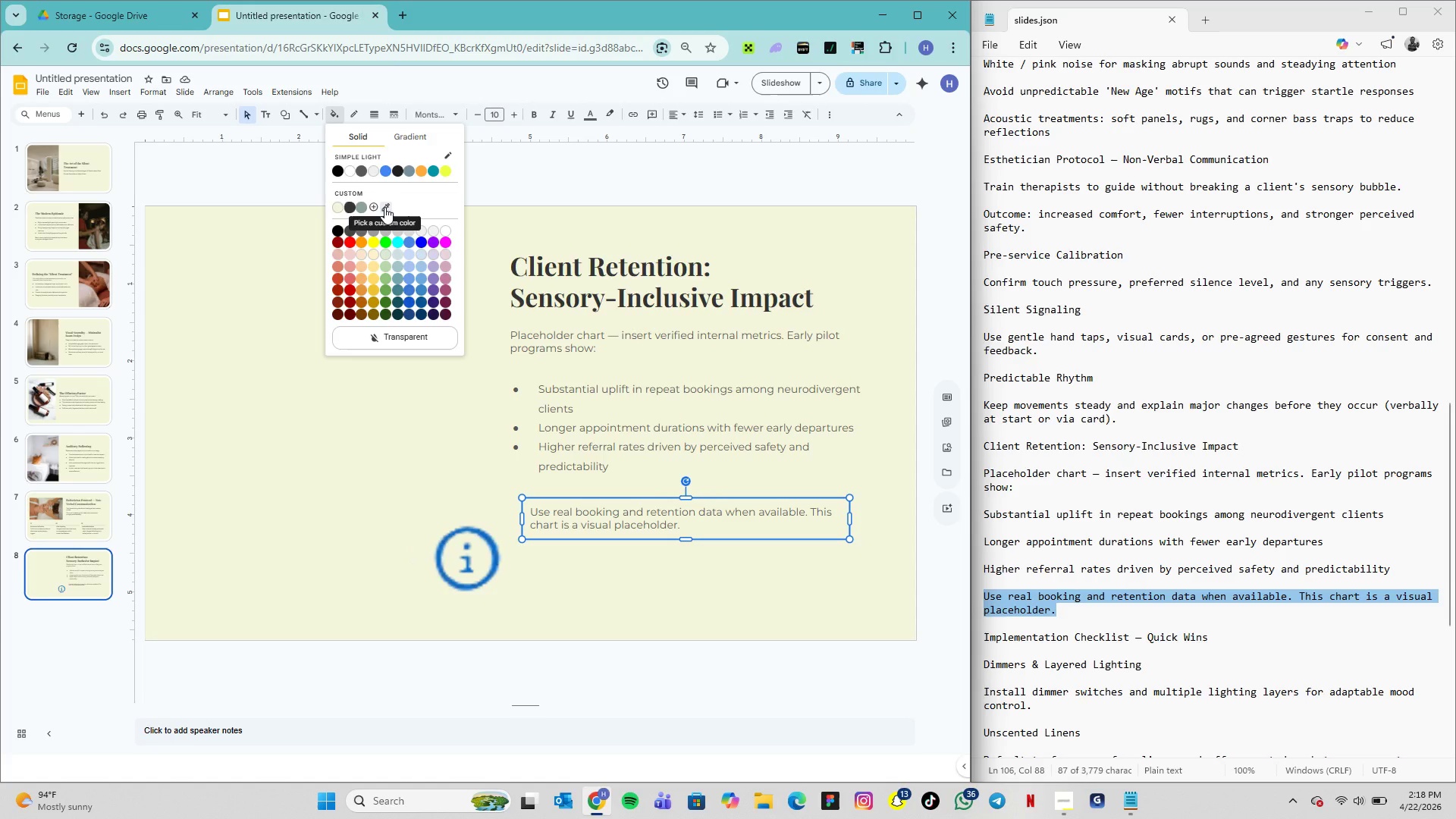 
left_click([384, 207])
 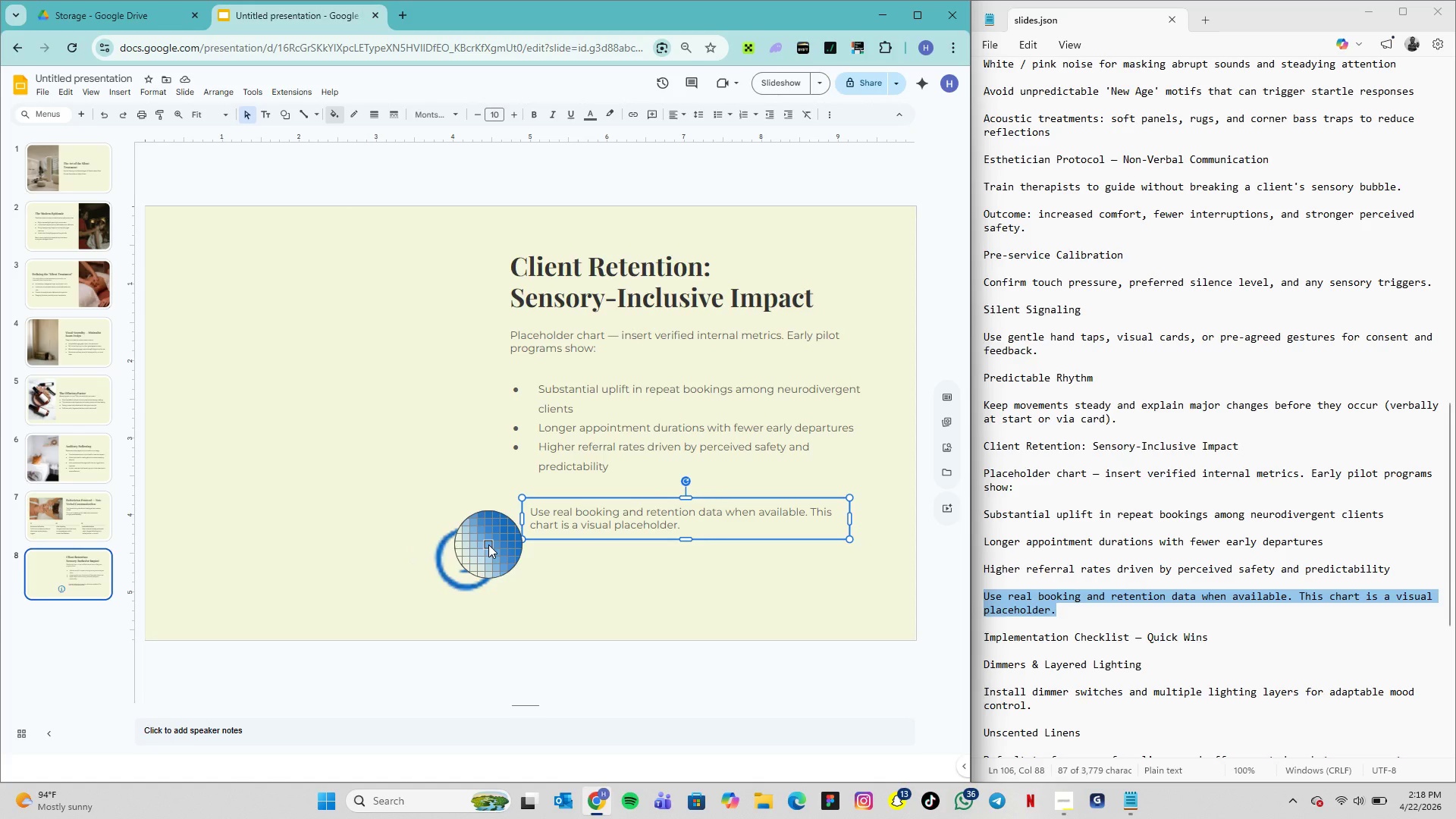 
wait(5.66)
 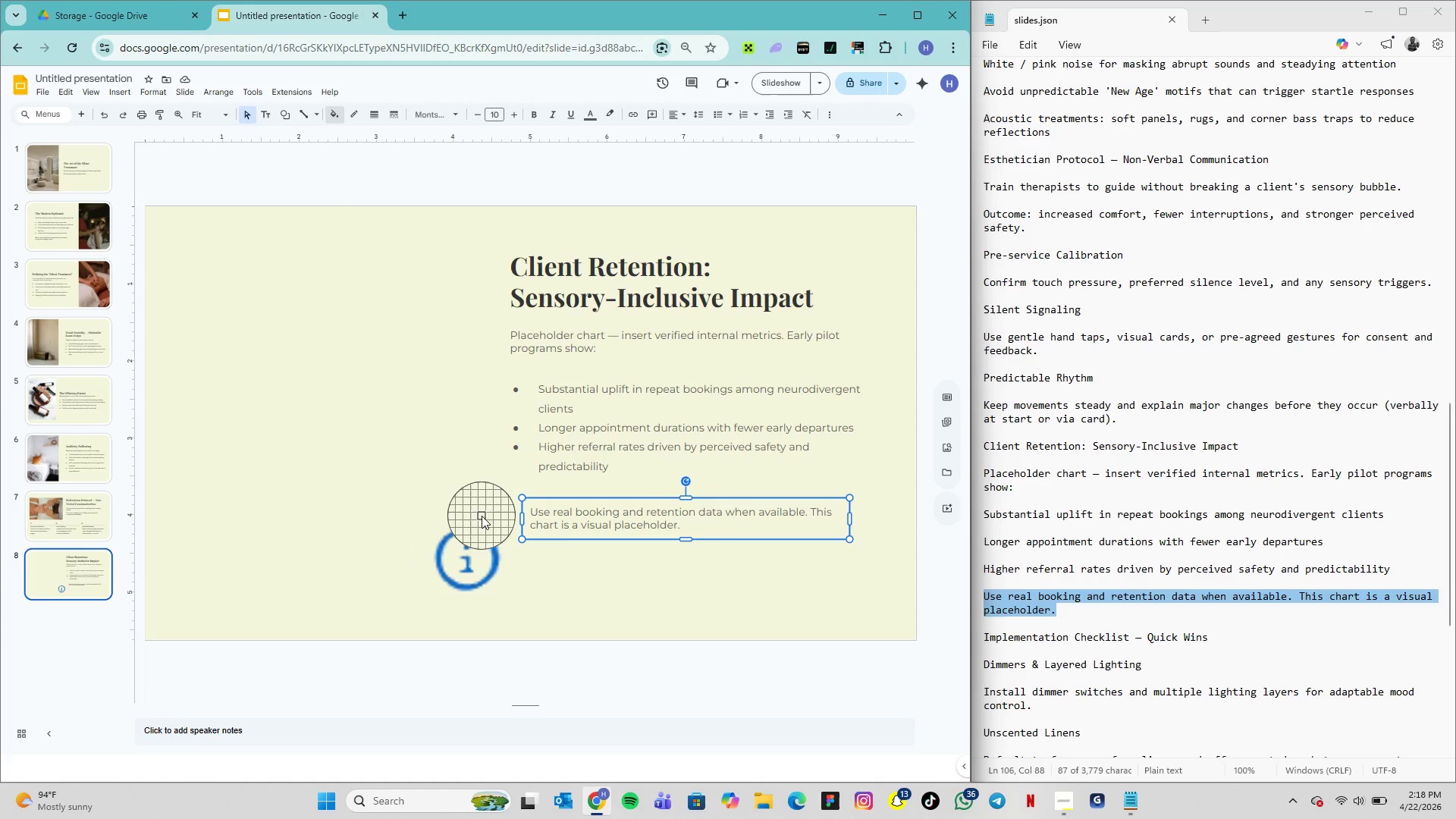 
left_click([488, 544])
 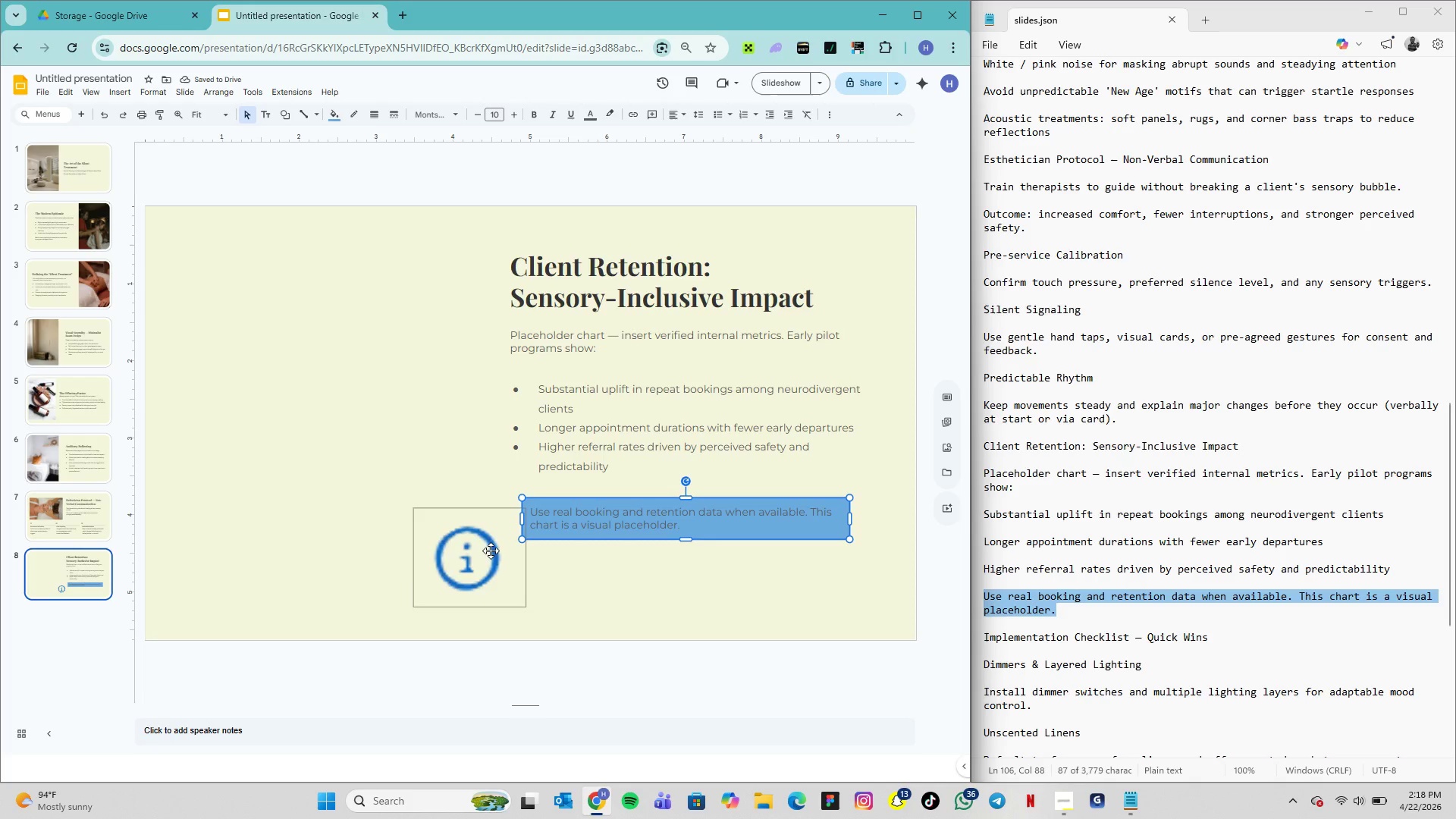 
wait(6.33)
 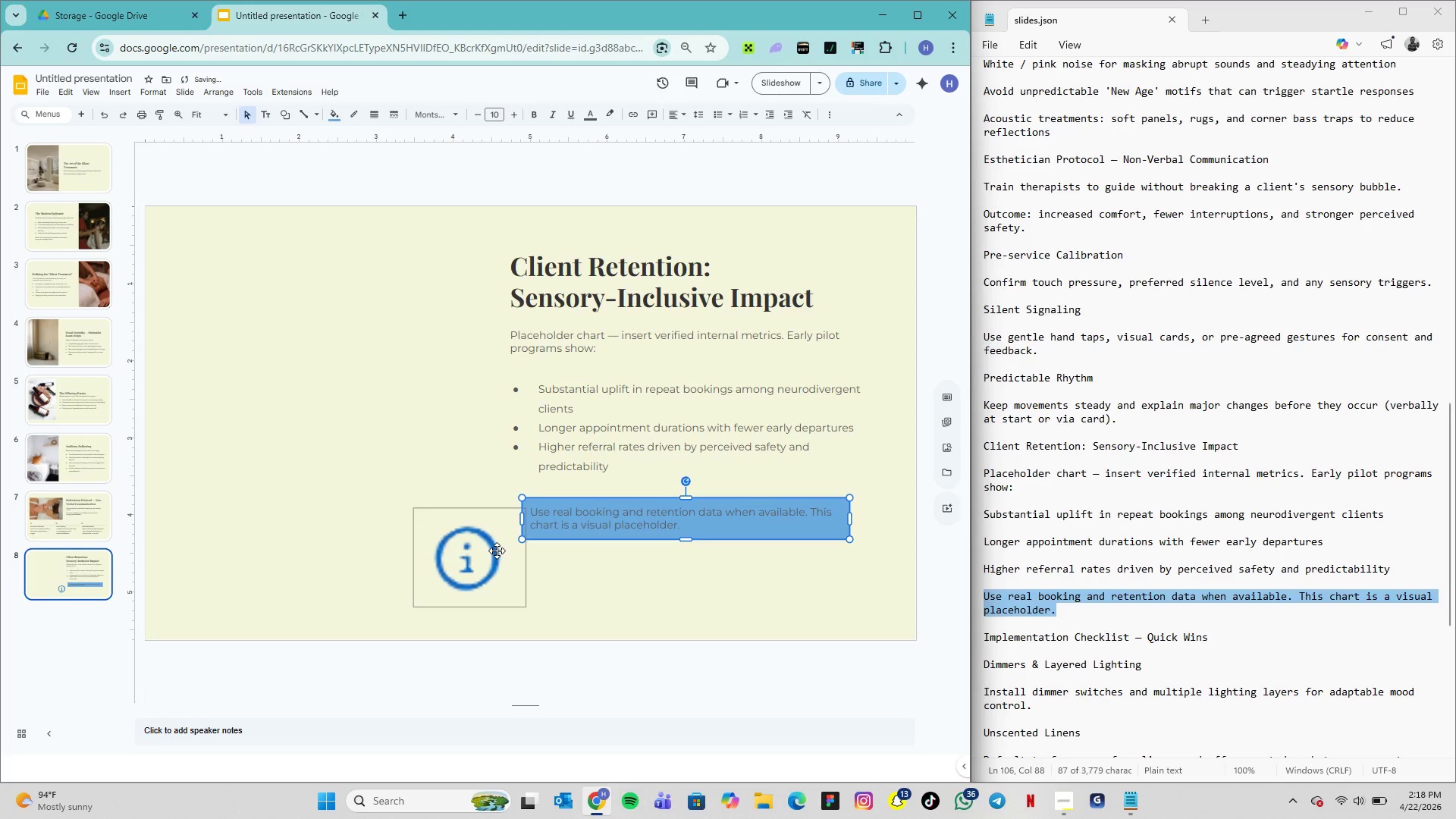 
left_click([340, 118])
 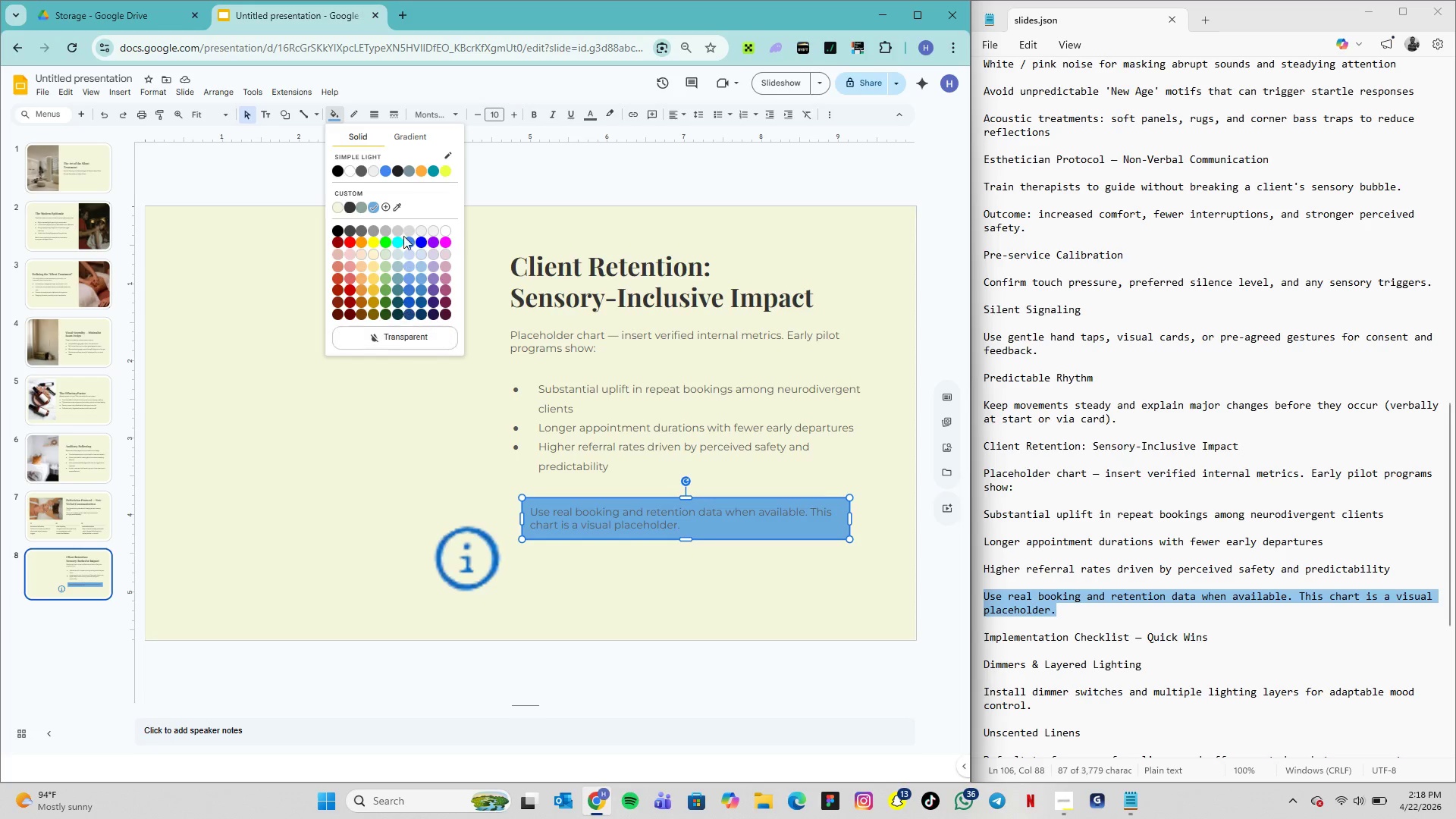 
left_click([385, 209])
 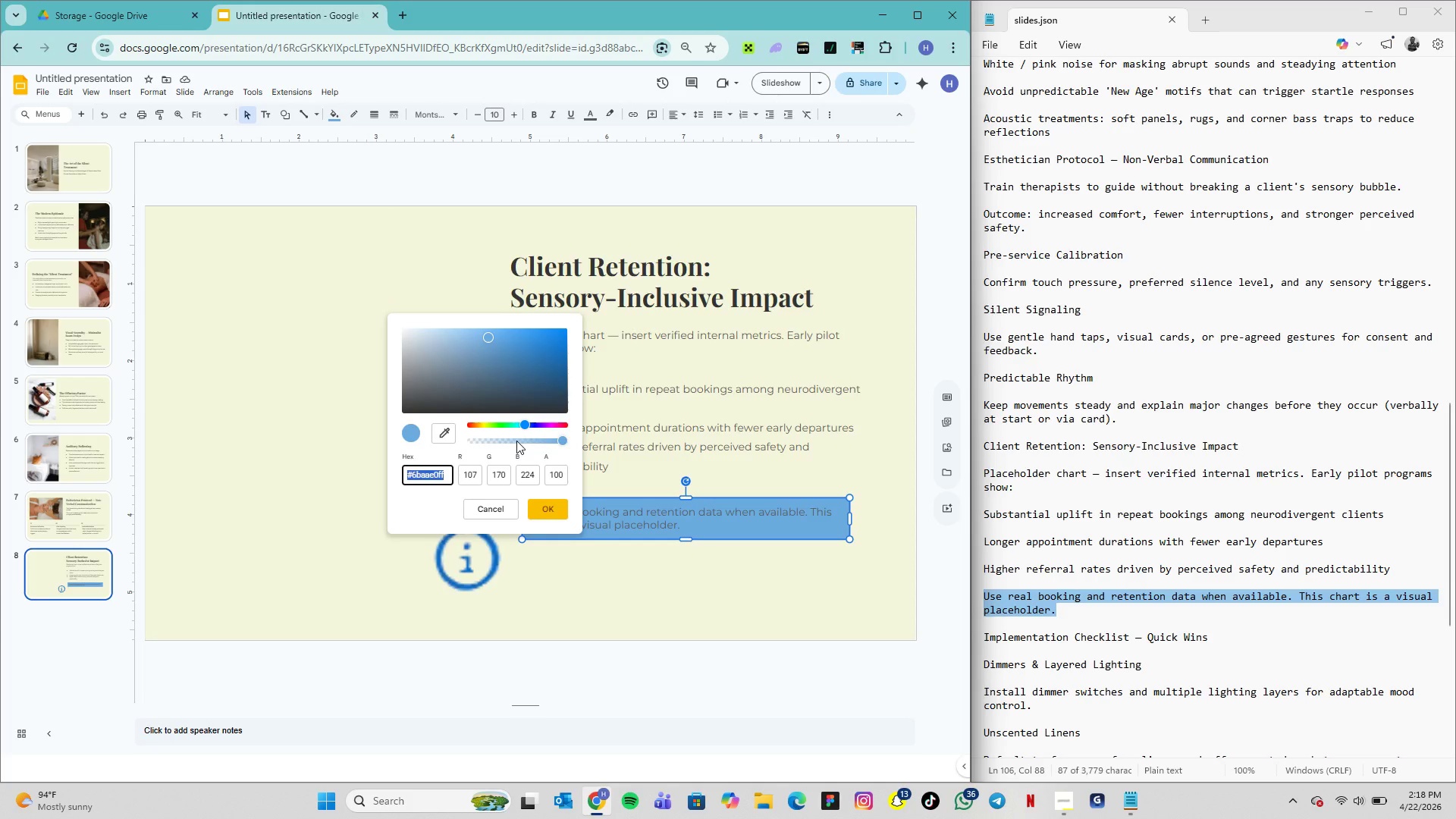 
left_click([517, 441])
 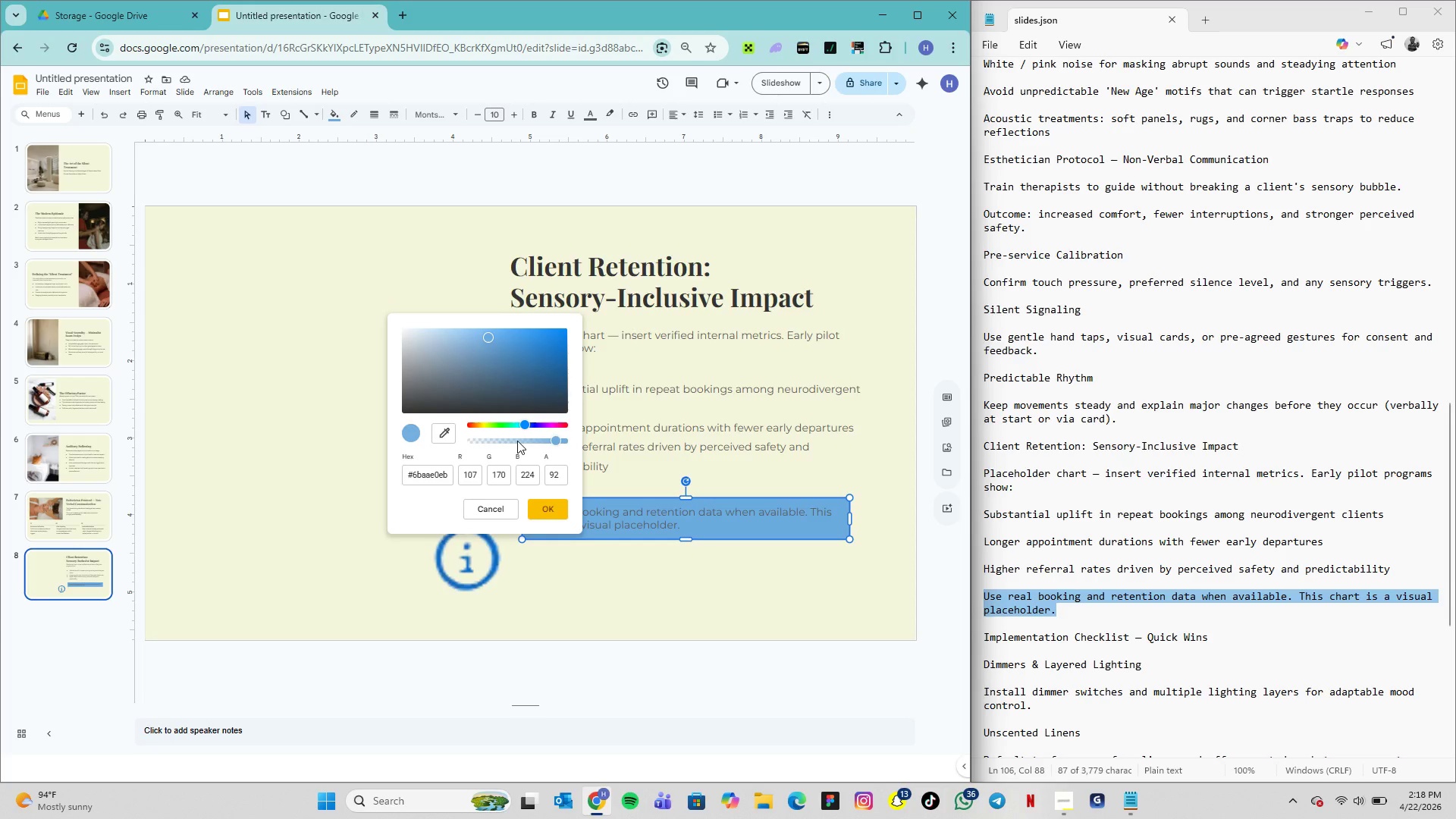 
double_click([517, 441])
 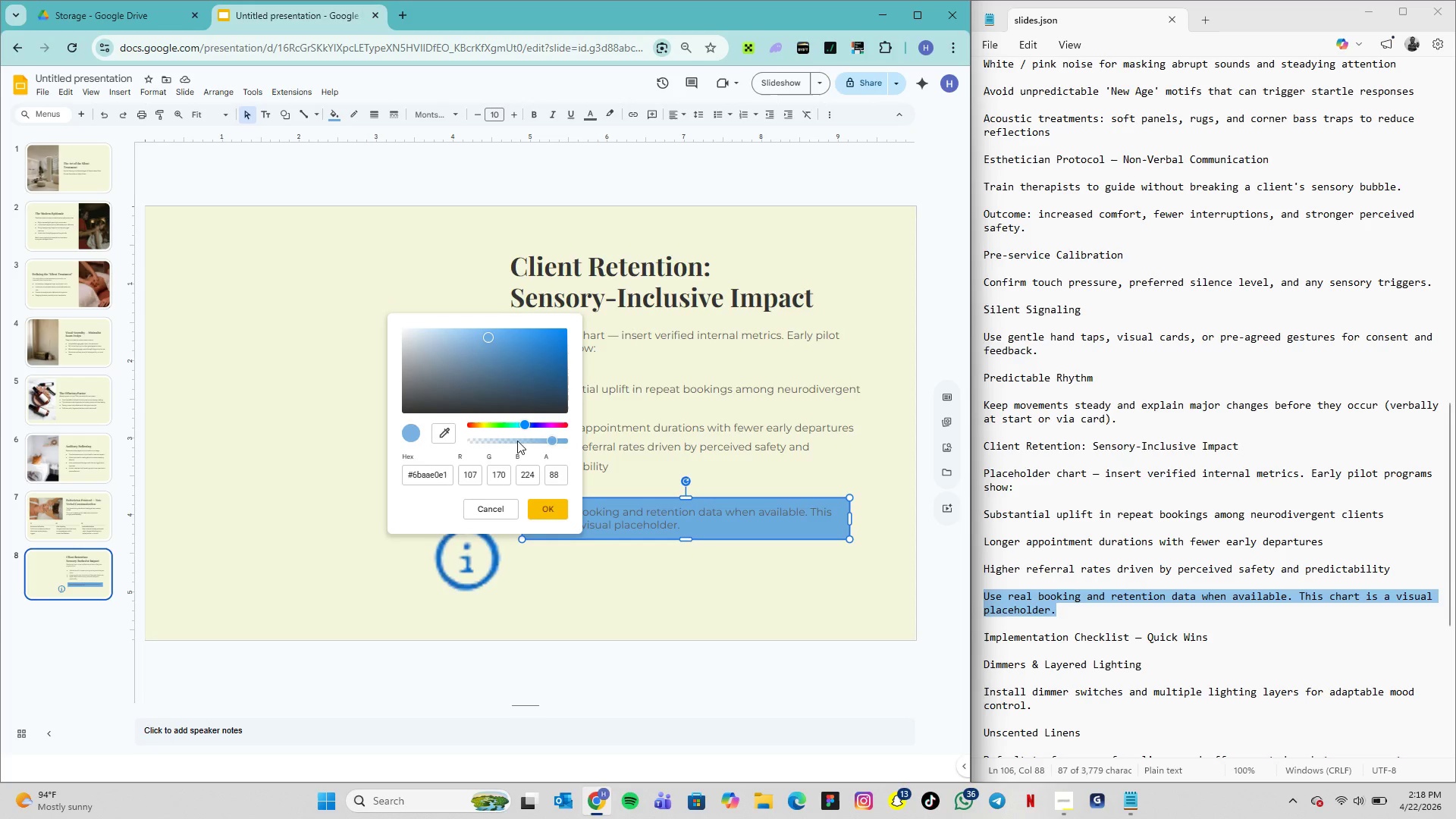 
triple_click([517, 441])
 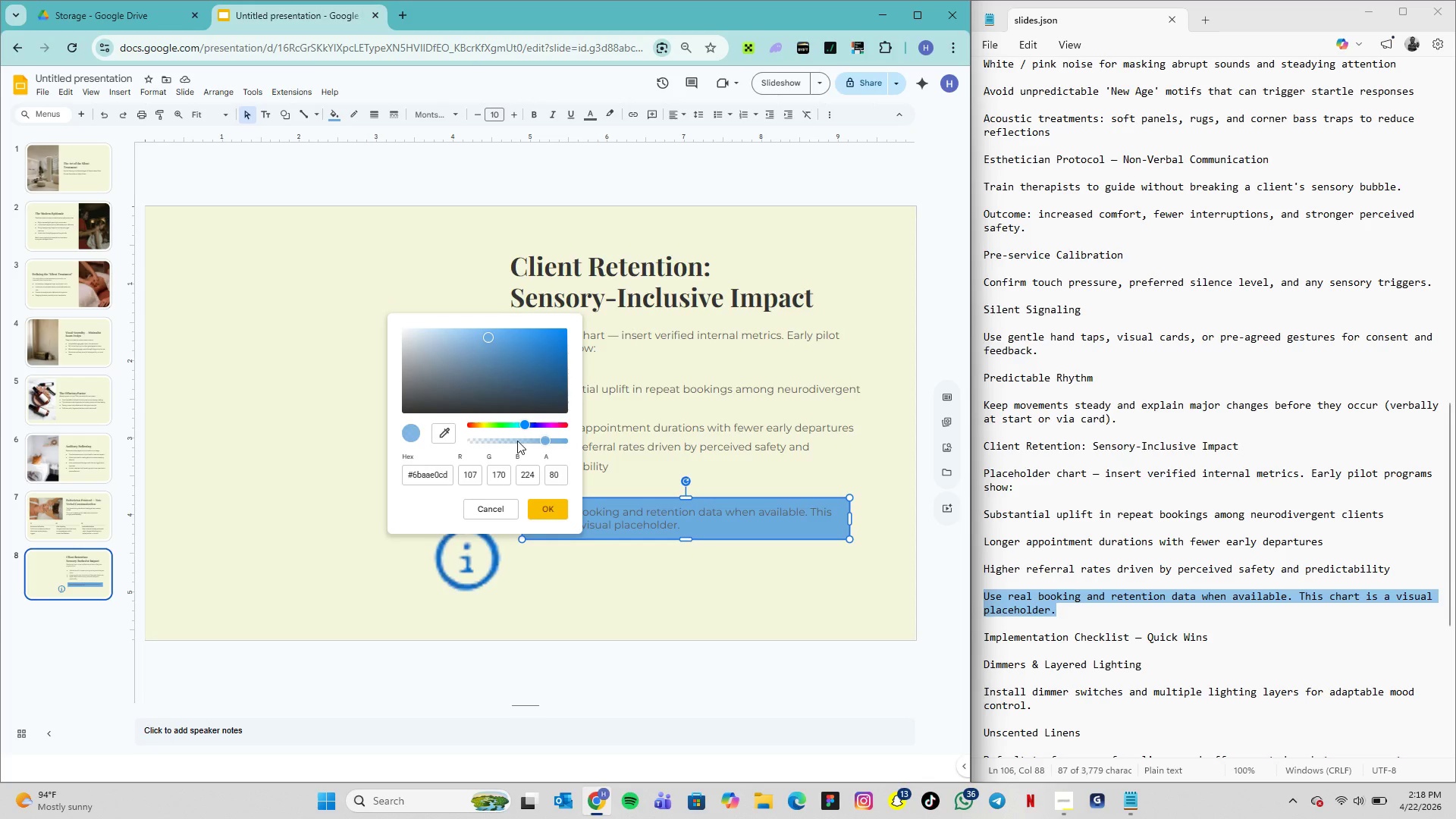 
triple_click([517, 441])
 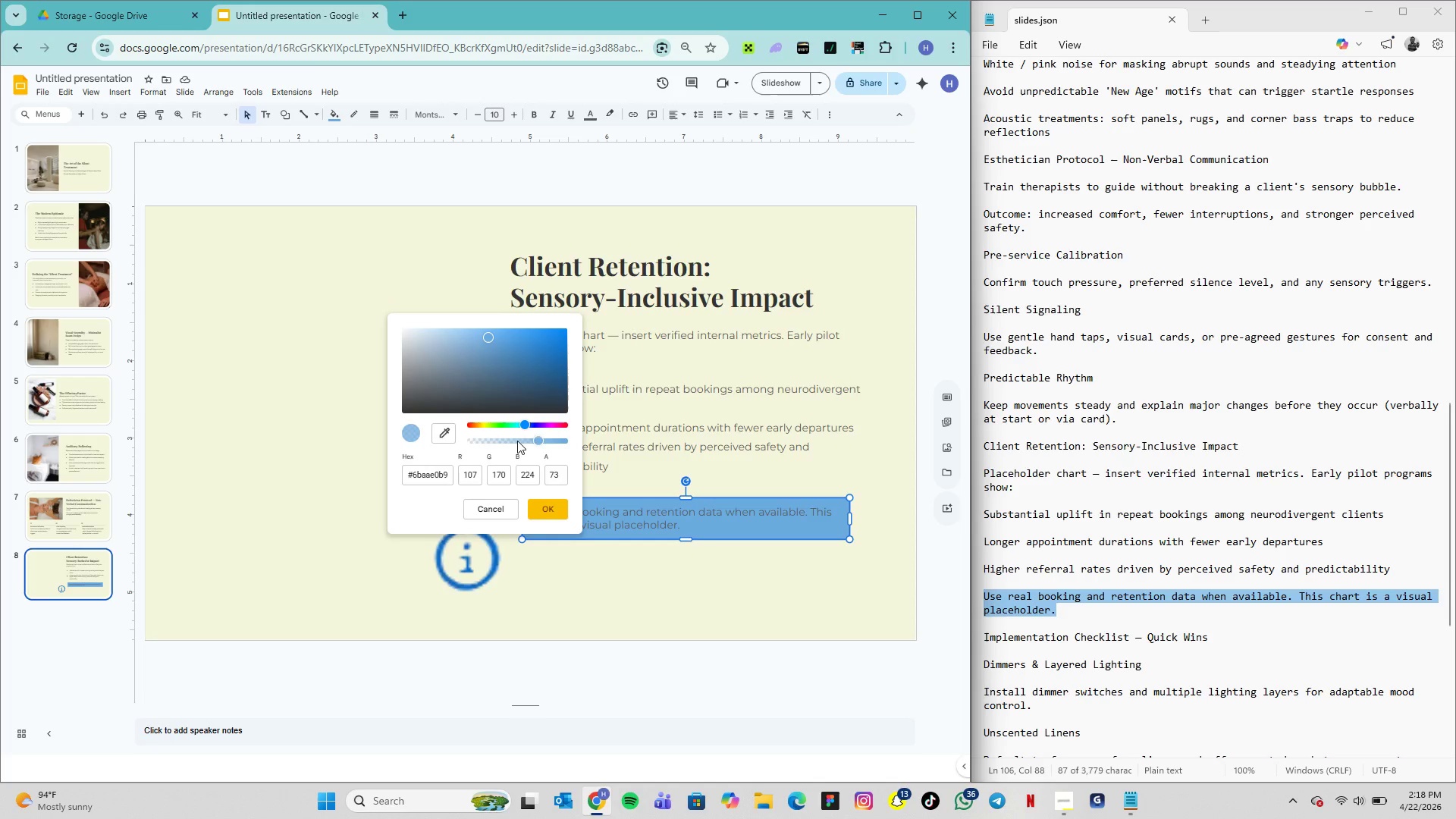 
triple_click([517, 441])
 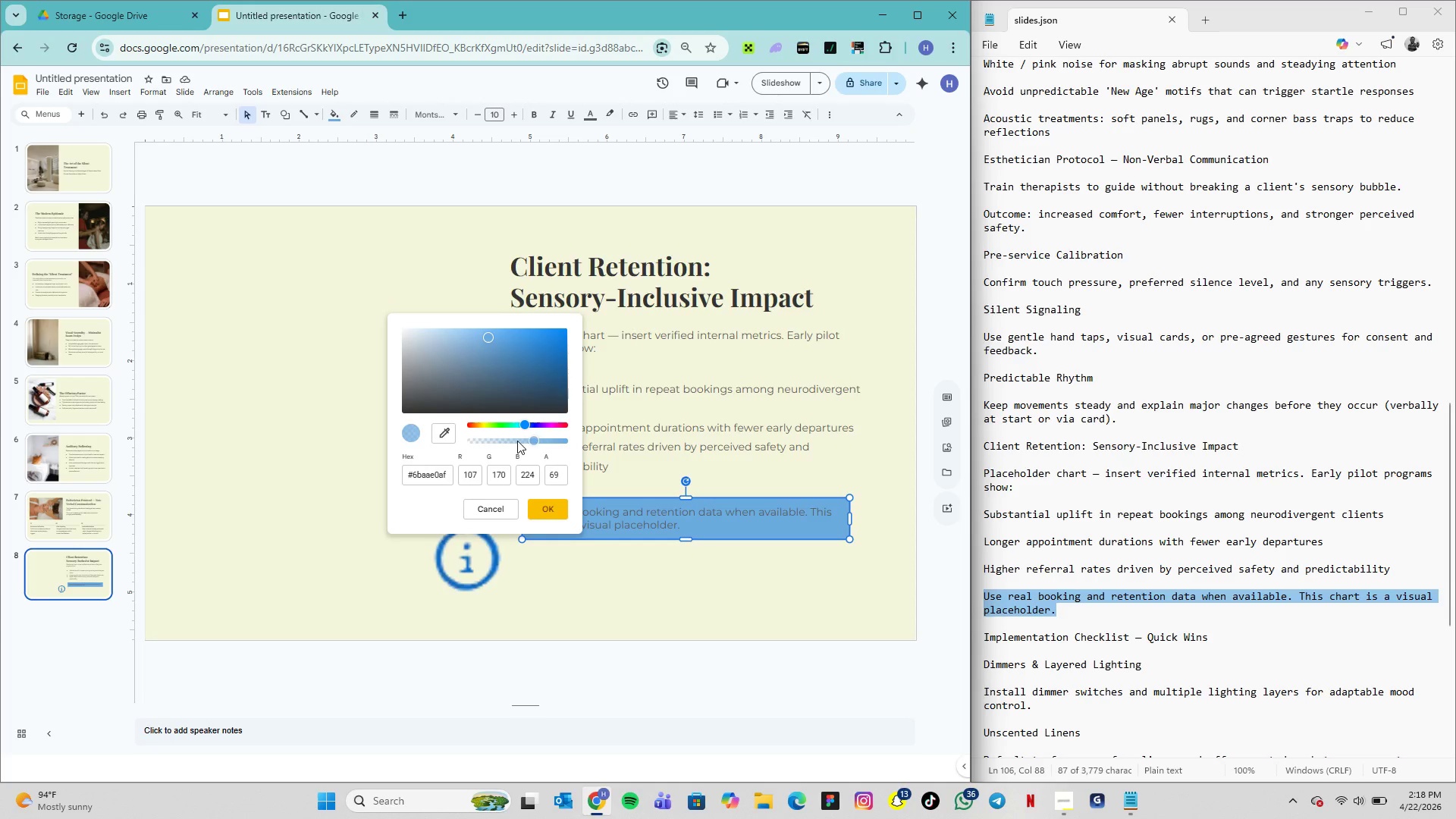 
triple_click([517, 441])
 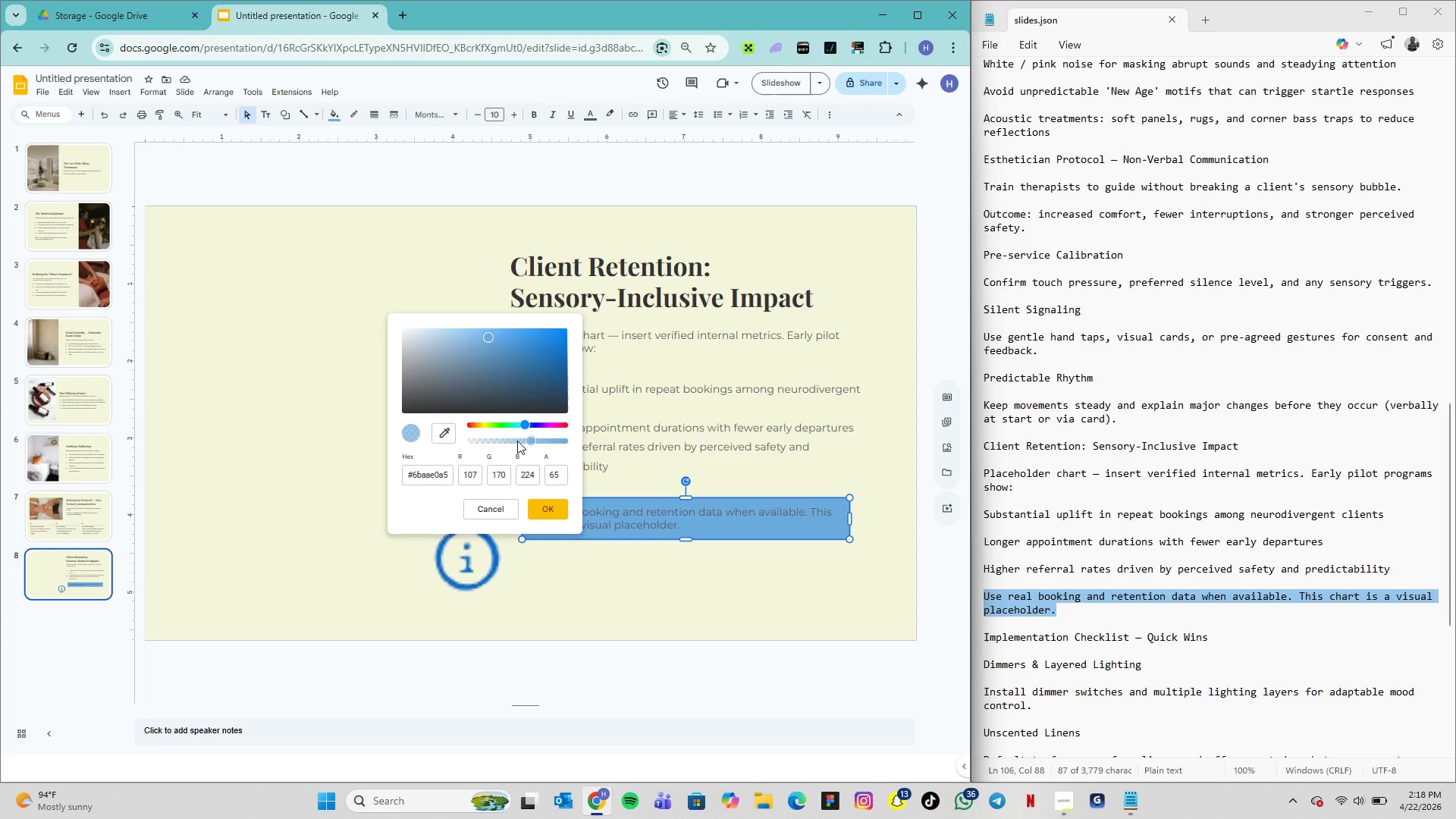 
triple_click([517, 441])
 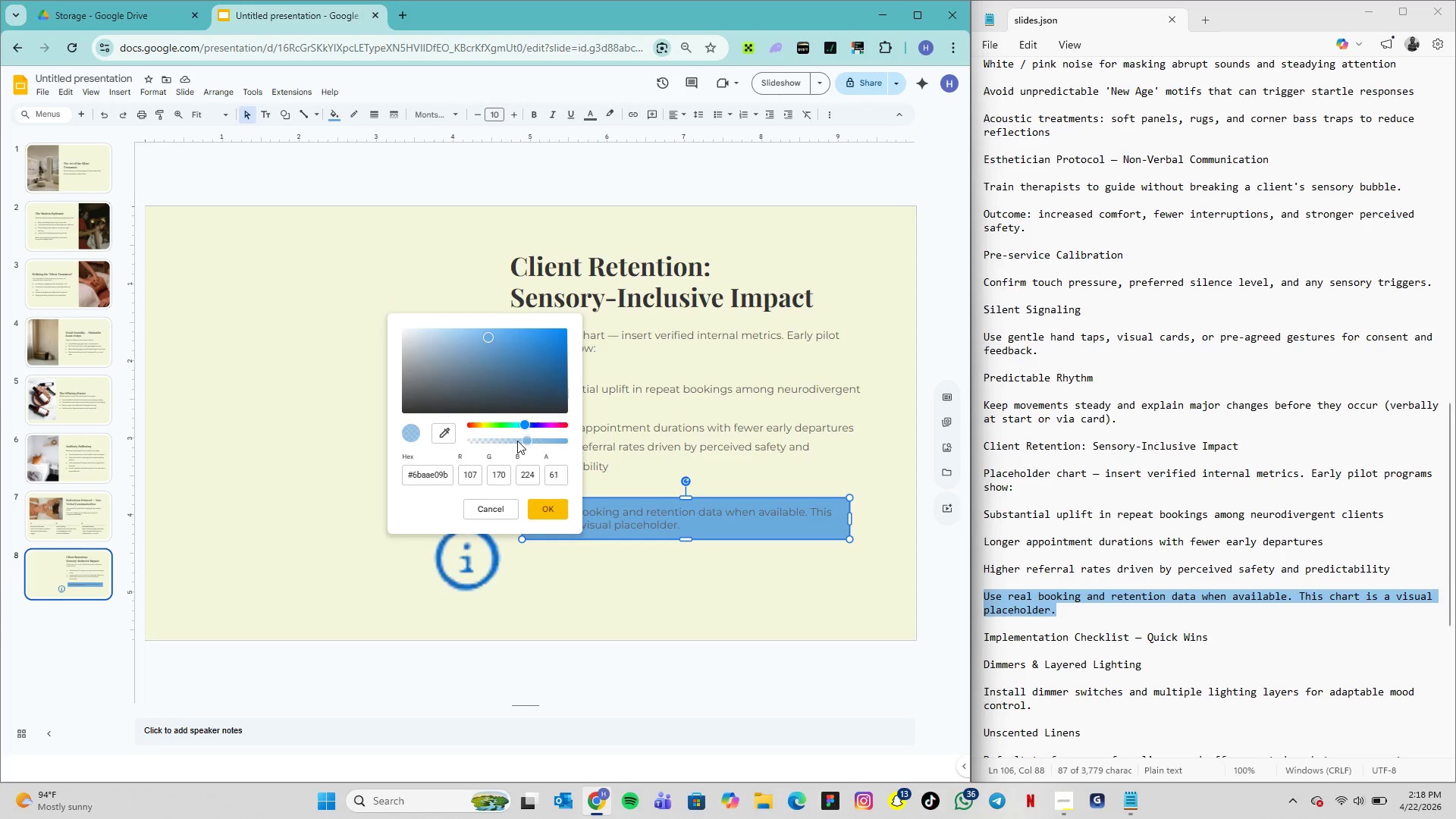 
triple_click([517, 441])
 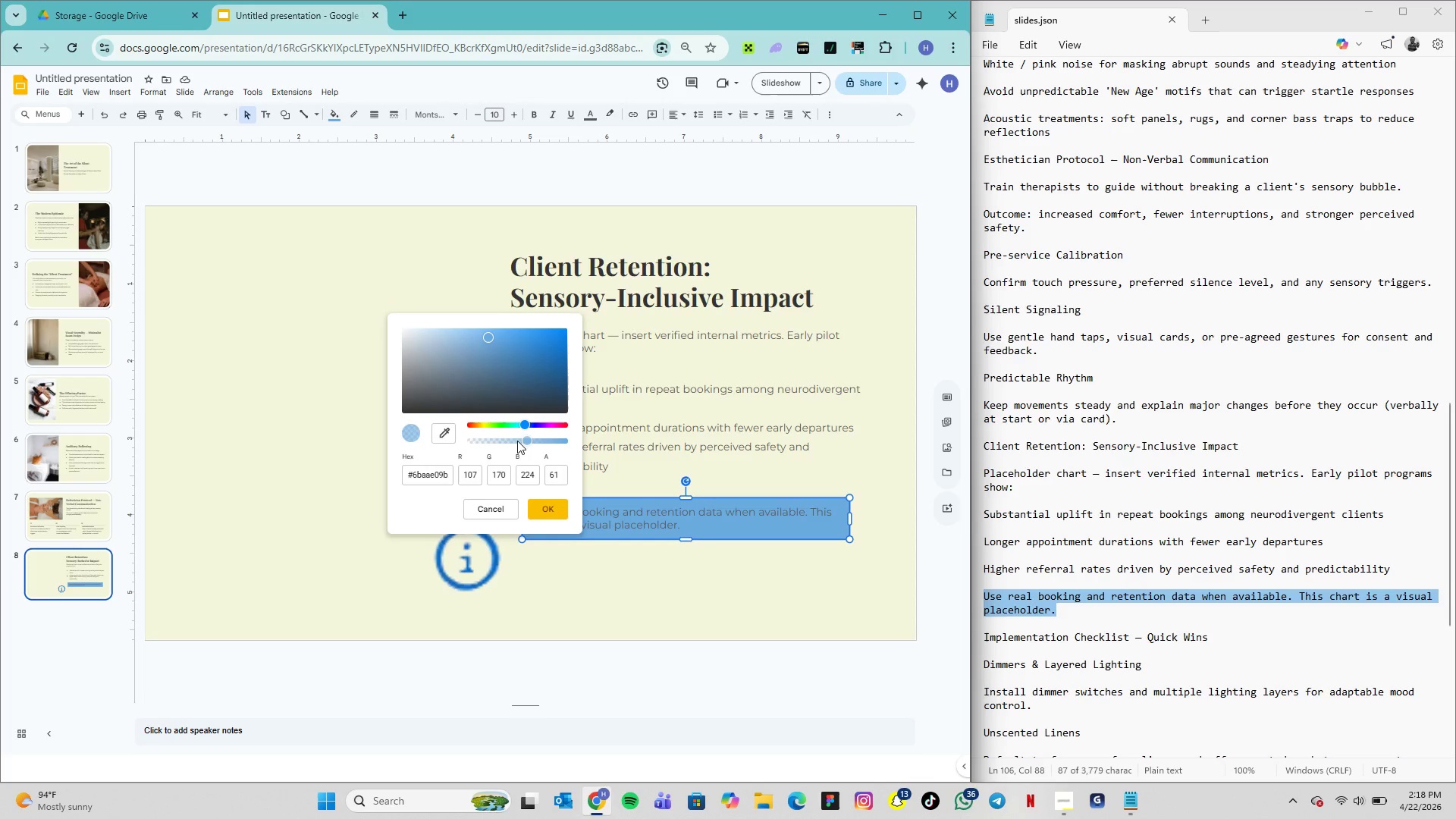 
left_click([517, 441])
 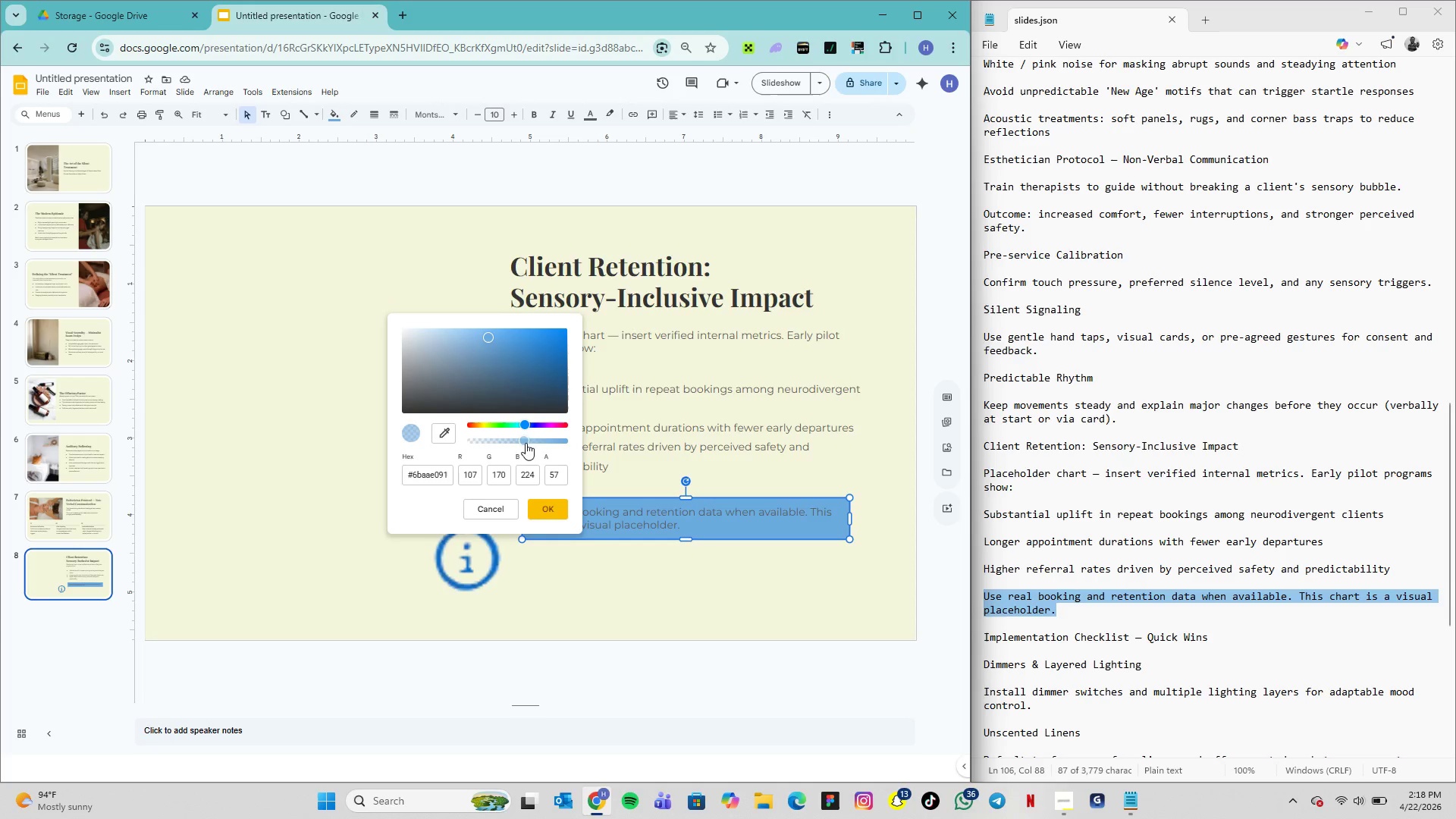 
left_click([520, 438])
 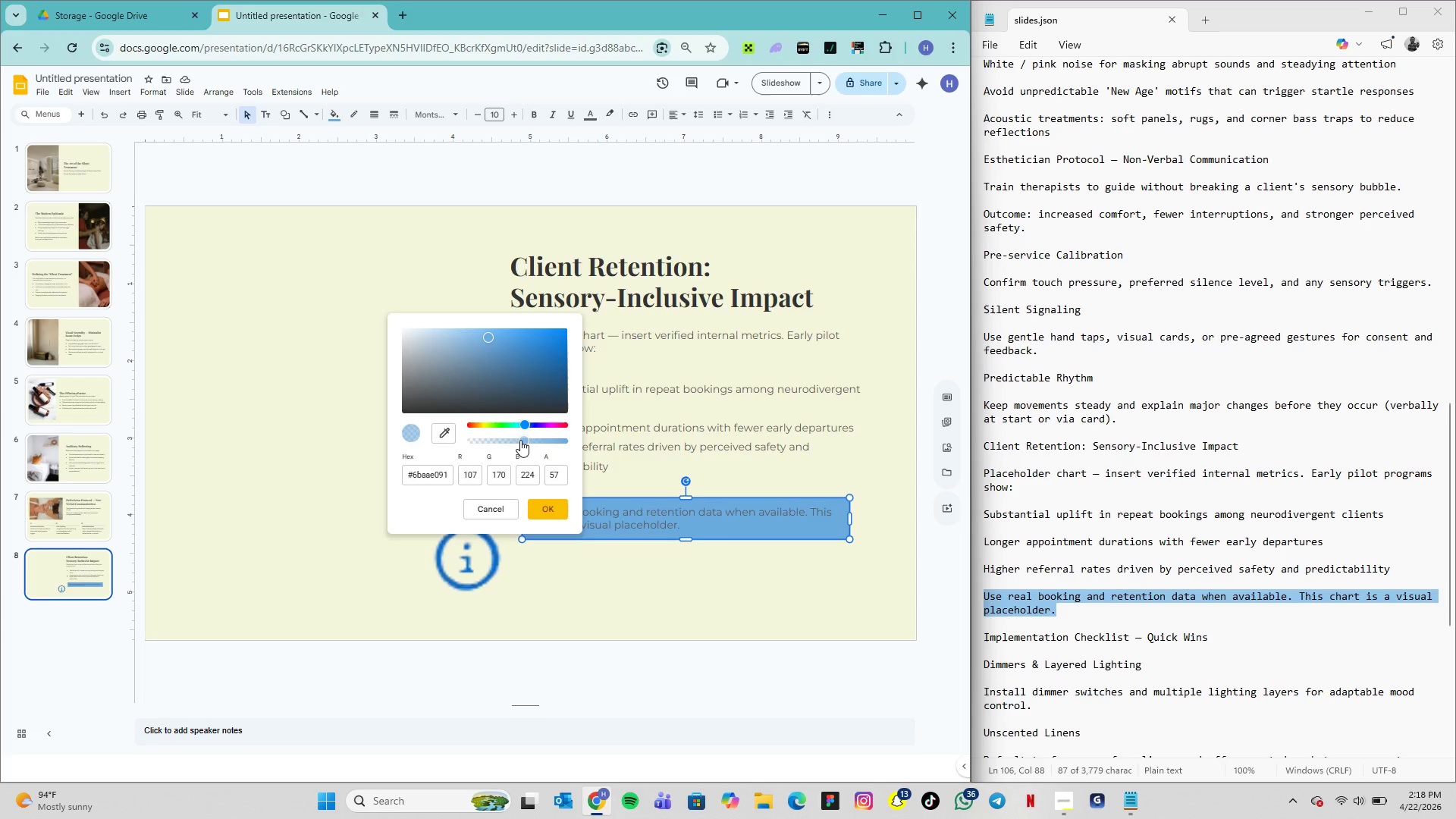 
left_click([547, 509])
 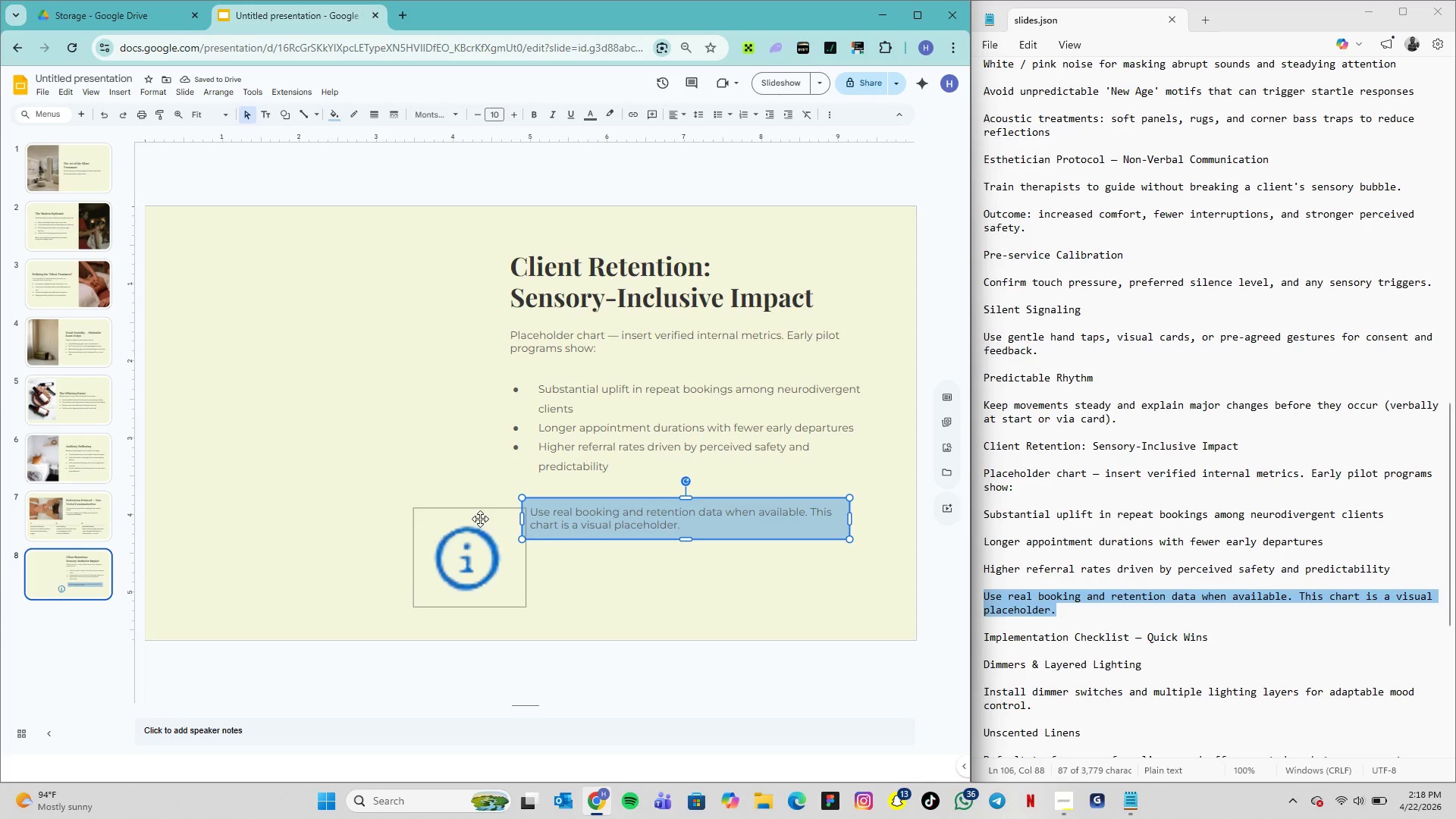 
left_click([558, 570])
 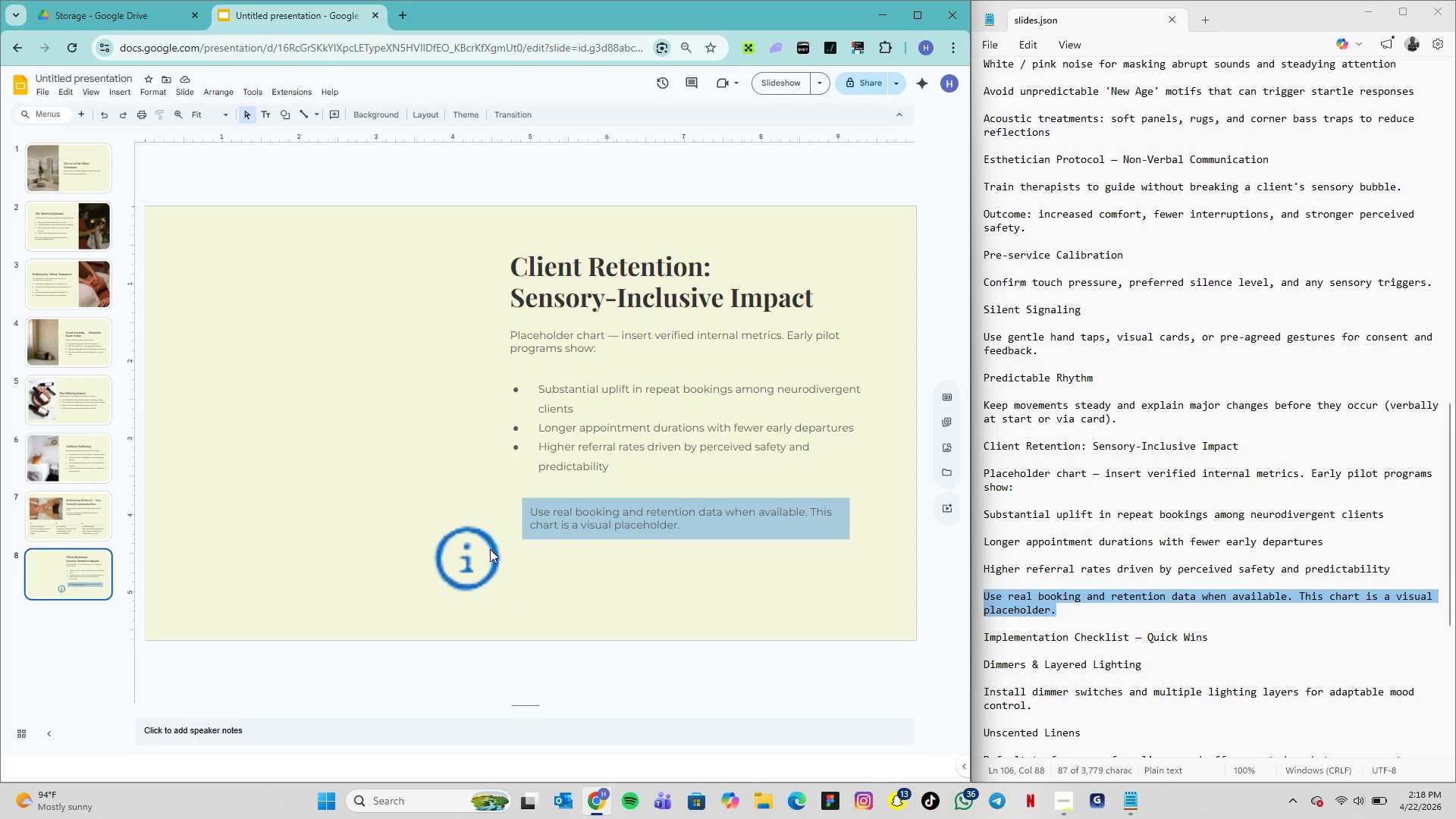 
left_click([488, 548])
 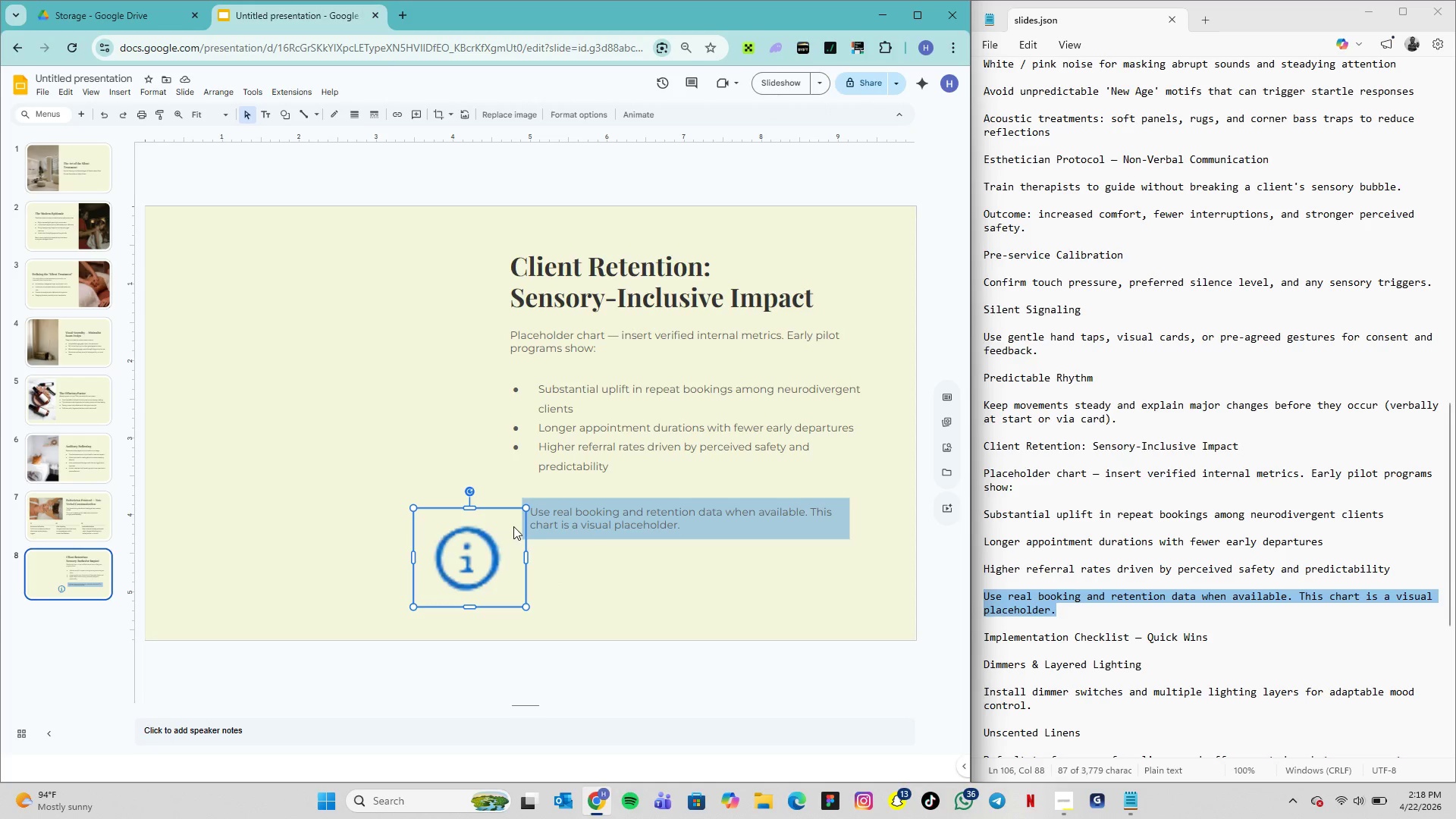 
hold_key(key=ShiftLeft, duration=5.05)
left_click_drag(start_coordinate=[529, 507], to_coordinate=[421, 586])
 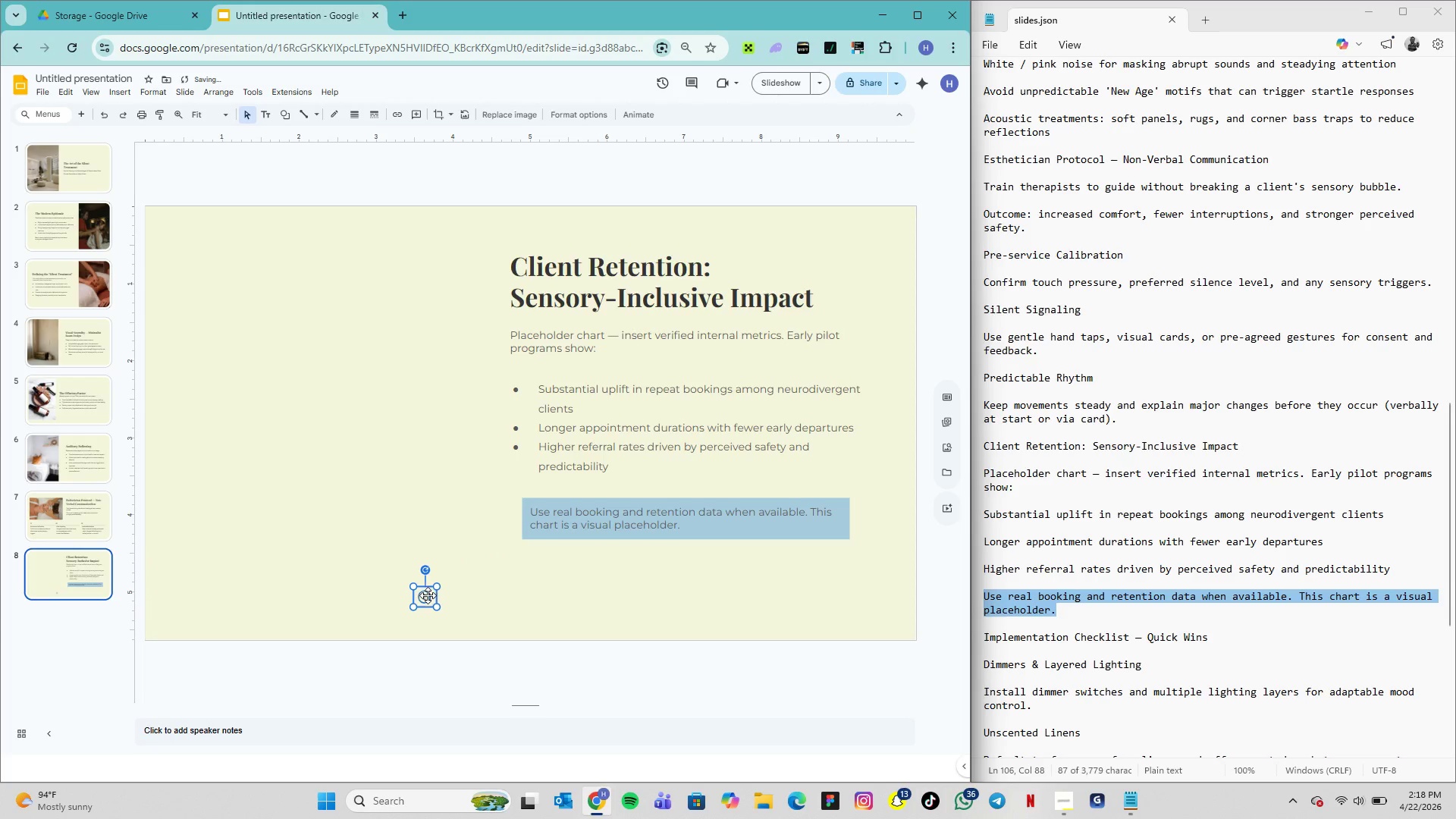 
left_click_drag(start_coordinate=[425, 596], to_coordinate=[535, 517])
 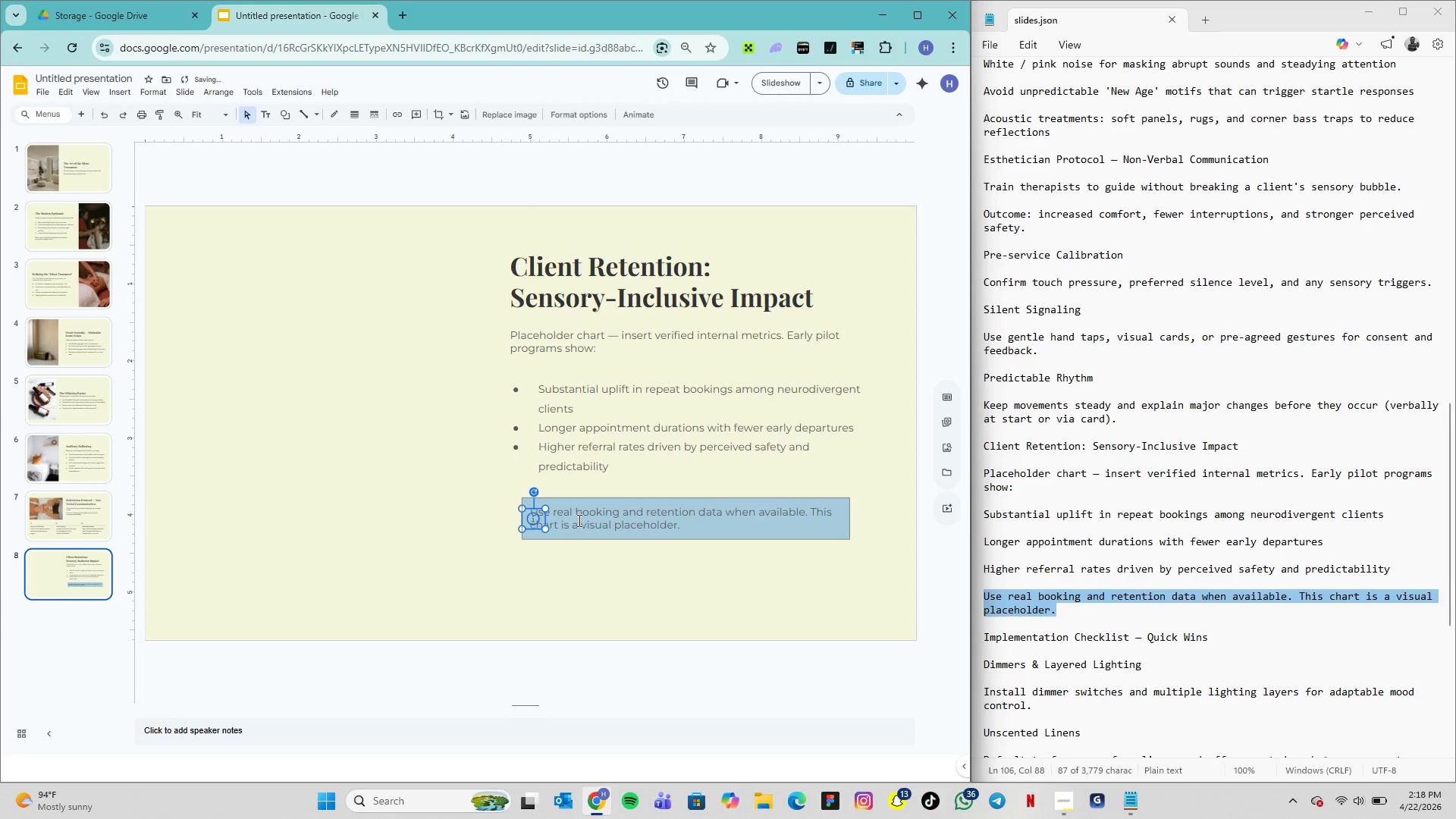 
left_click([579, 520])
 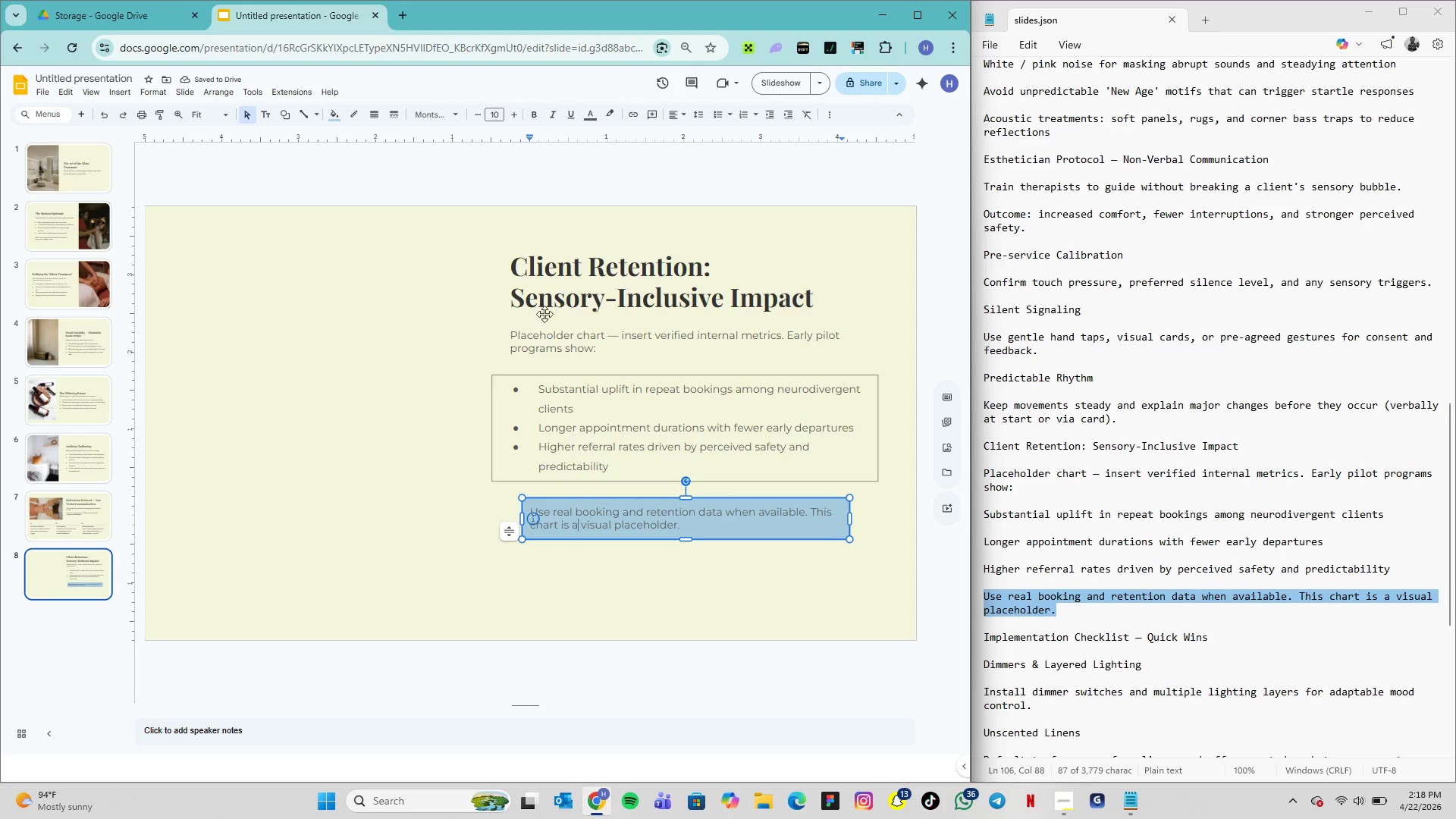 
left_click([332, 117])
 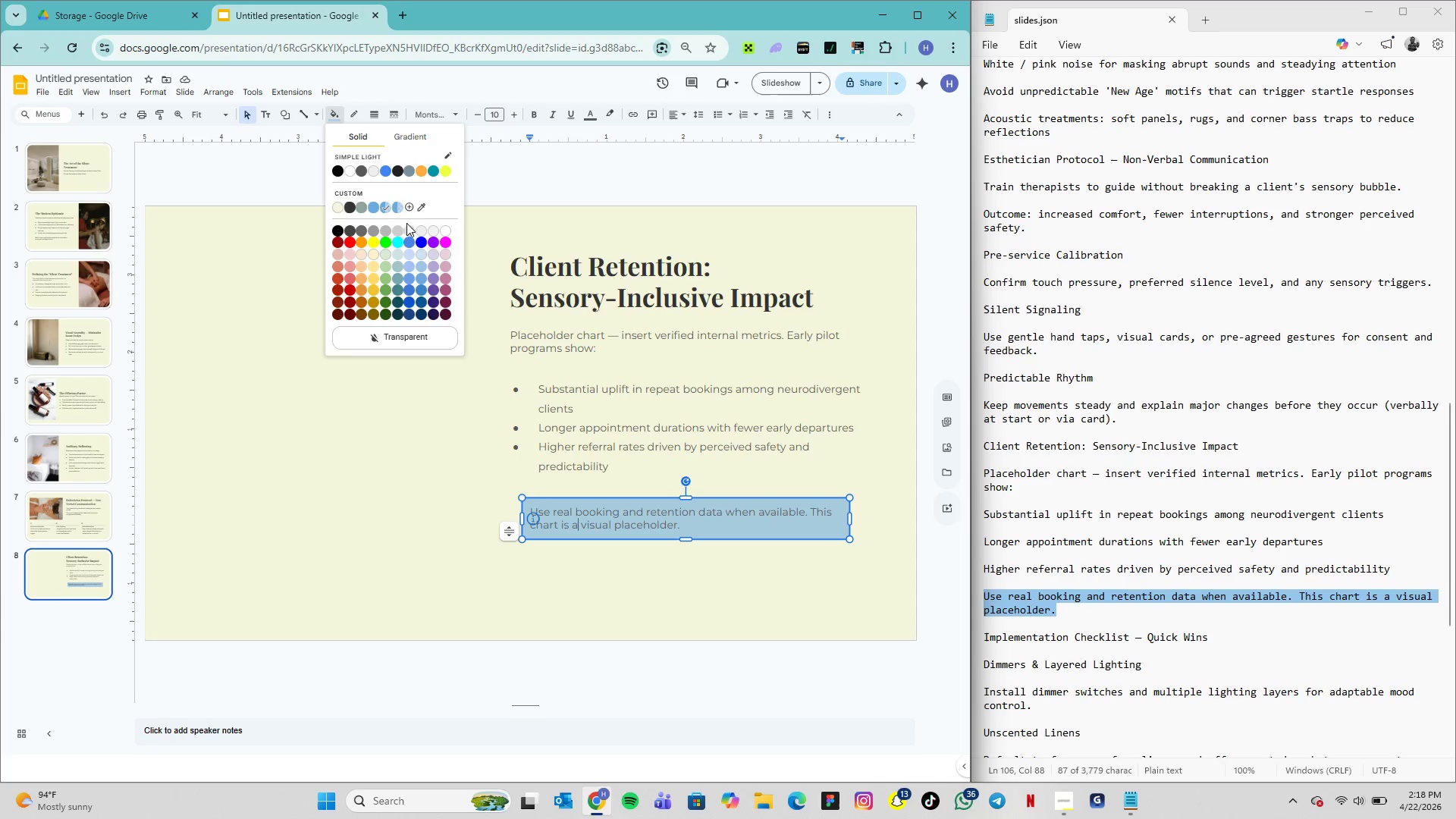 
left_click([408, 212])
 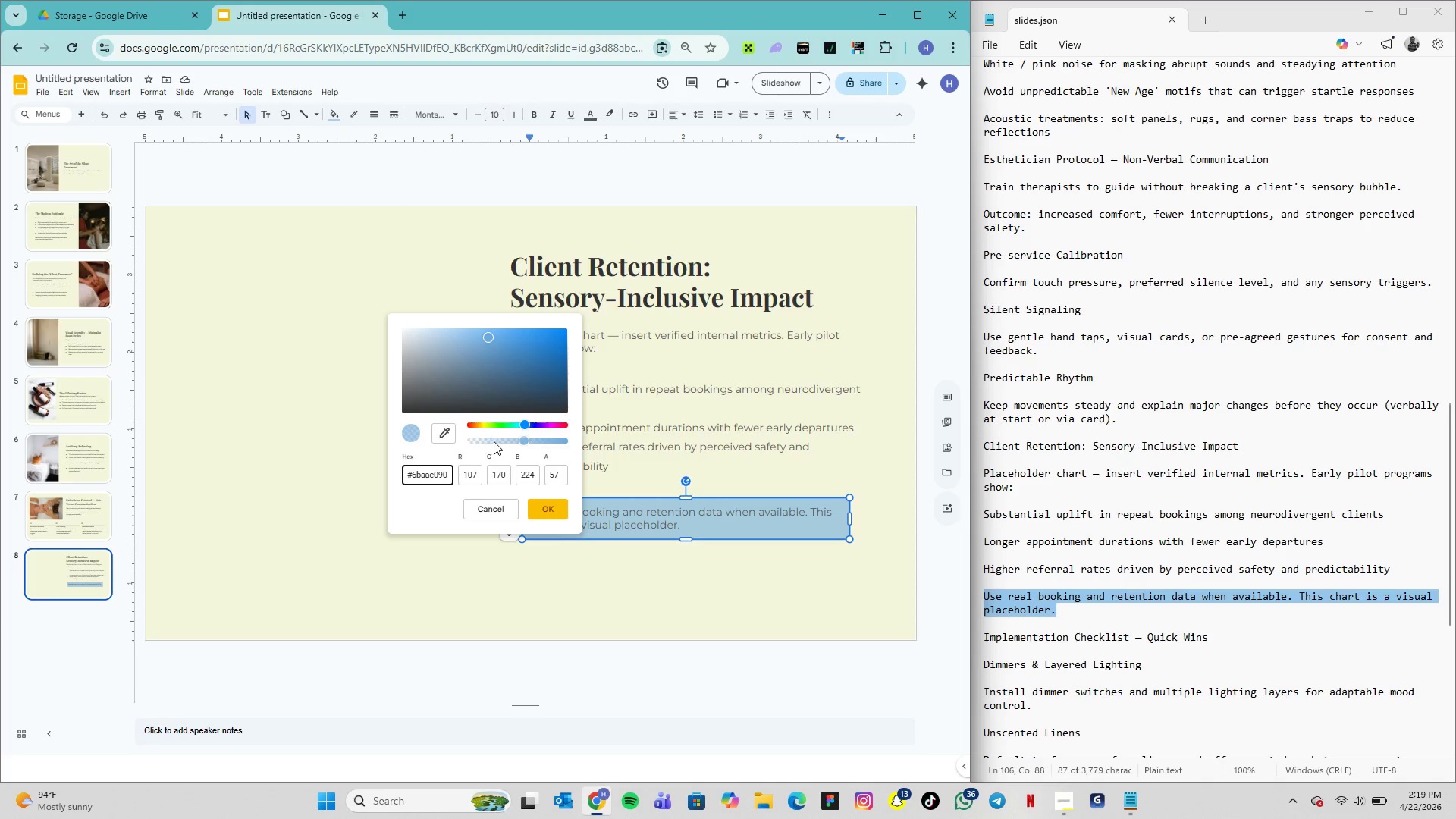 
left_click([505, 443])